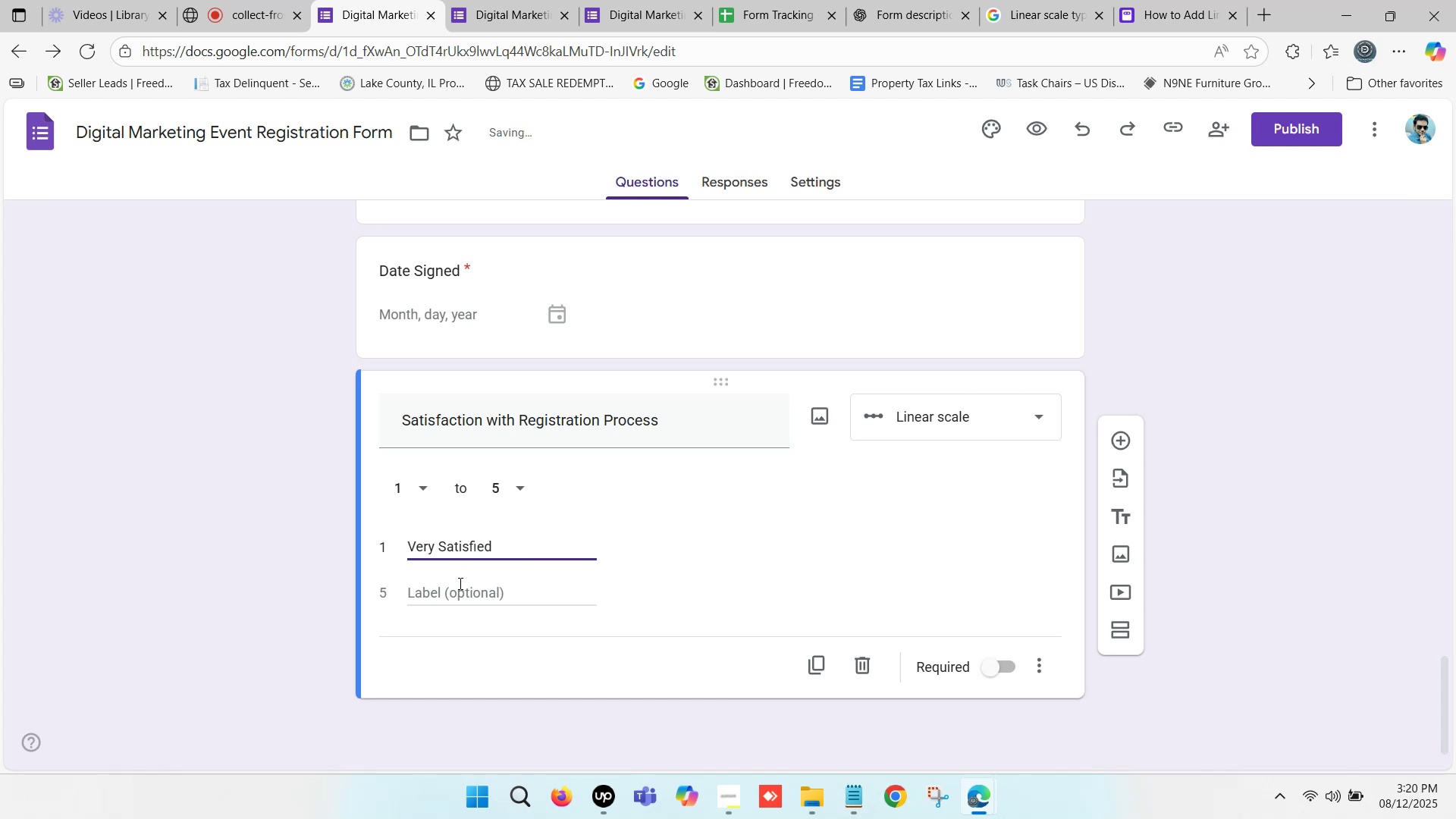 
left_click([453, 595])
 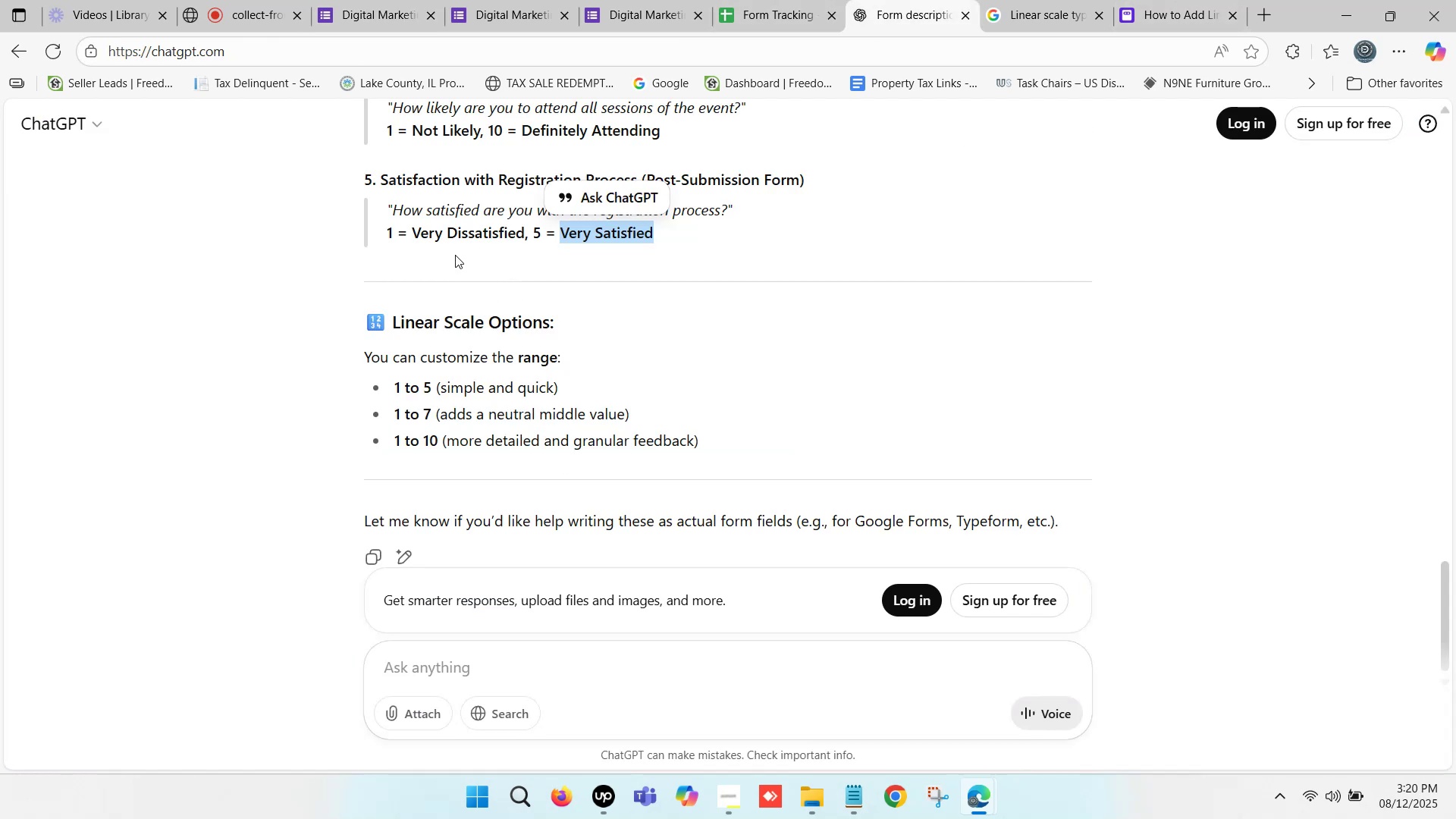 
wait(7.15)
 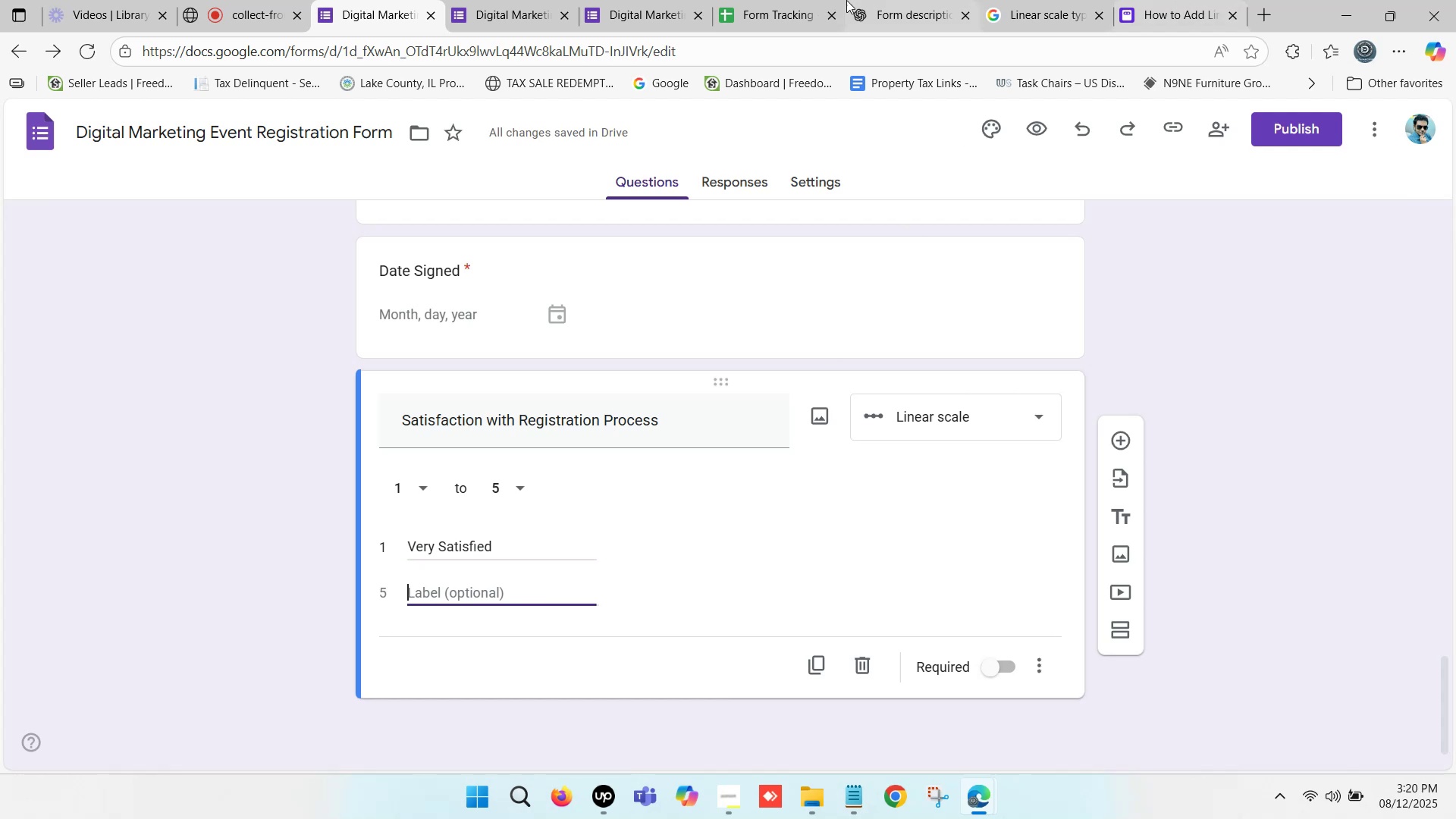 
key(Control+C)
 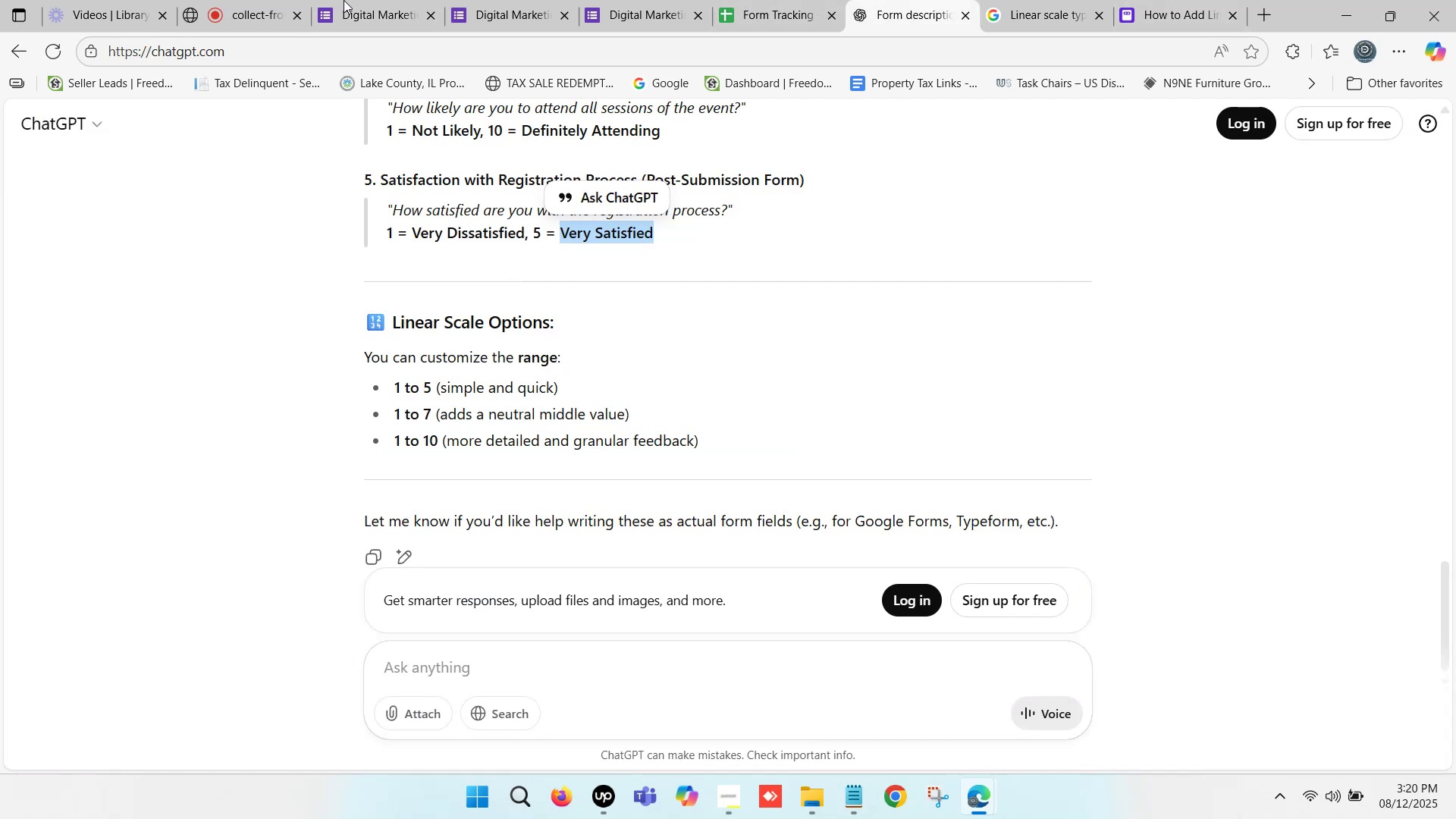 
left_click([372, 0])
 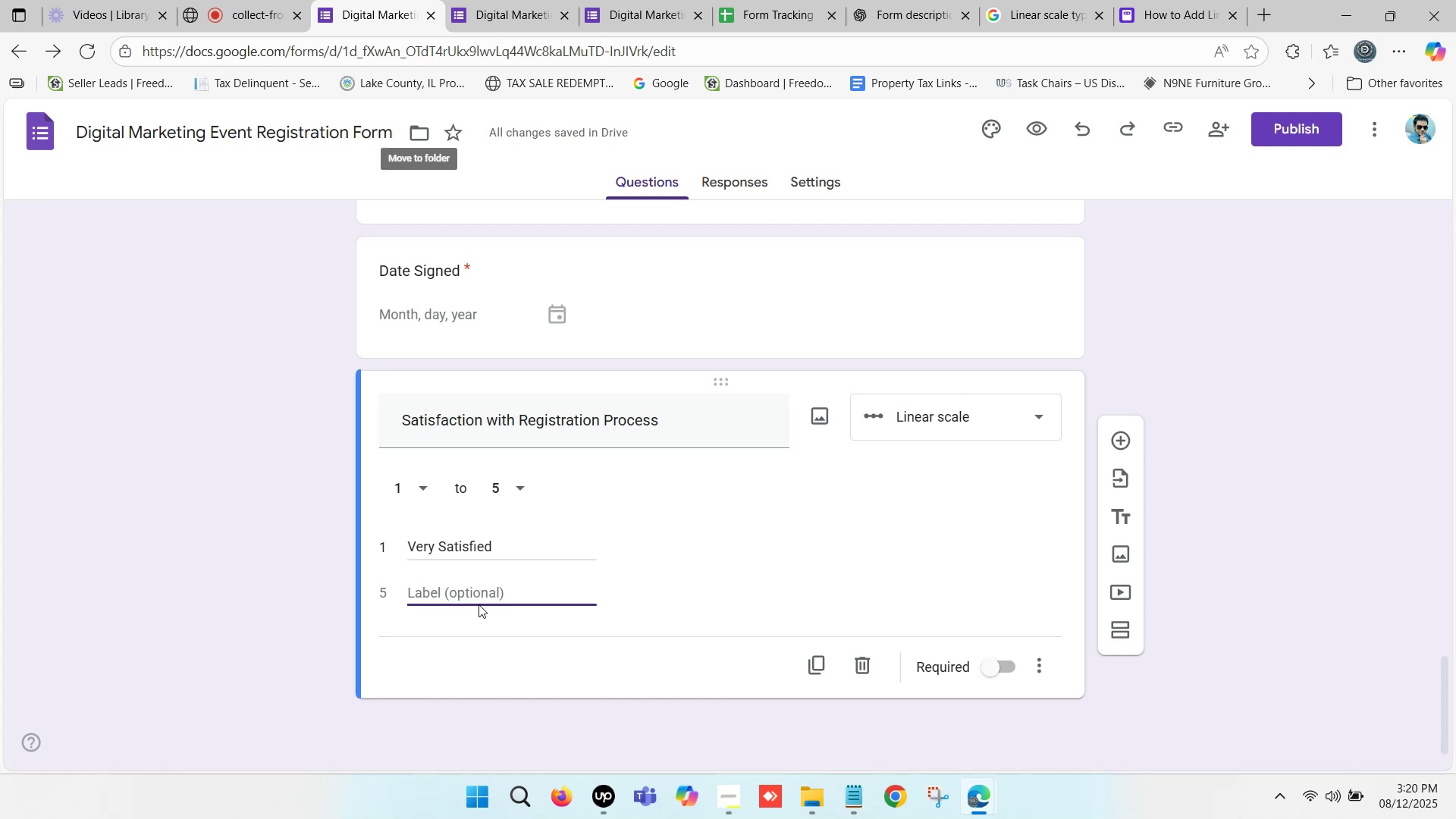 
key(Control+V)
 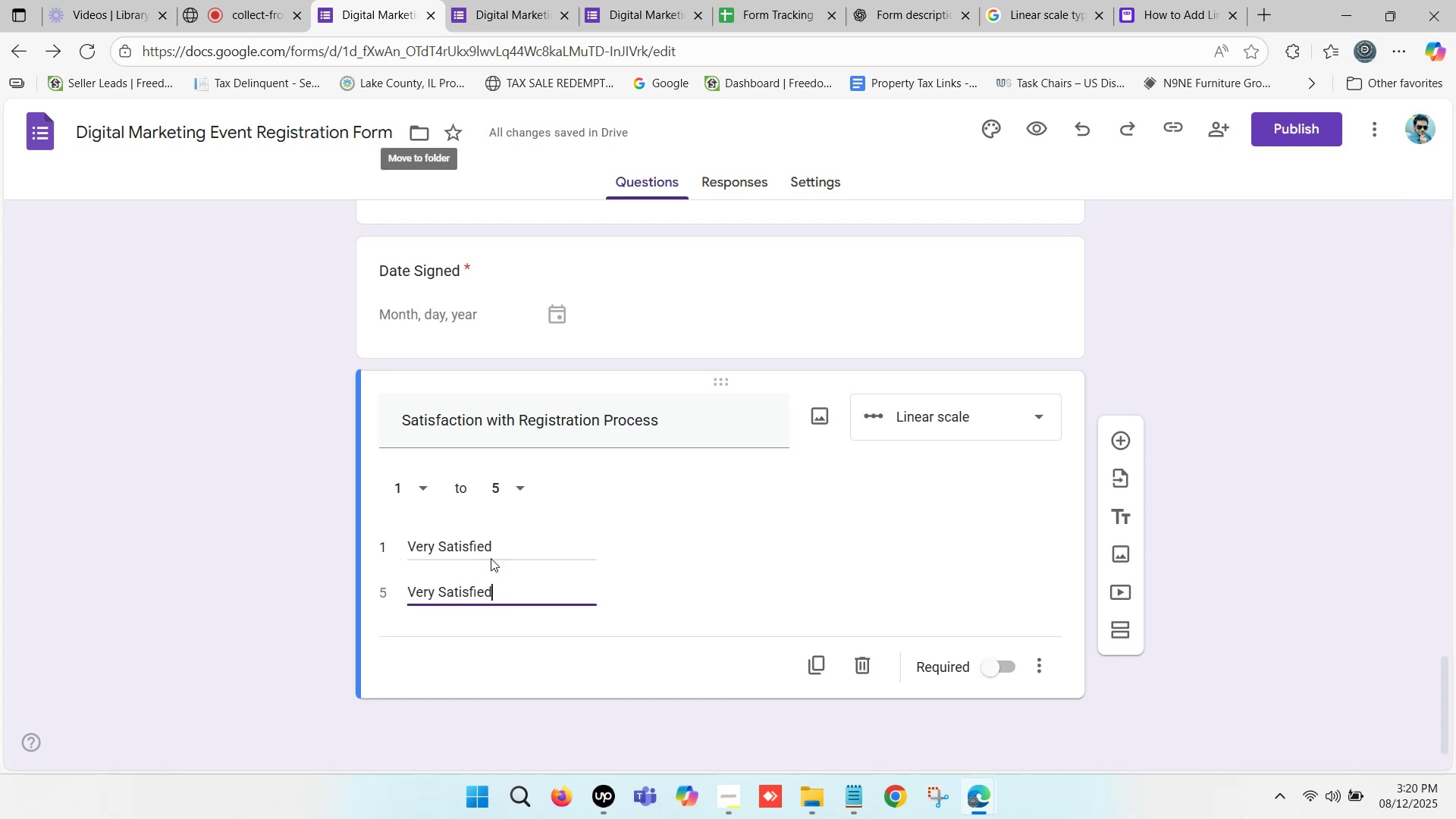 
left_click_drag(start_coordinate=[508, 538], to_coordinate=[449, 537])
 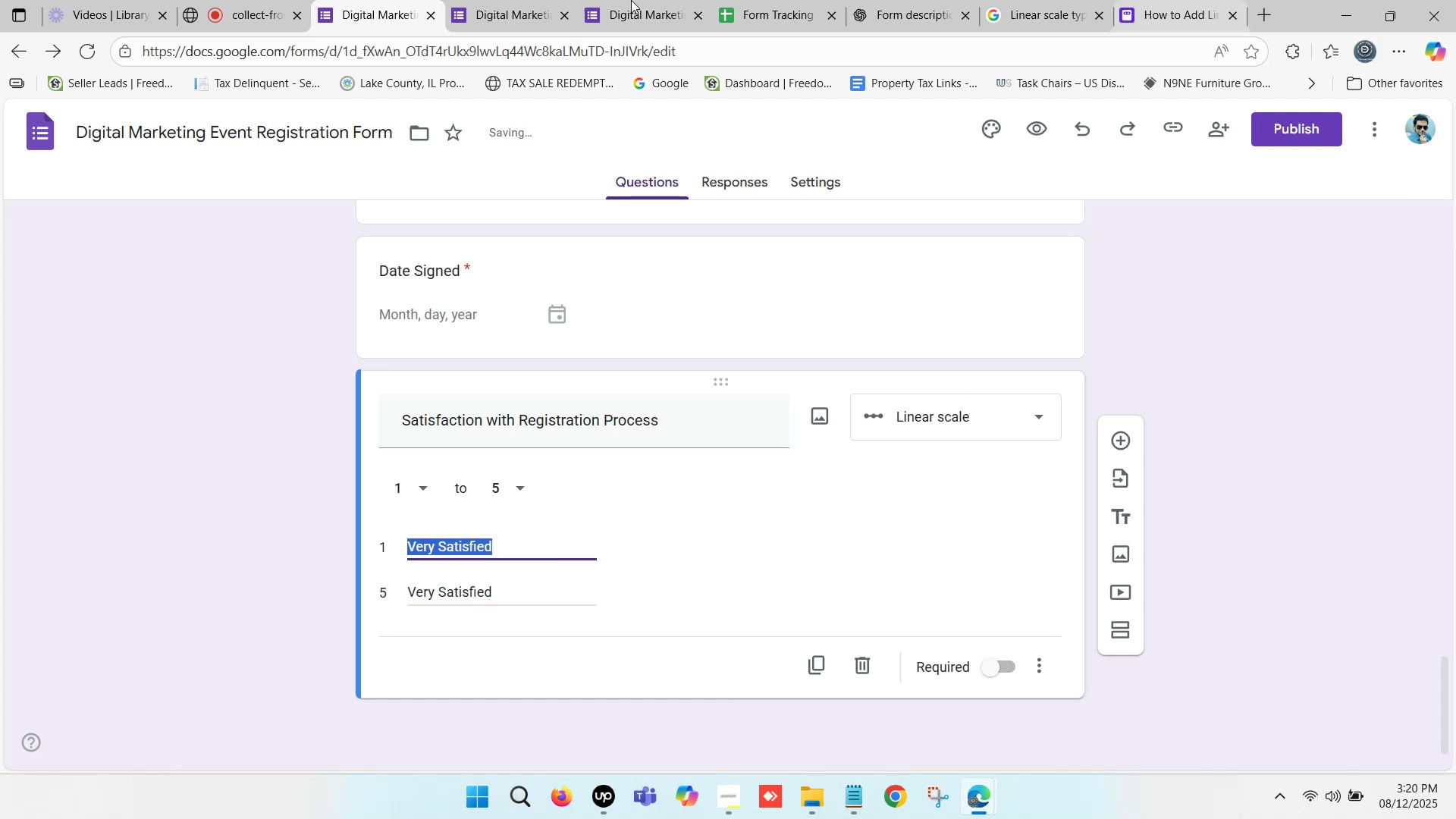 
left_click([974, 0])
 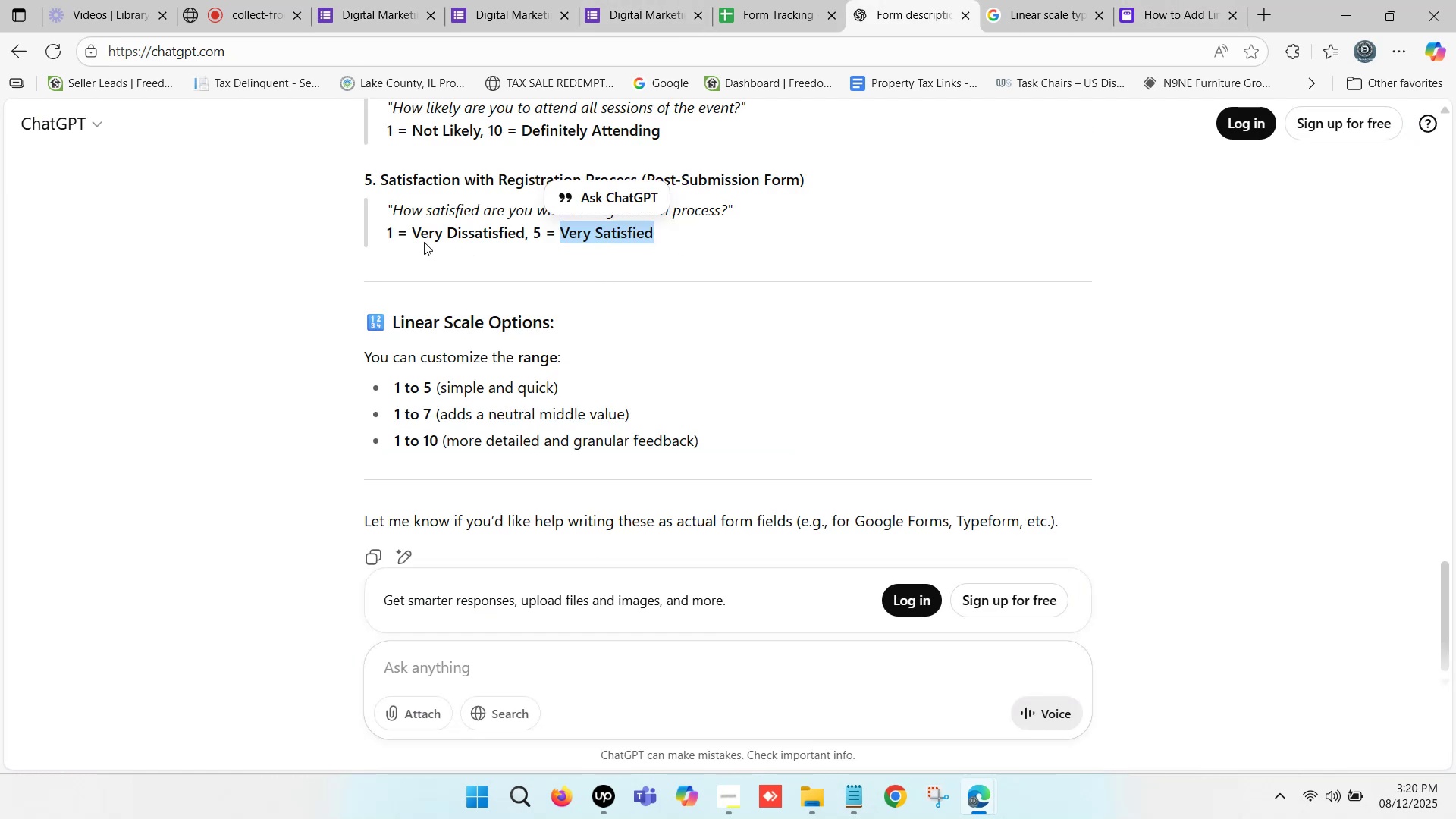 
left_click_drag(start_coordinate=[410, 233], to_coordinate=[457, 240])
 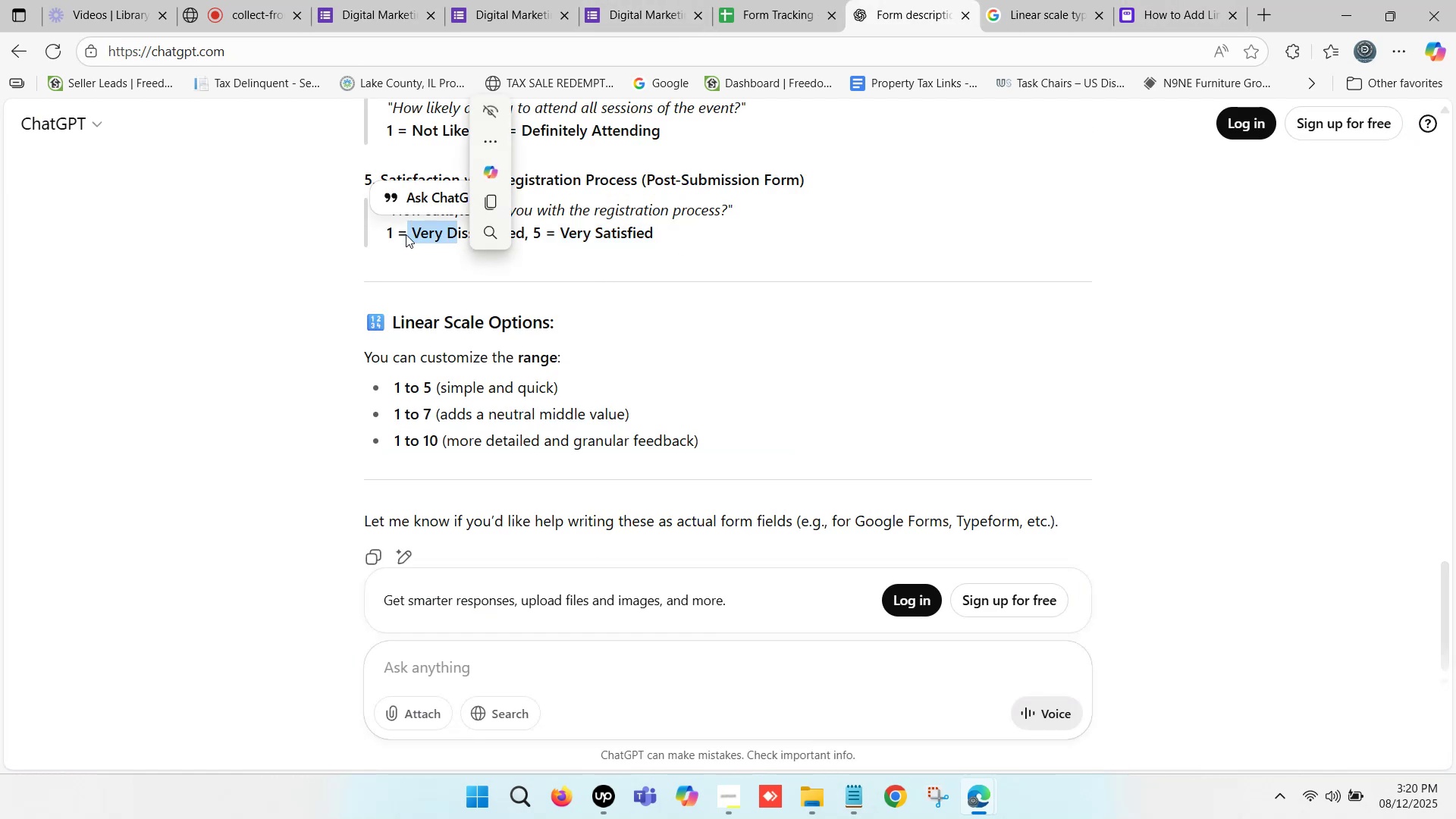 
left_click([405, 235])
 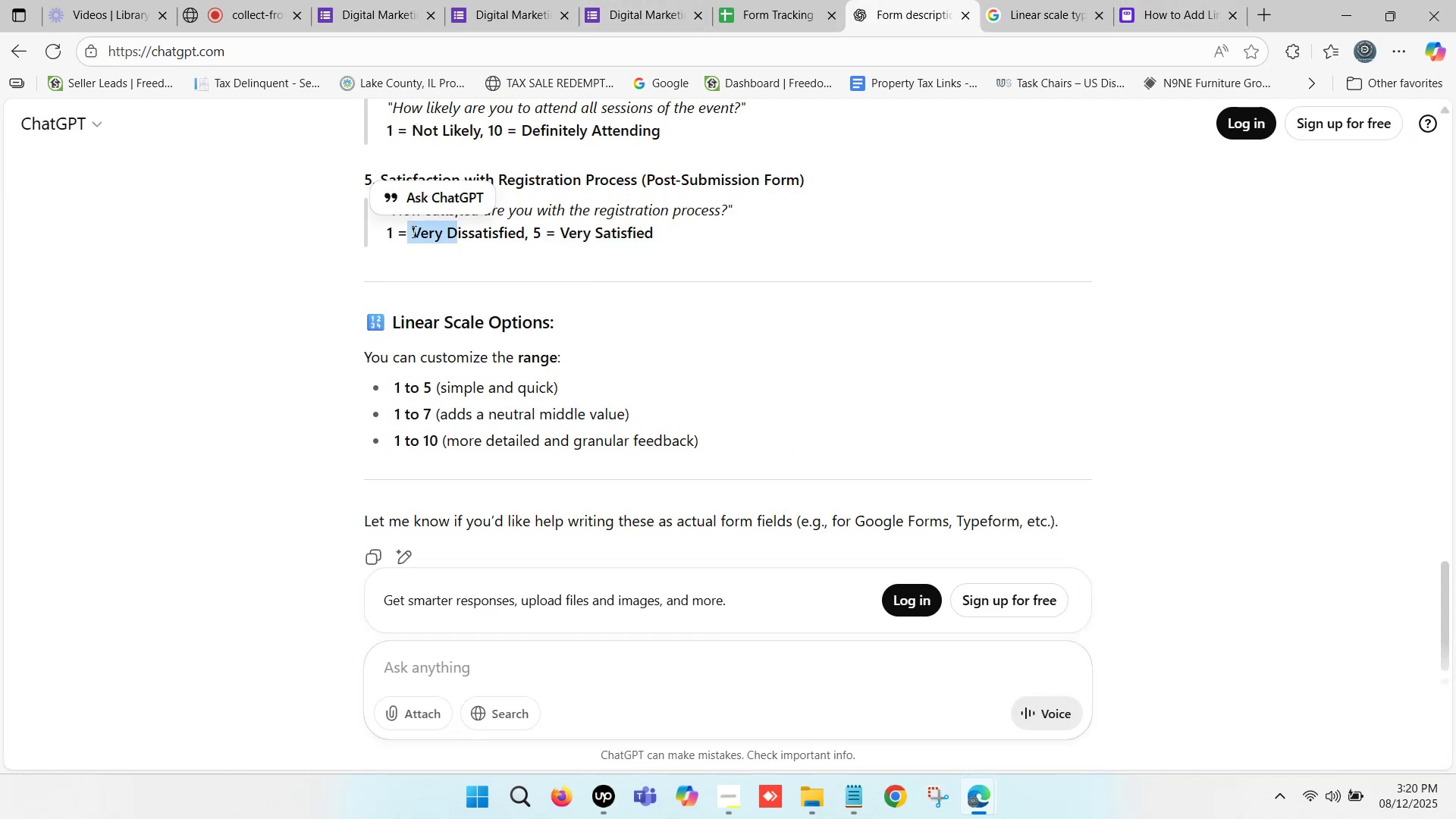 
left_click([413, 228])
 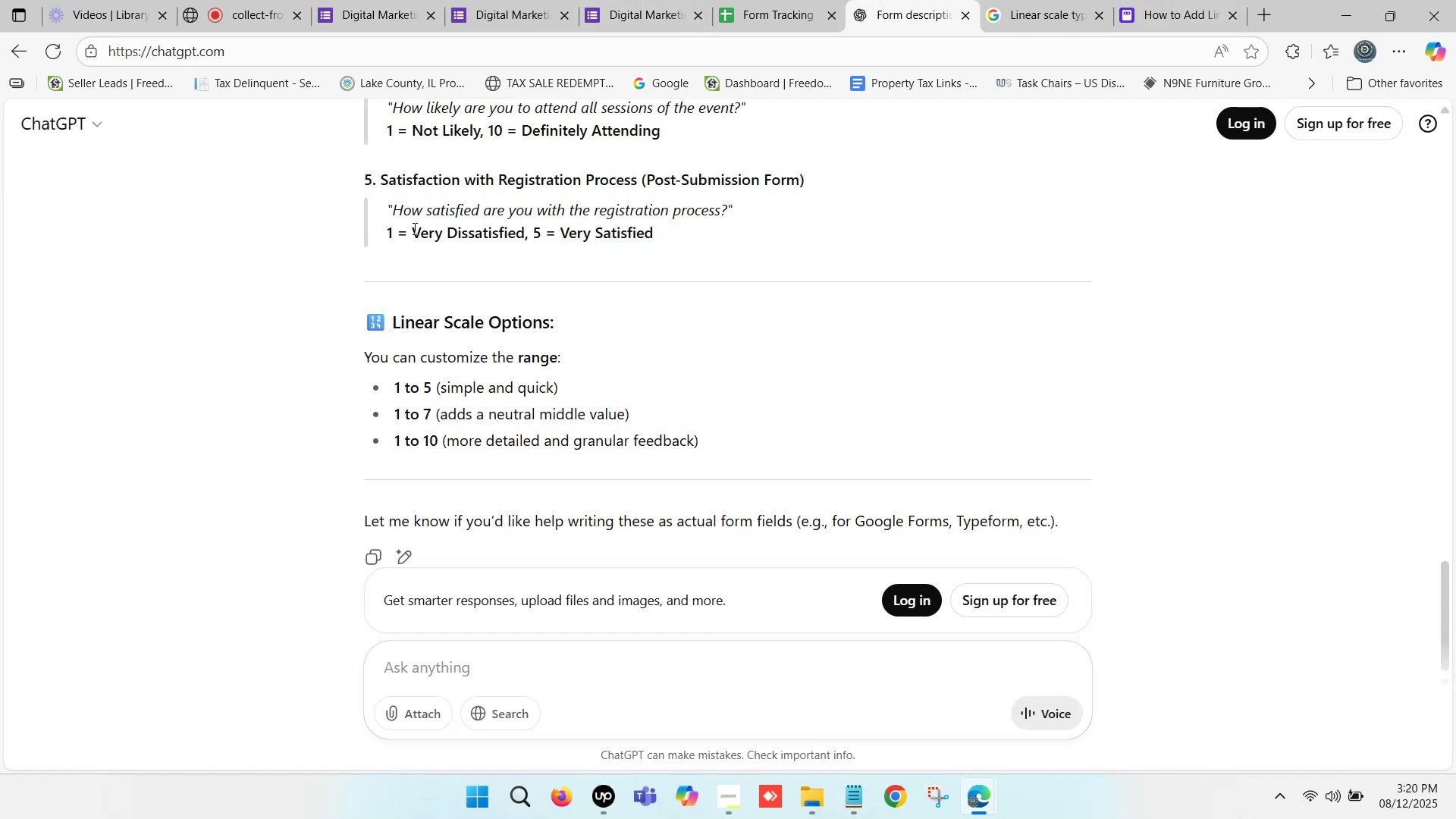 
left_click_drag(start_coordinate=[415, 231], to_coordinate=[526, 241])
 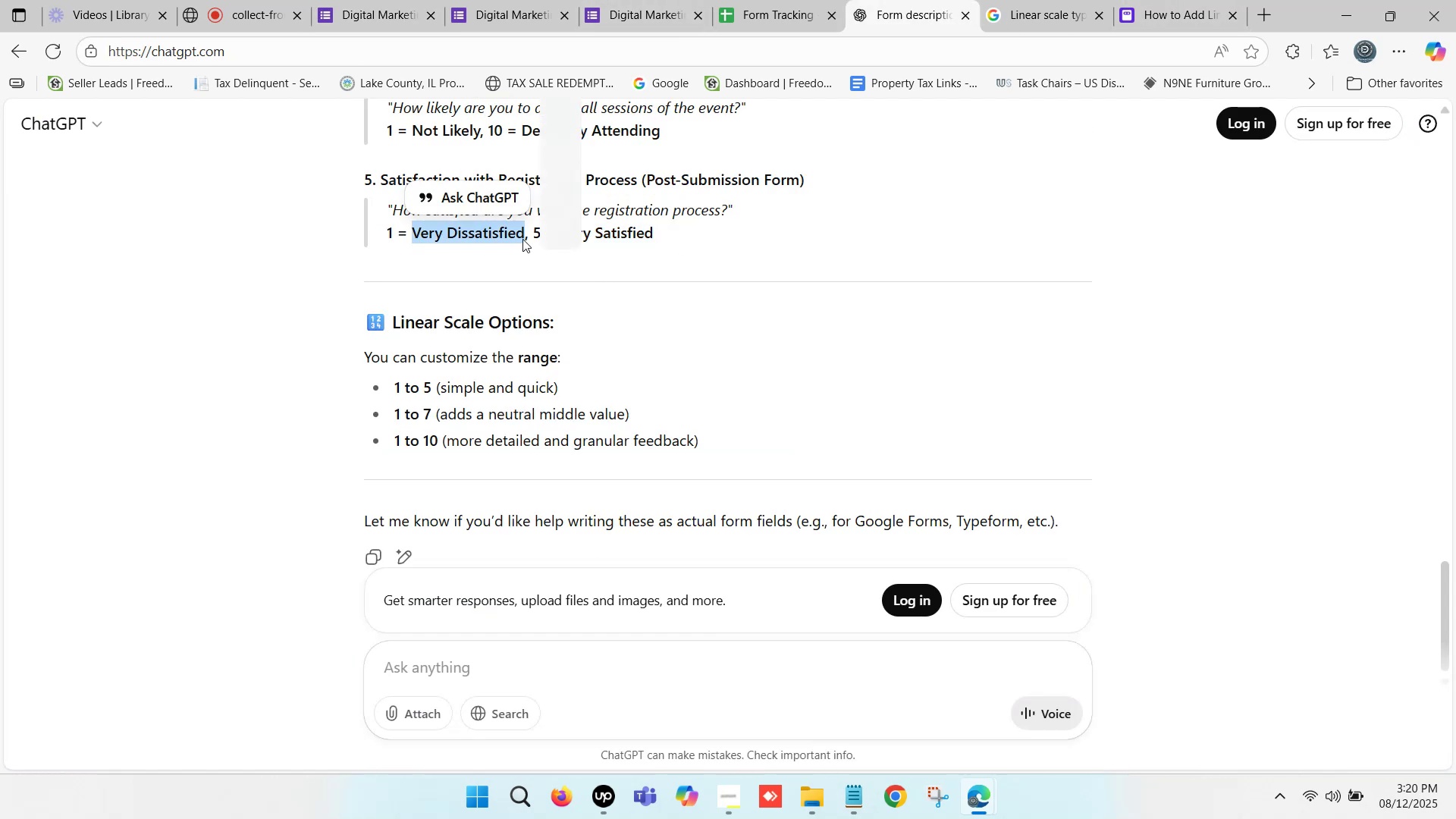 
key(Control+C)
 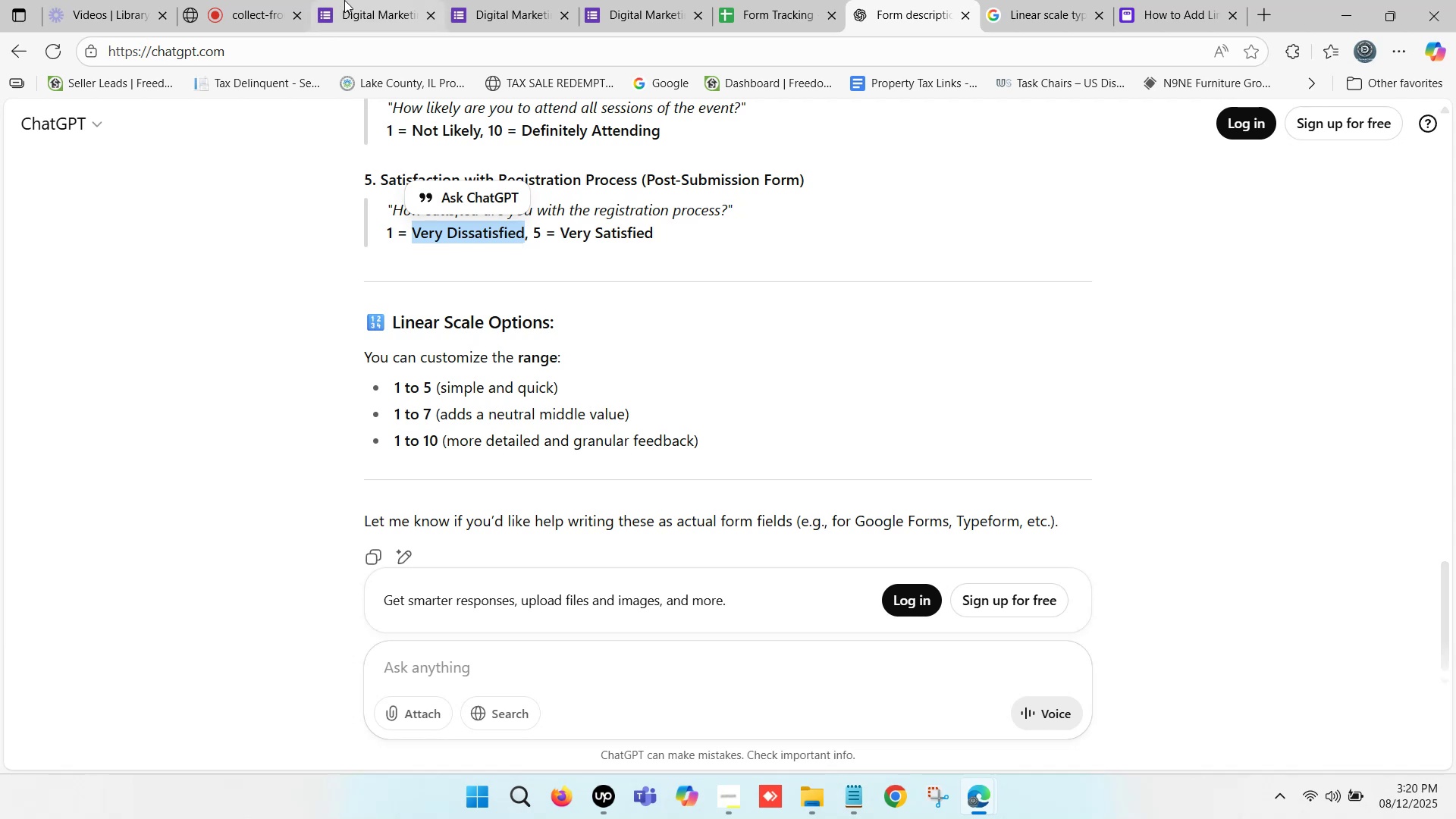 
left_click([366, 0])
 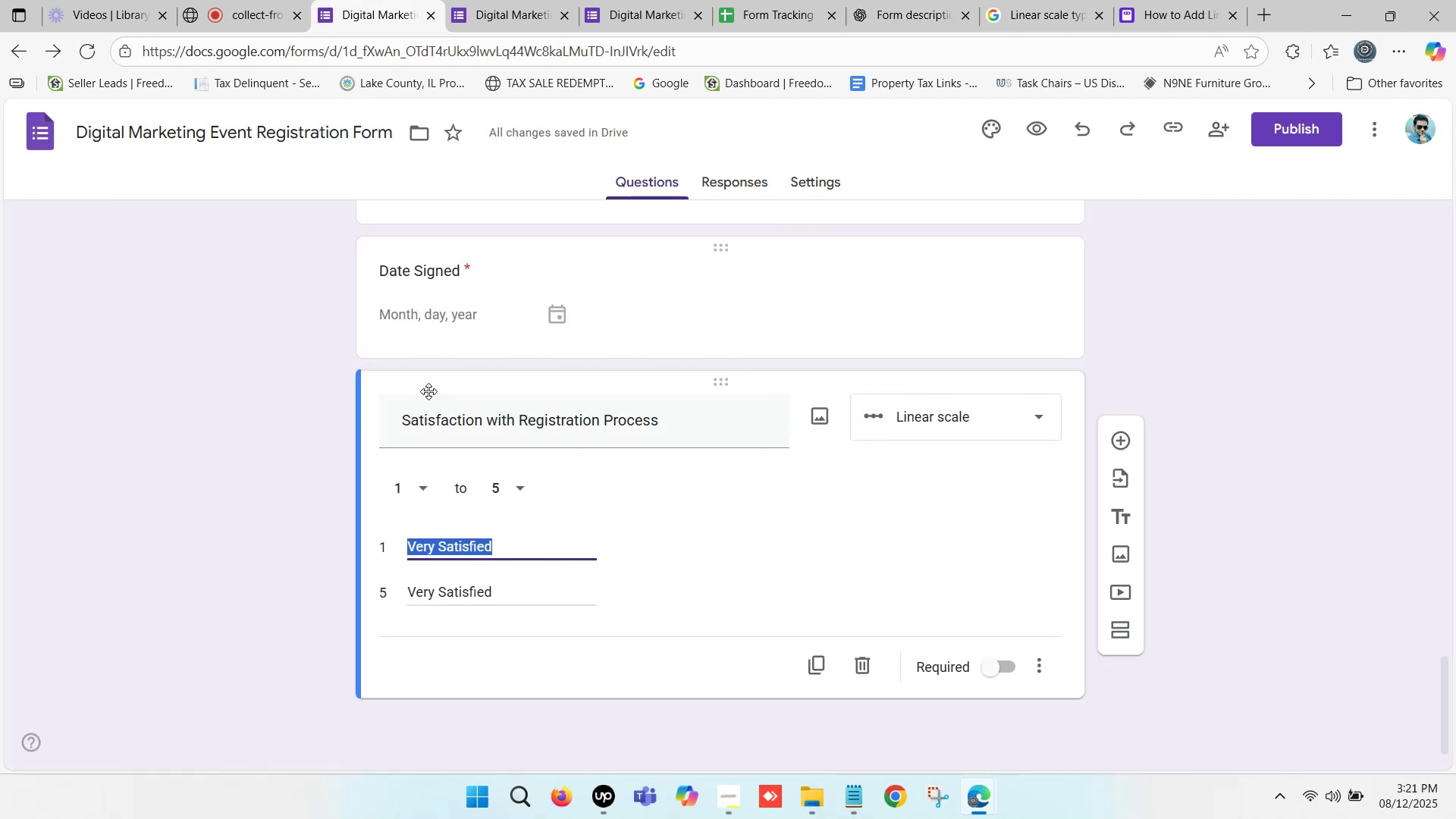 
key(Control+V)
 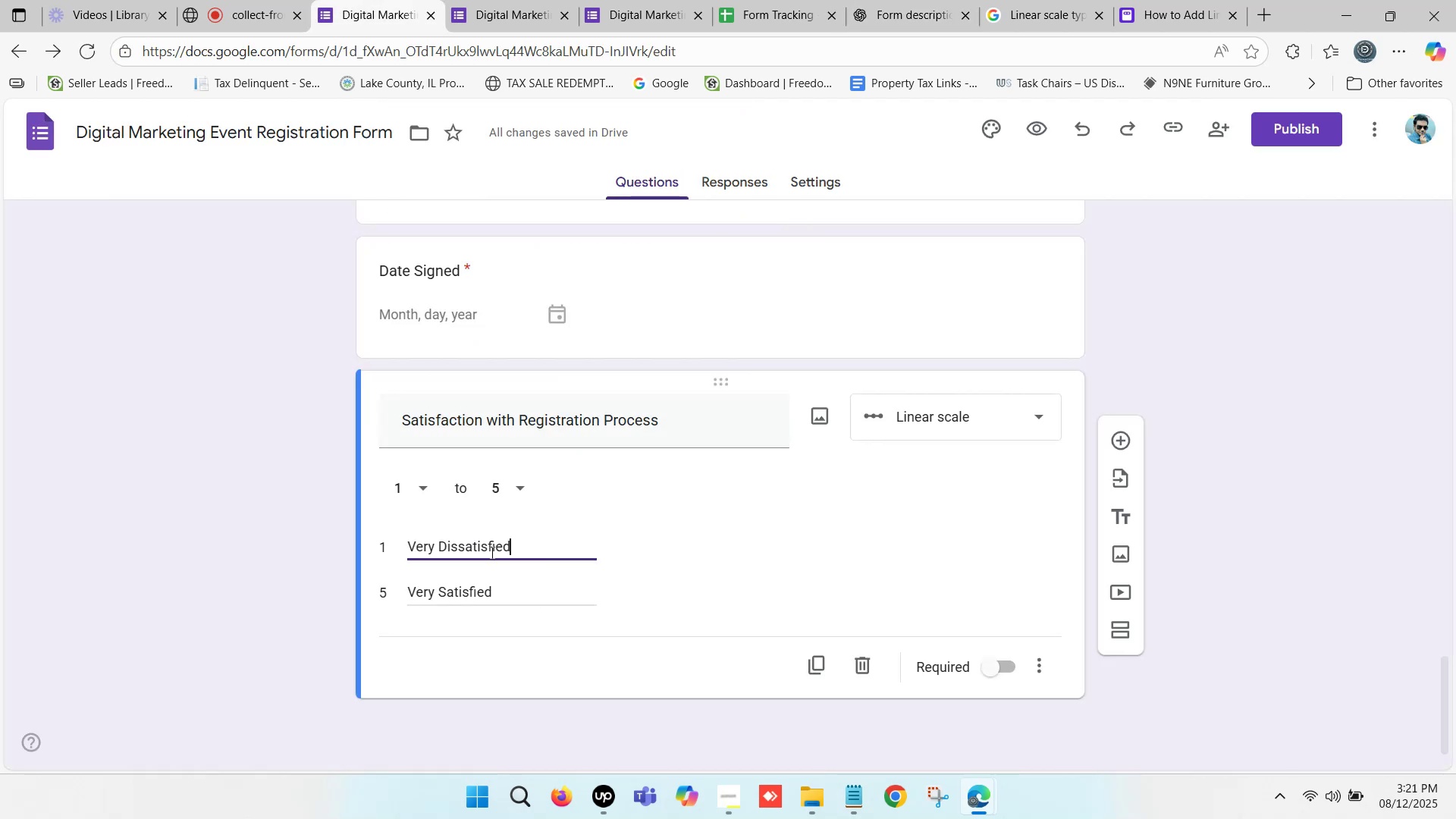 
scroll: coordinate [619, 518], scroll_direction: down, amount: 11.0
 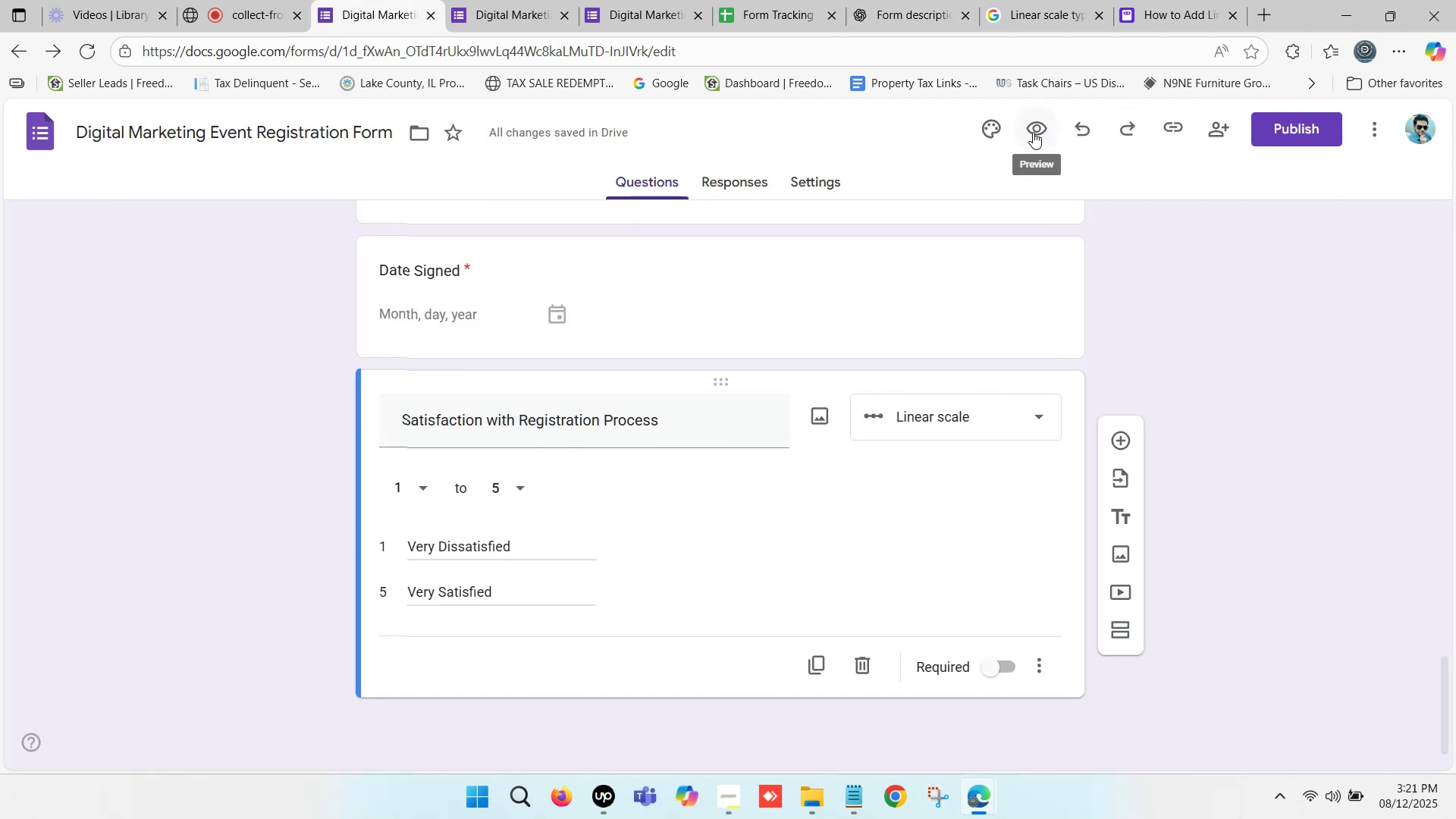 
left_click([1033, 132])
 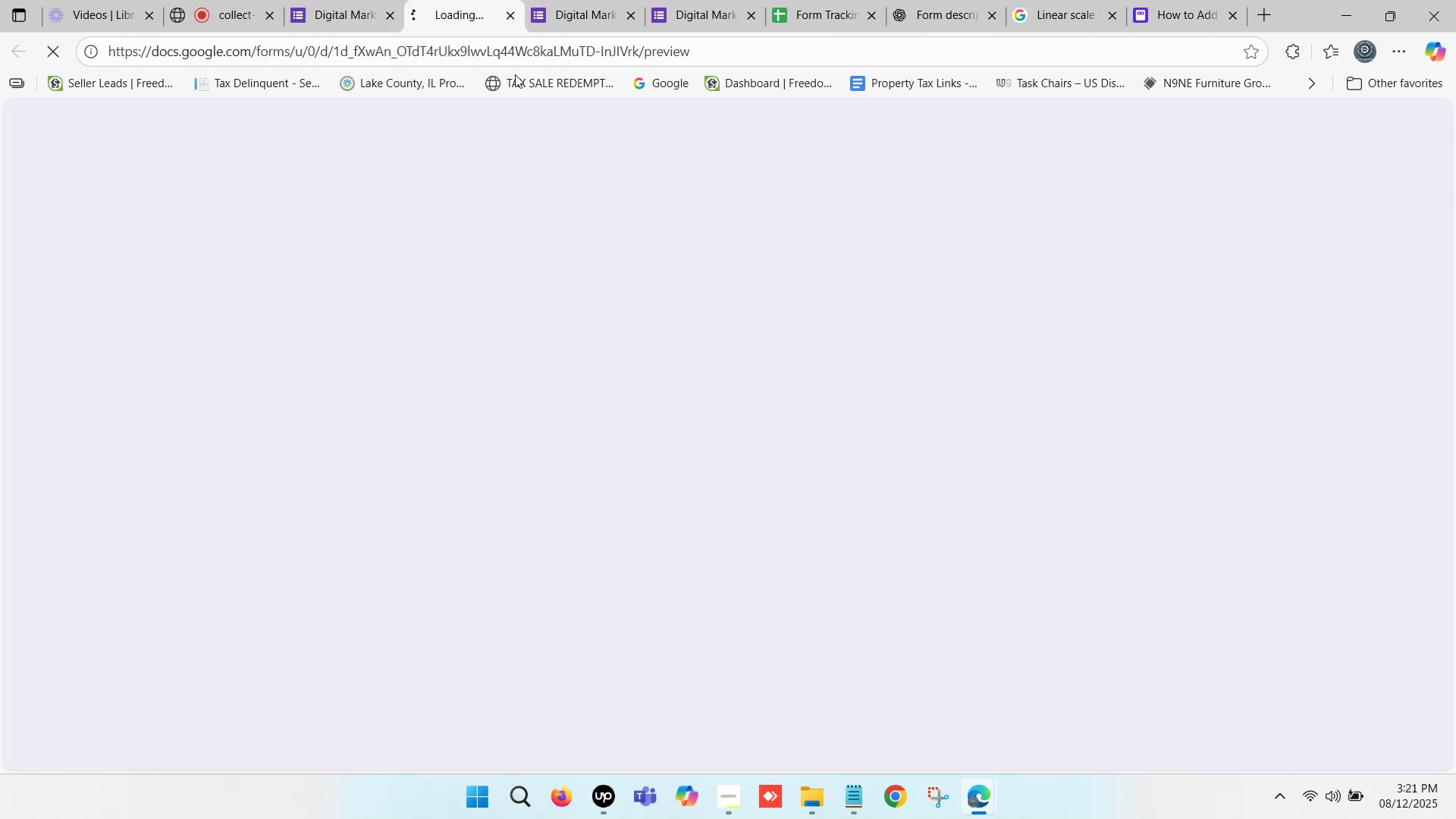 
left_click([467, 0])
 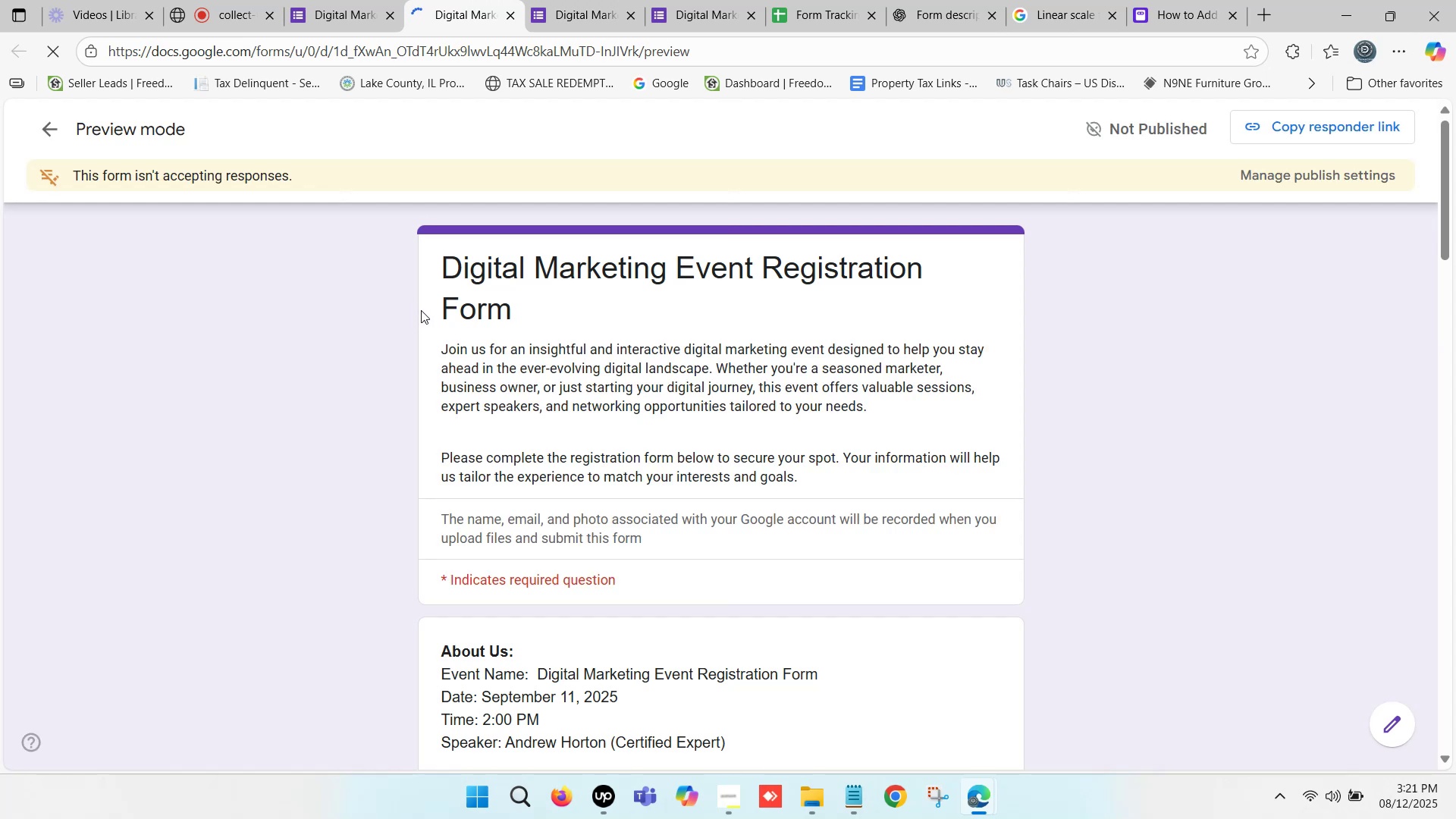 
scroll: coordinate [515, 384], scroll_direction: down, amount: 10.0
 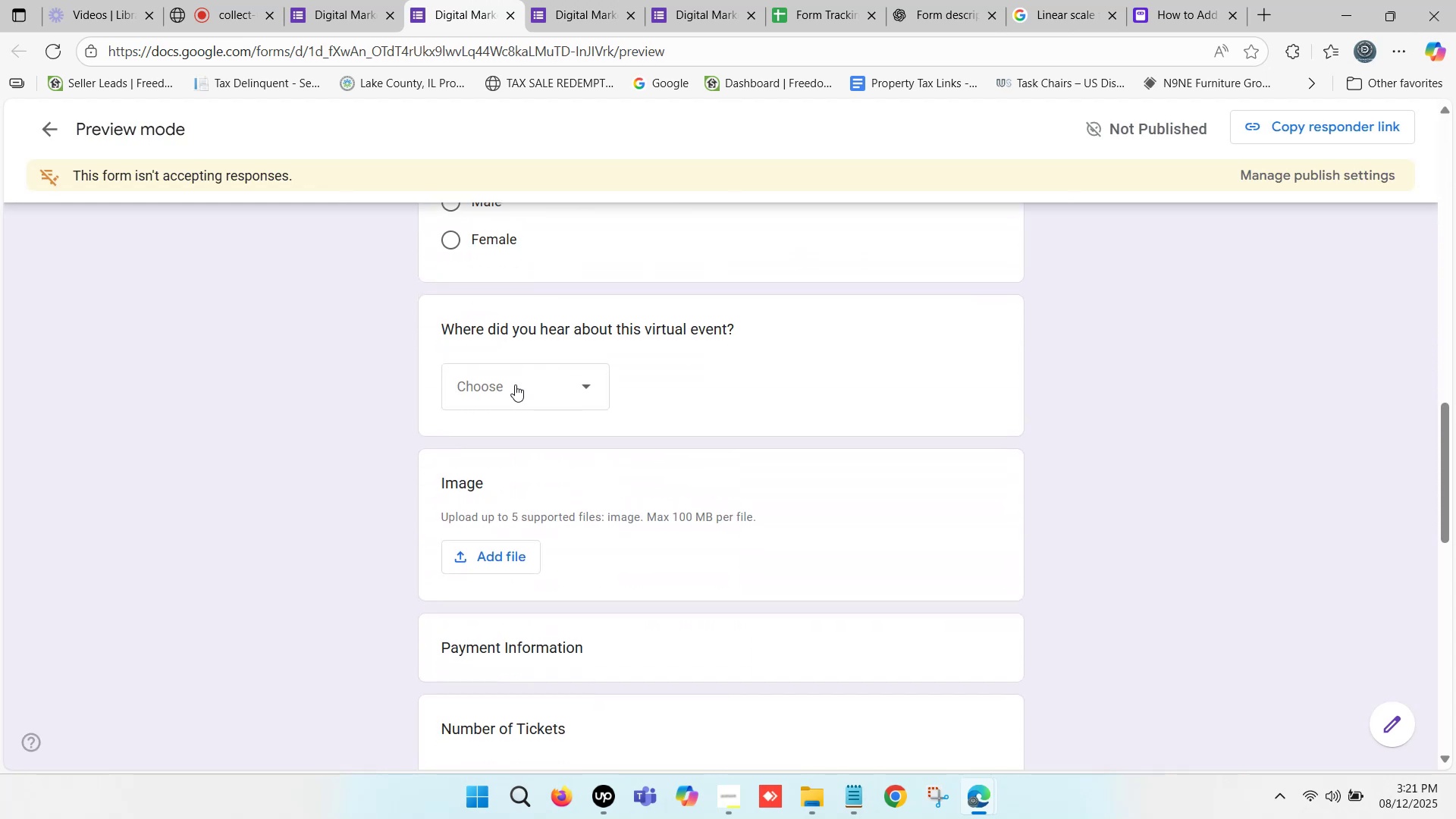 
left_click([515, 384])
 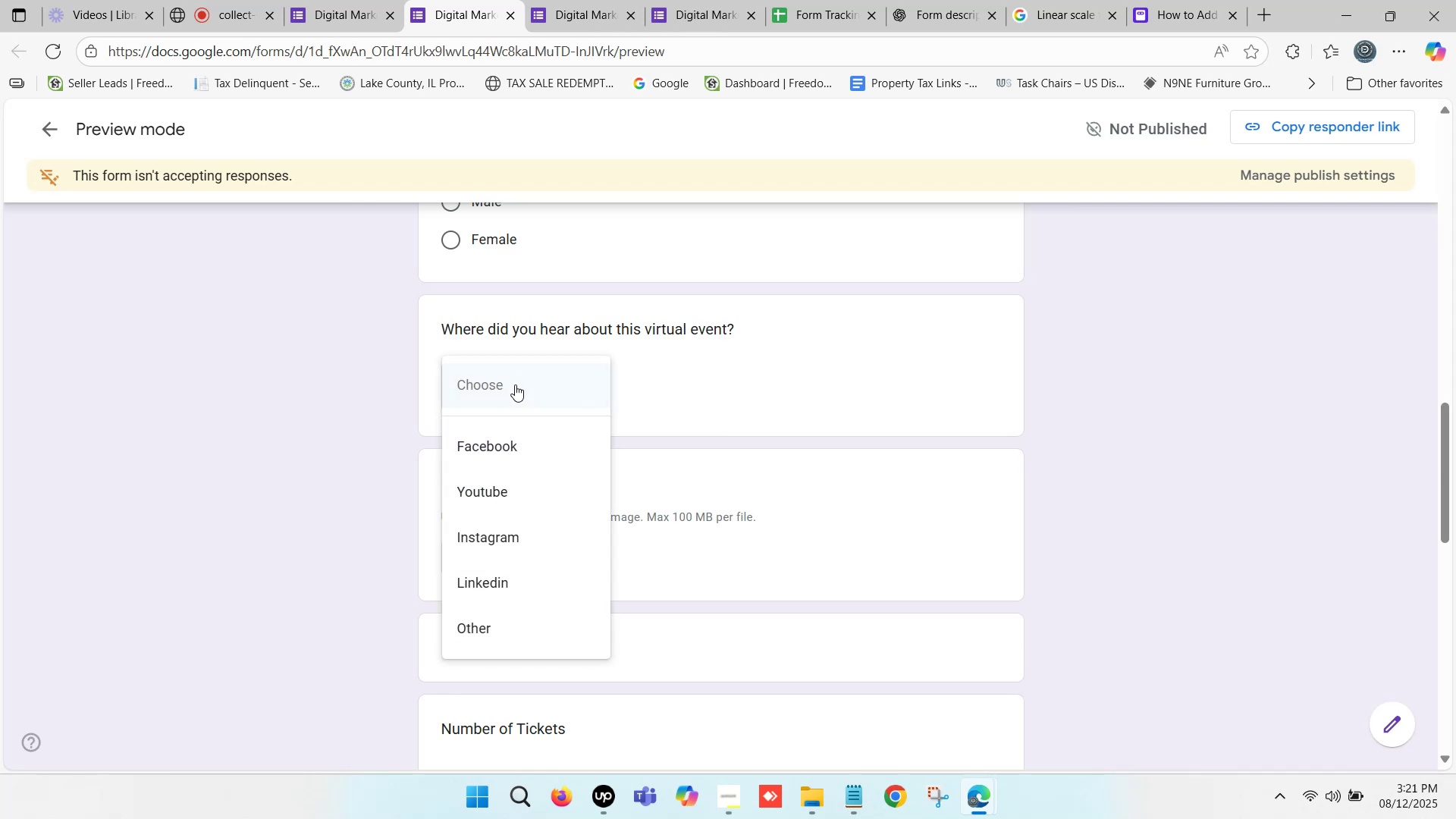 
left_click([515, 384])
 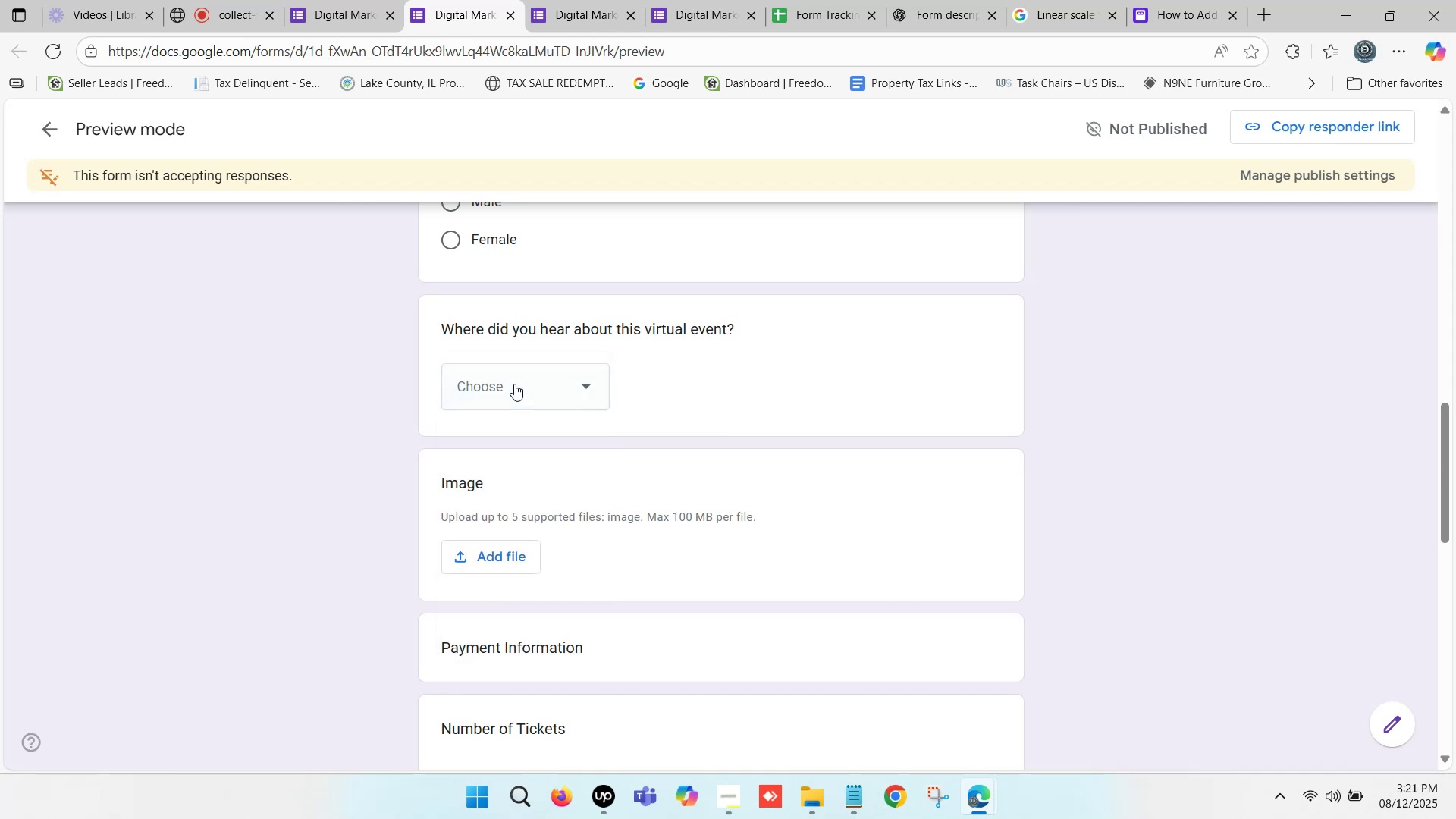 
scroll: coordinate [493, 403], scroll_direction: down, amount: 3.0
 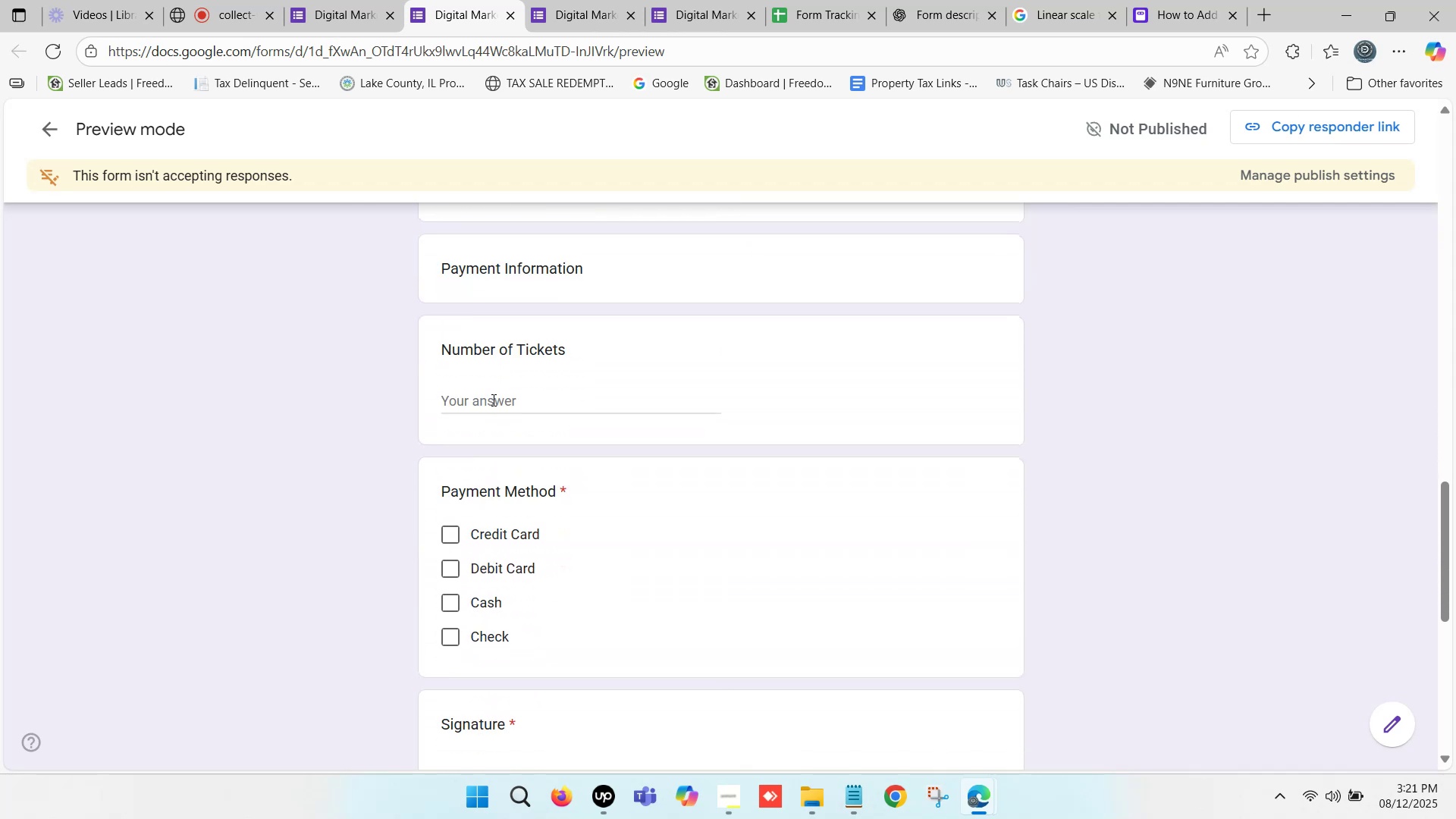 
scroll: coordinate [490, 388], scroll_direction: up, amount: 4.0
 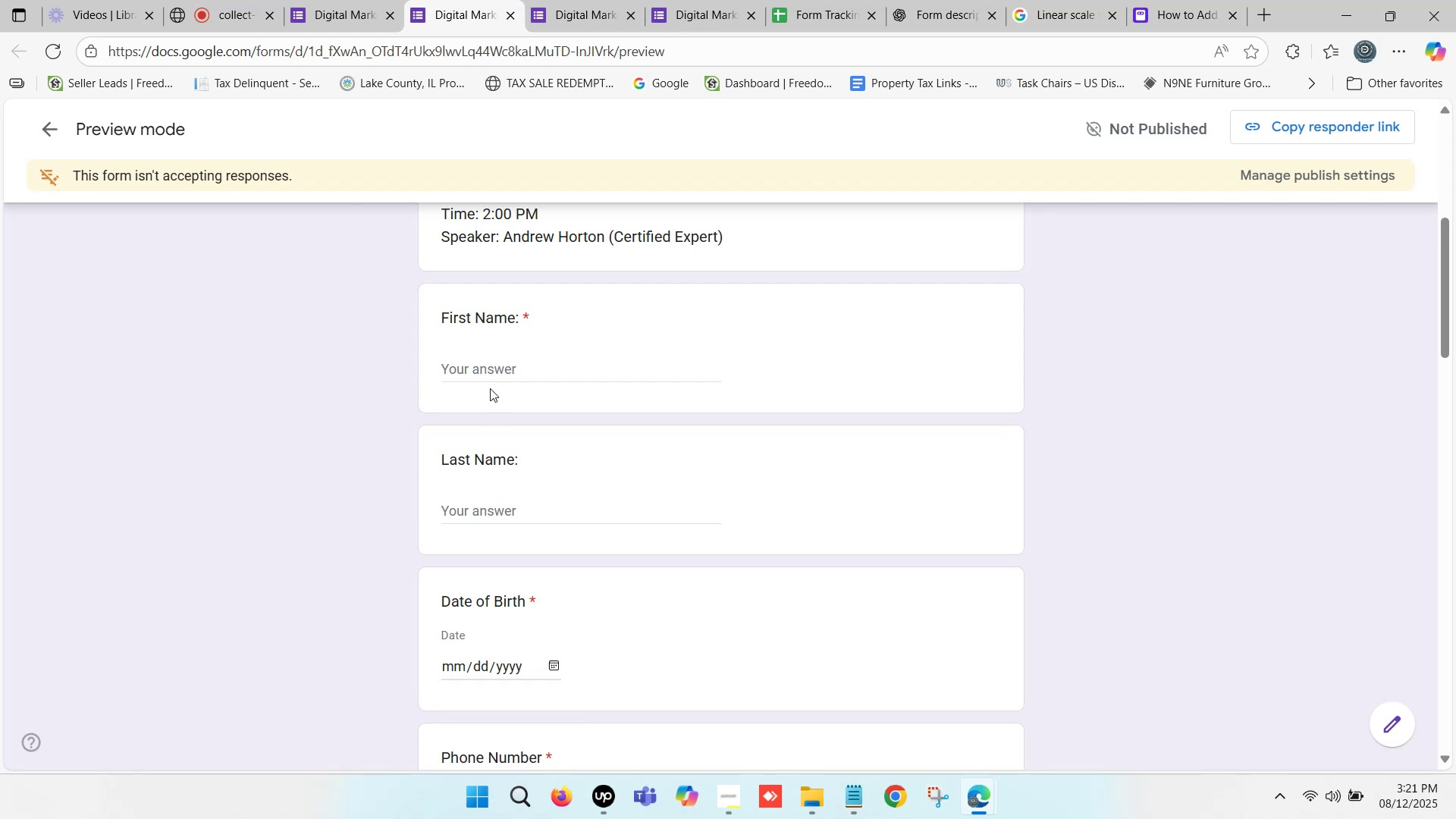 
scroll: coordinate [528, 537], scroll_direction: down, amount: 6.0
 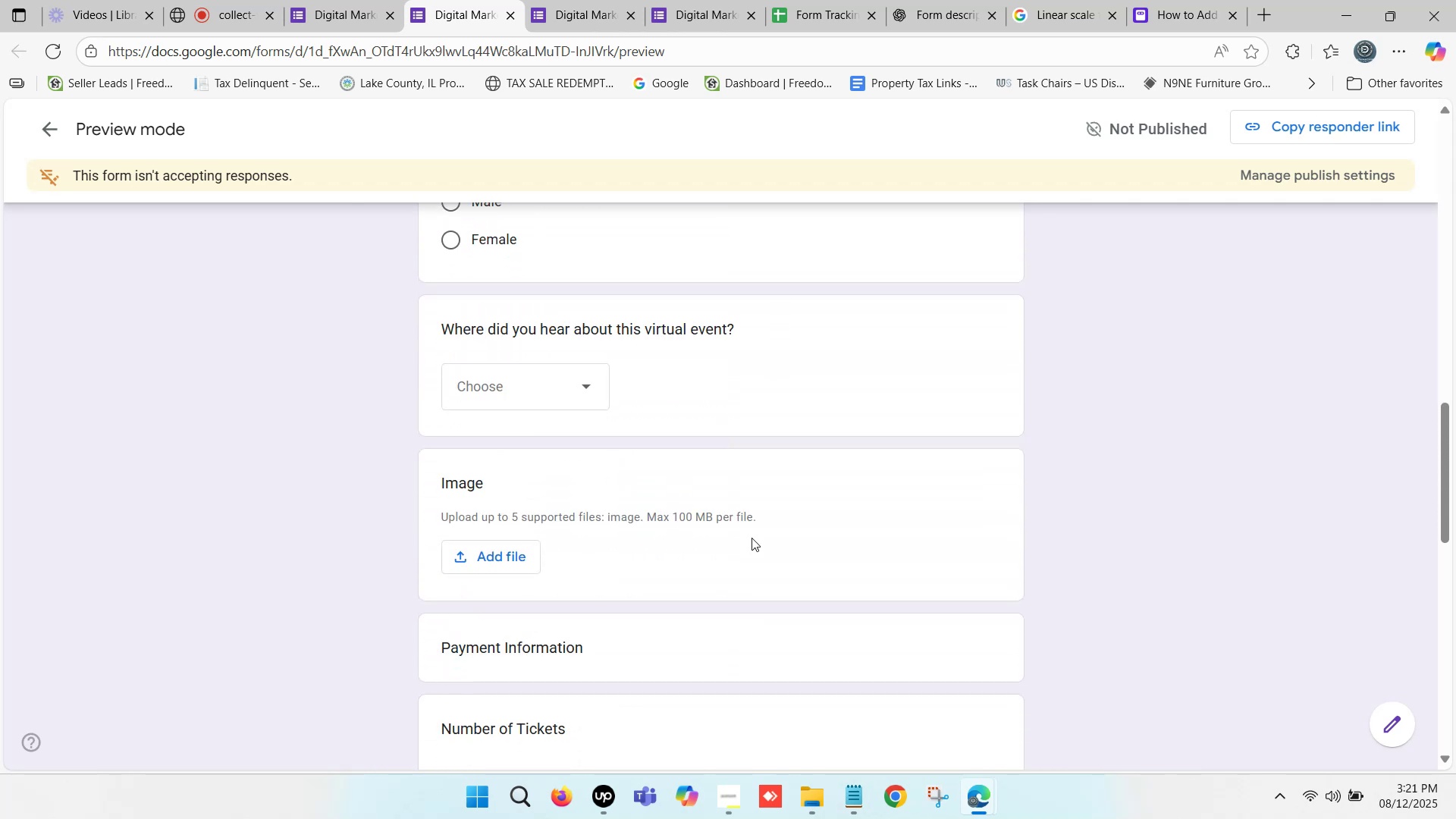 
left_click([792, 529])
 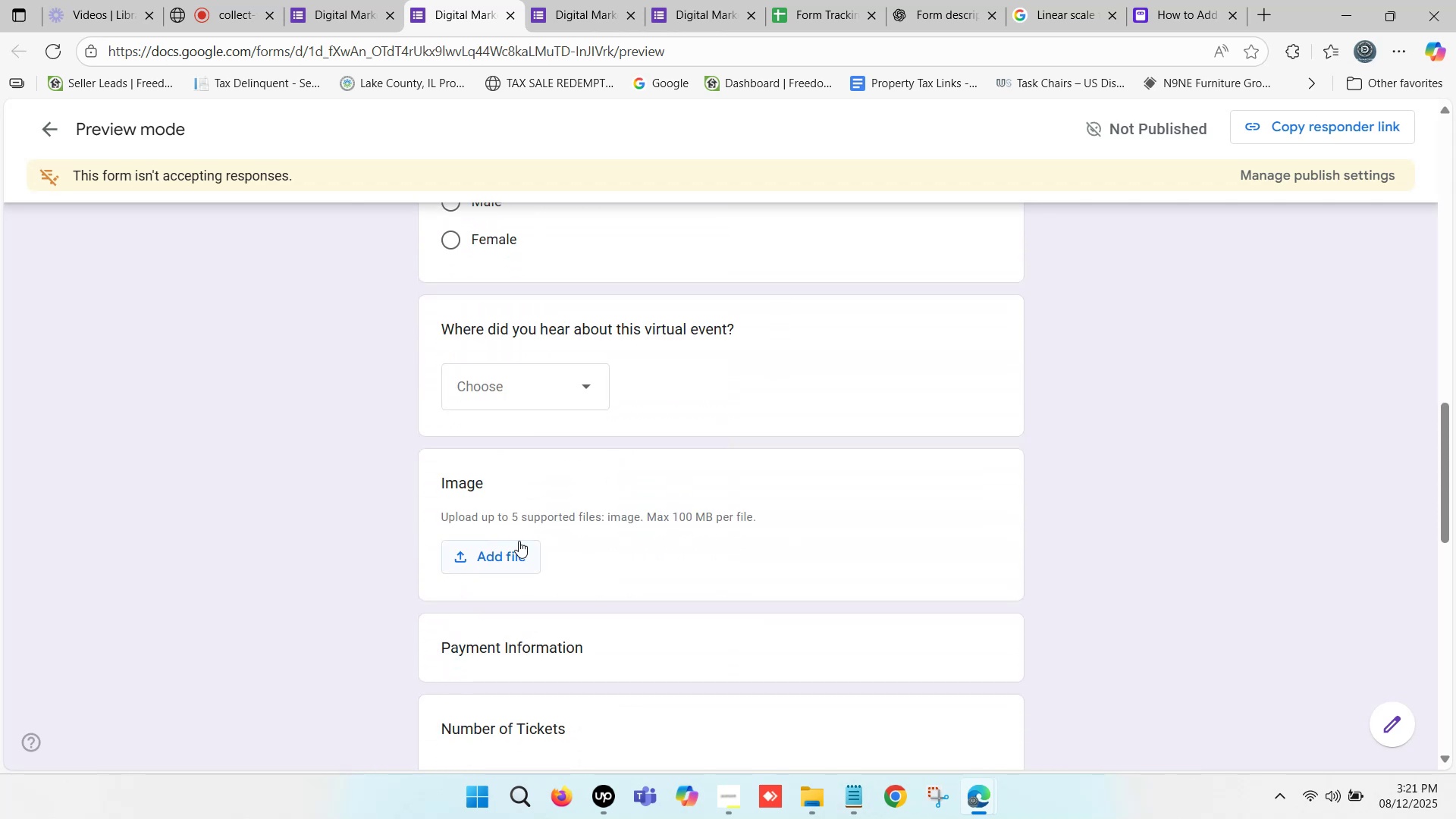 
scroll: coordinate [520, 543], scroll_direction: up, amount: 1.0
 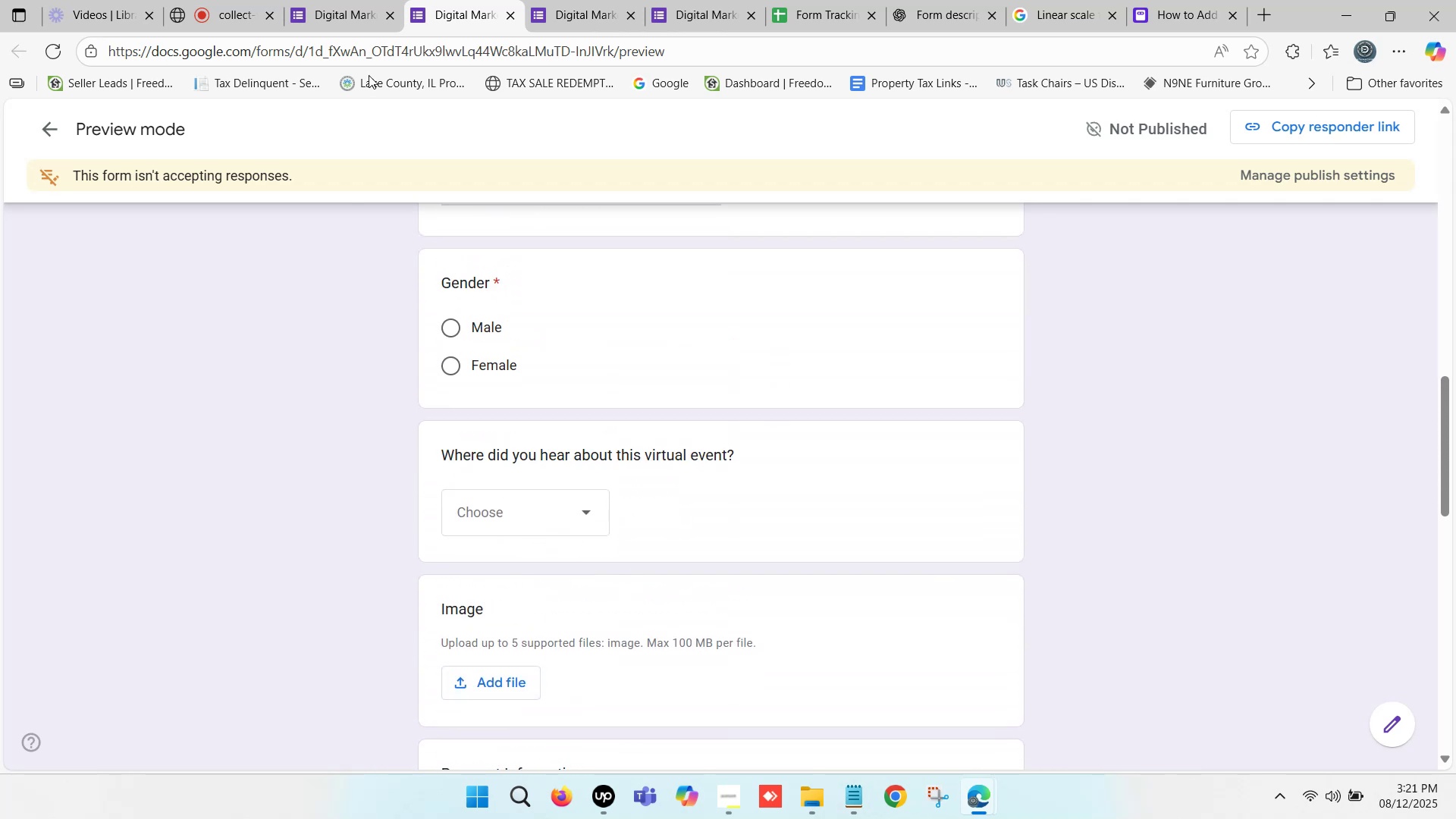 
left_click([376, 0])
 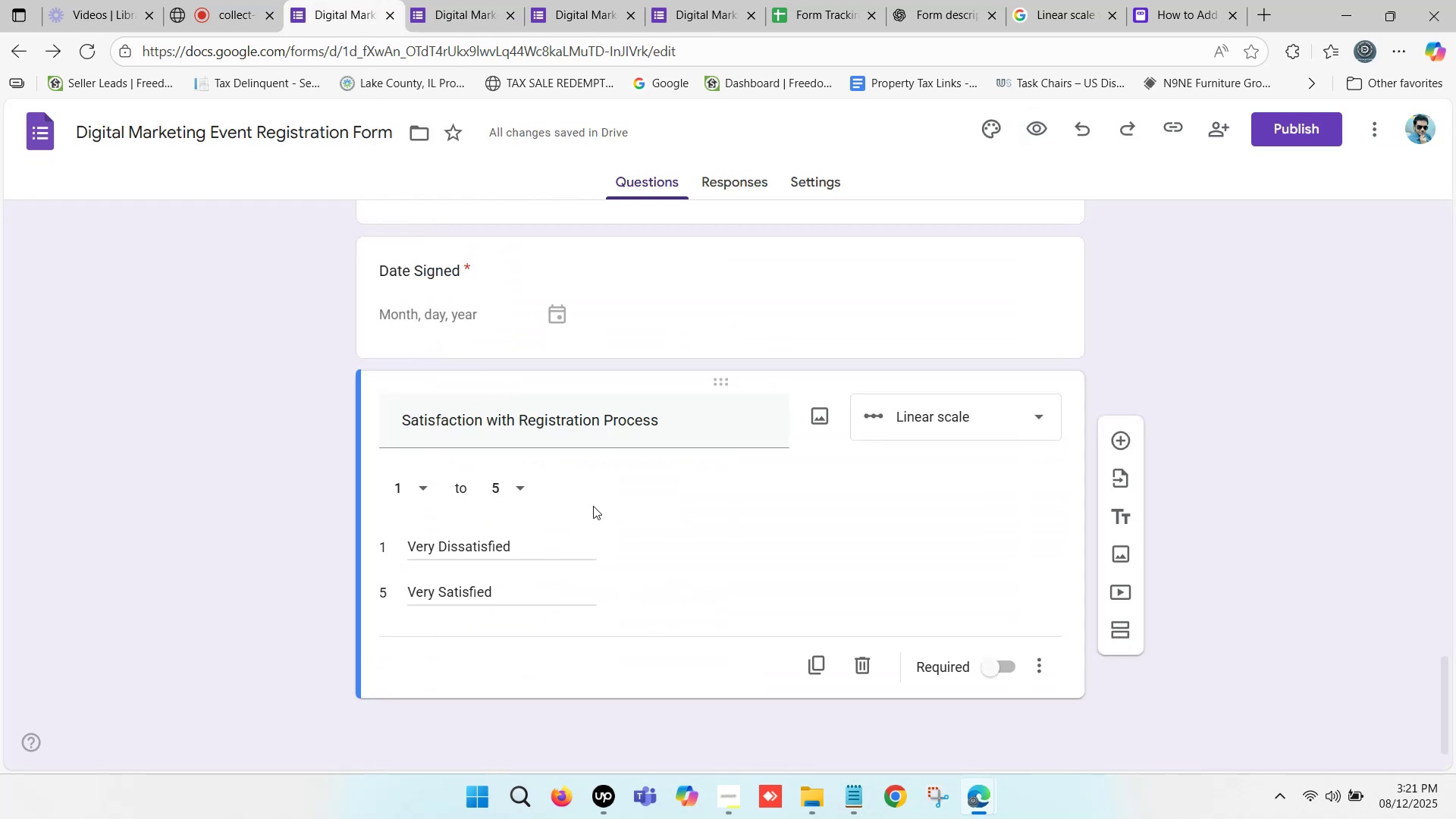 
scroll: coordinate [566, 499], scroll_direction: up, amount: 9.0
 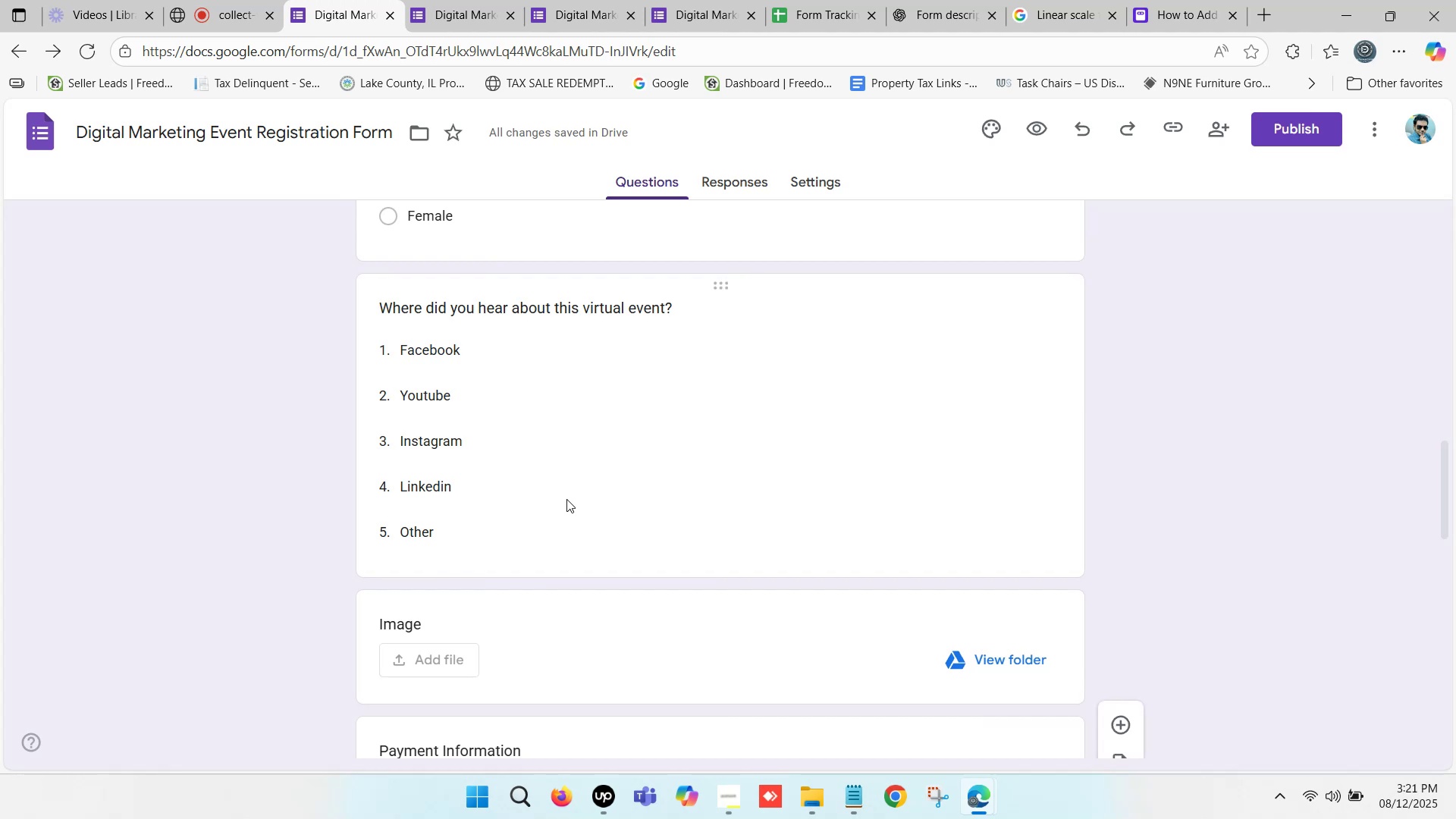 
scroll: coordinate [566, 499], scroll_direction: down, amount: 1.0
 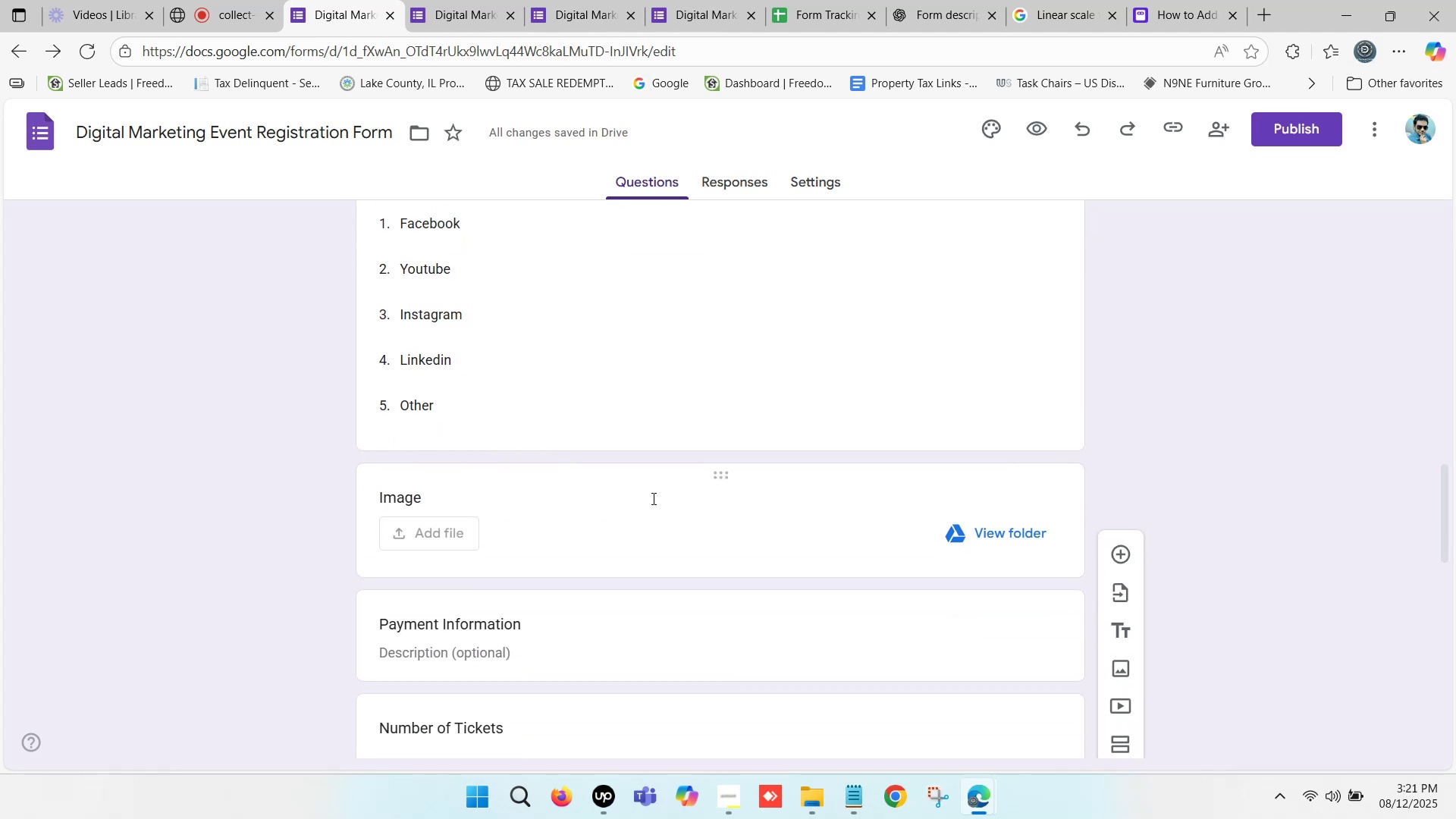 
scroll: coordinate [666, 570], scroll_direction: up, amount: 1.0
 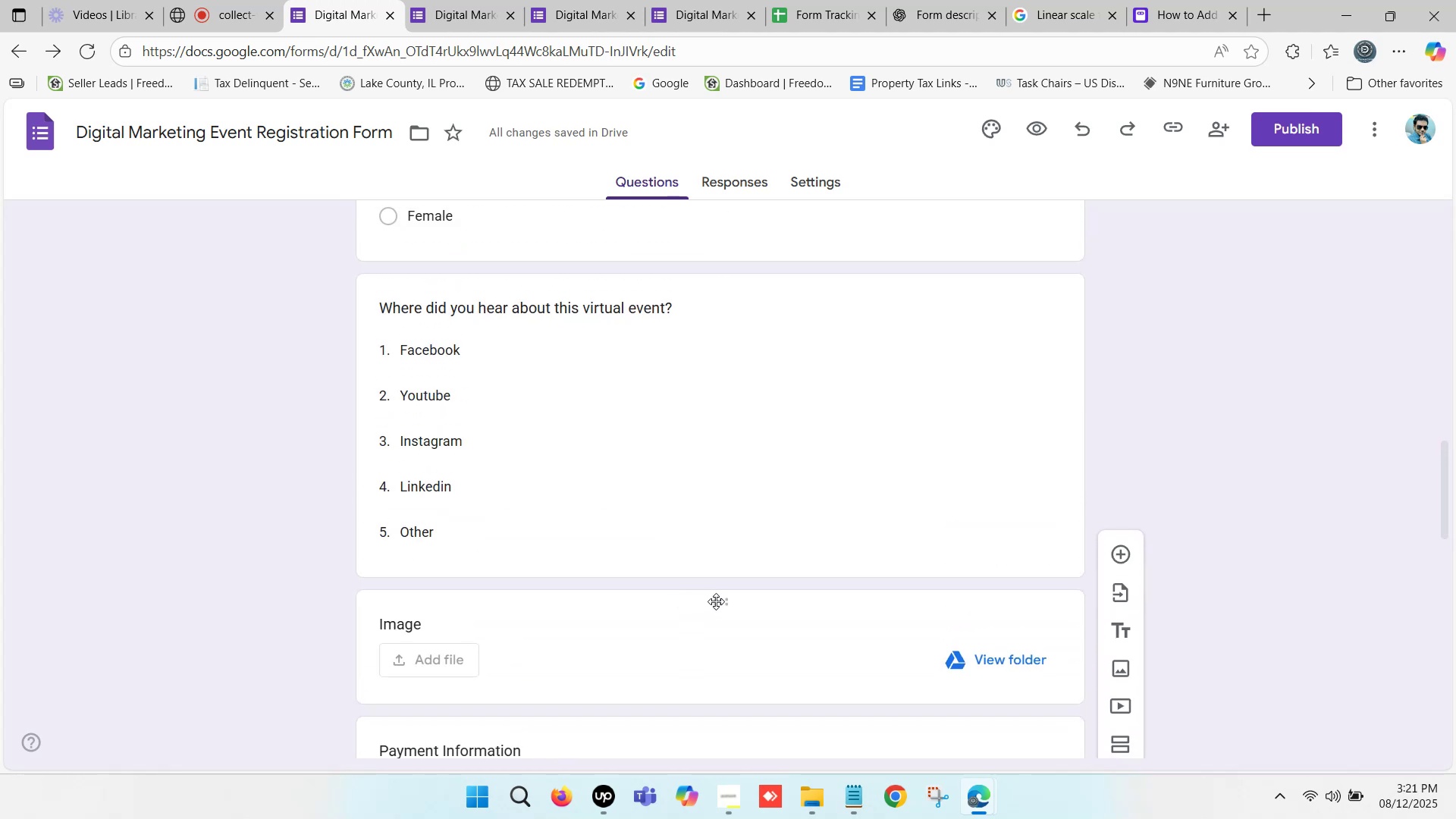 
left_click_drag(start_coordinate=[717, 601], to_coordinate=[576, 441])
 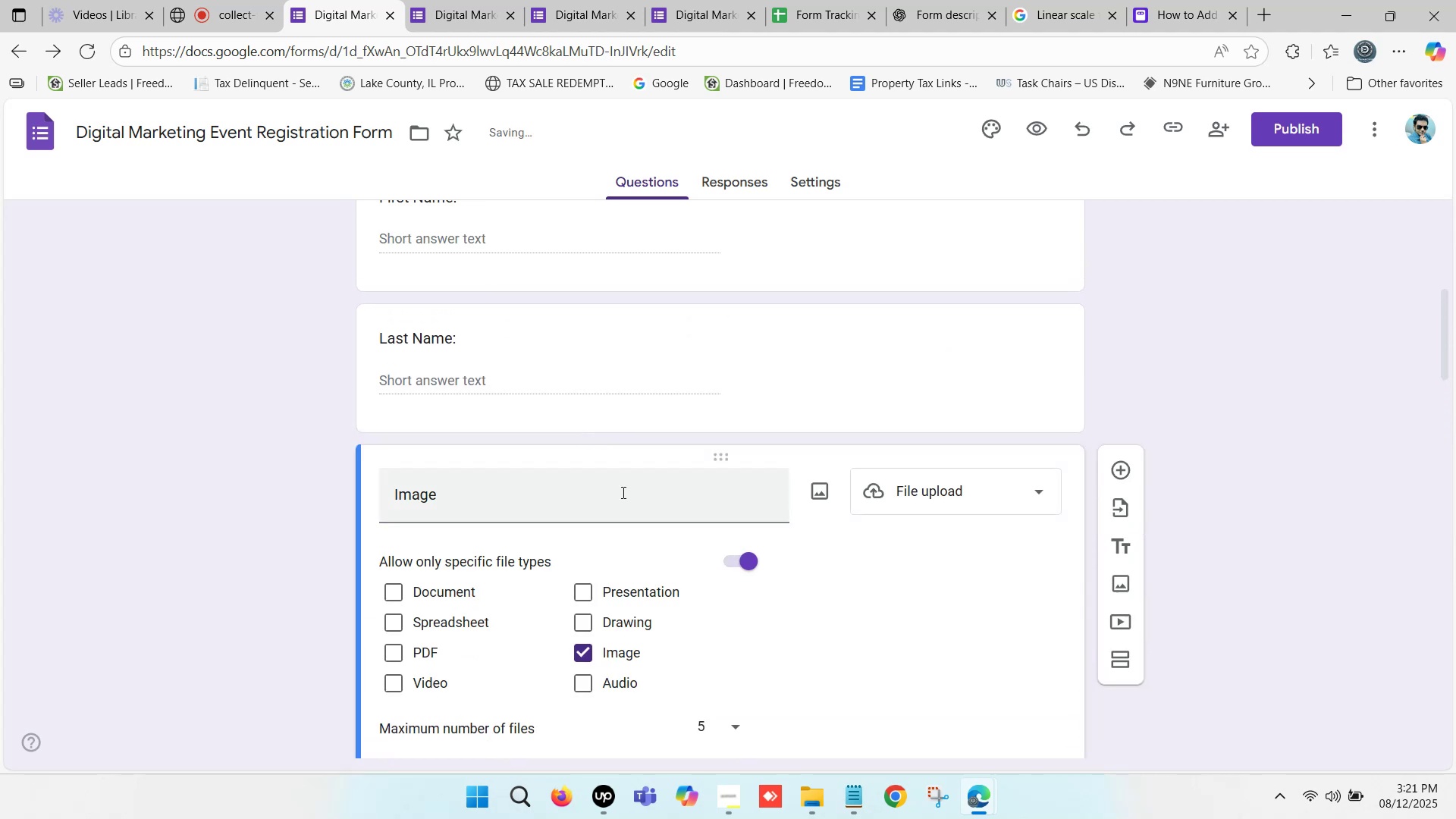 
scroll: coordinate [525, 497], scroll_direction: up, amount: 2.0
 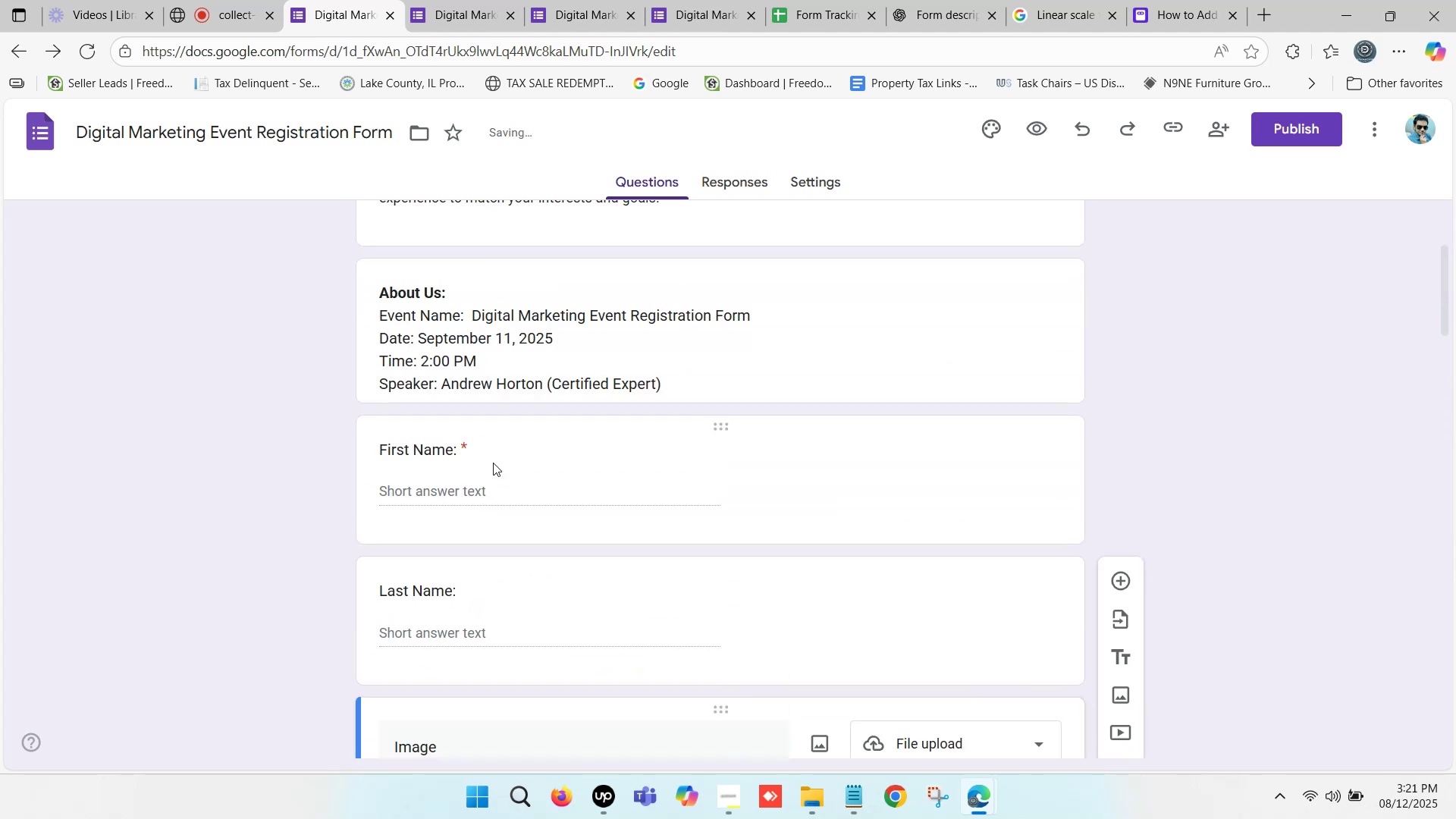 
scroll: coordinate [491, 463], scroll_direction: down, amount: 1.0
 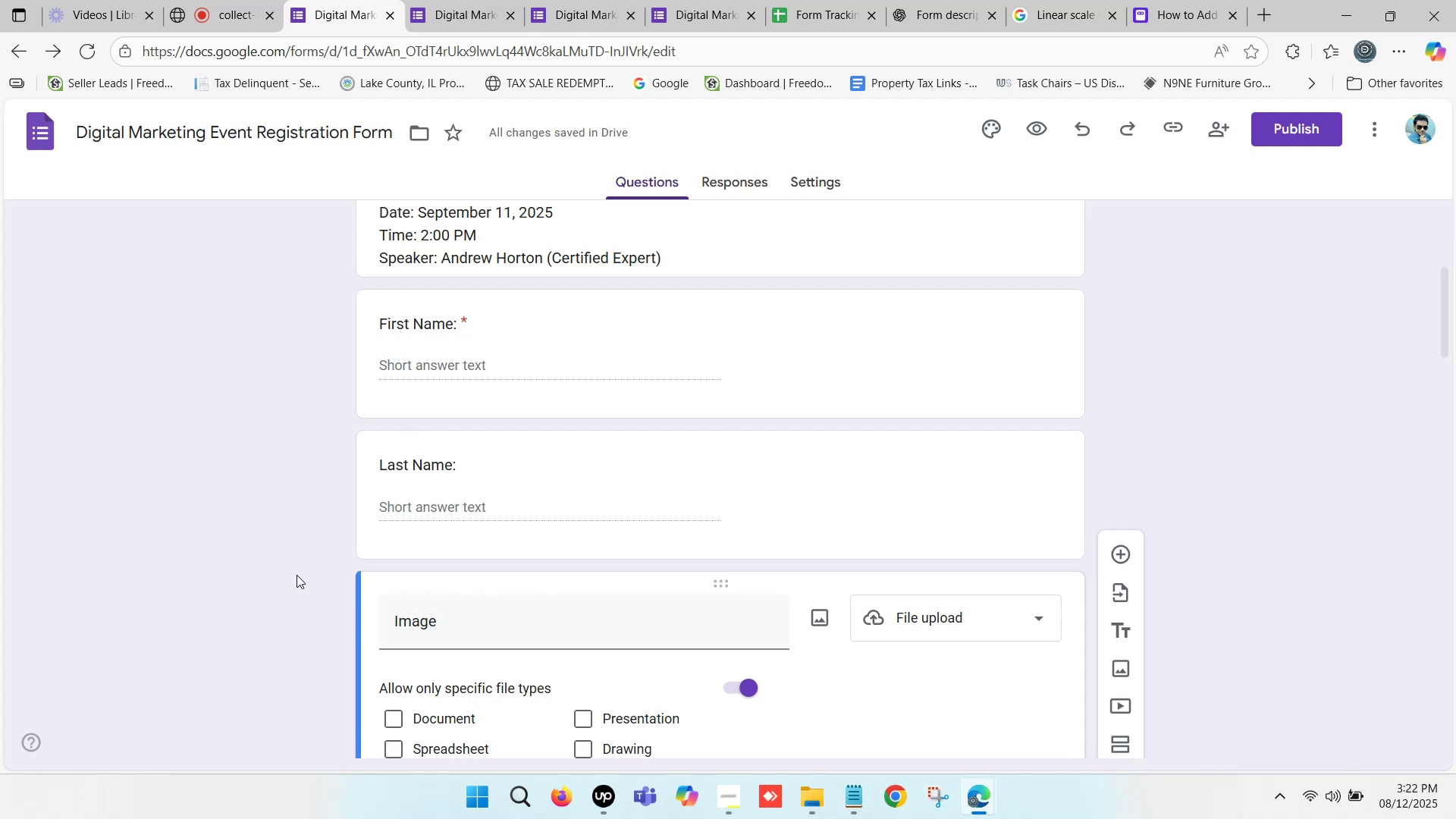 
wait(6.15)
 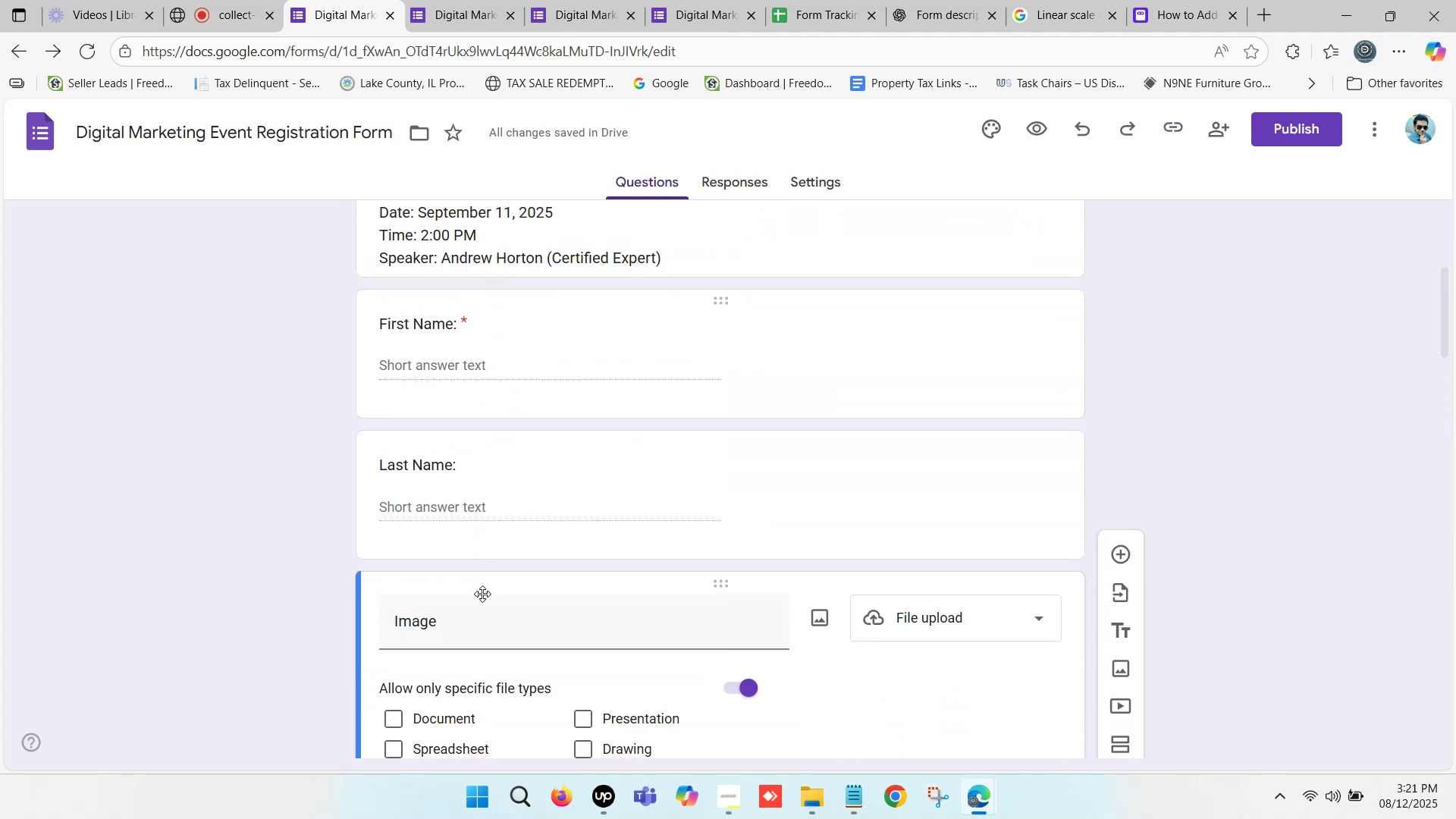 
left_click([307, 502])
 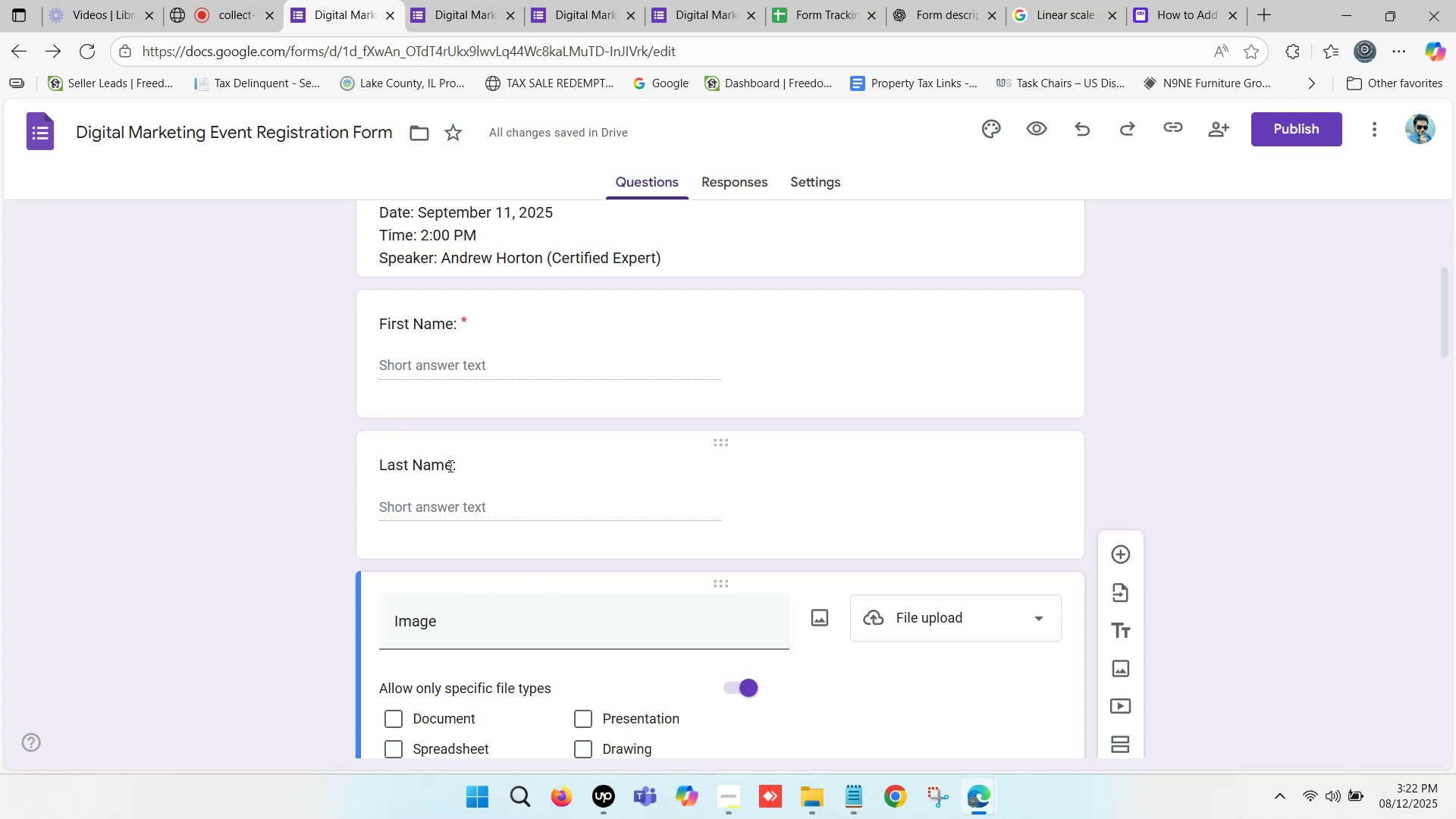 
scroll: coordinate [410, 463], scroll_direction: down, amount: 4.0
 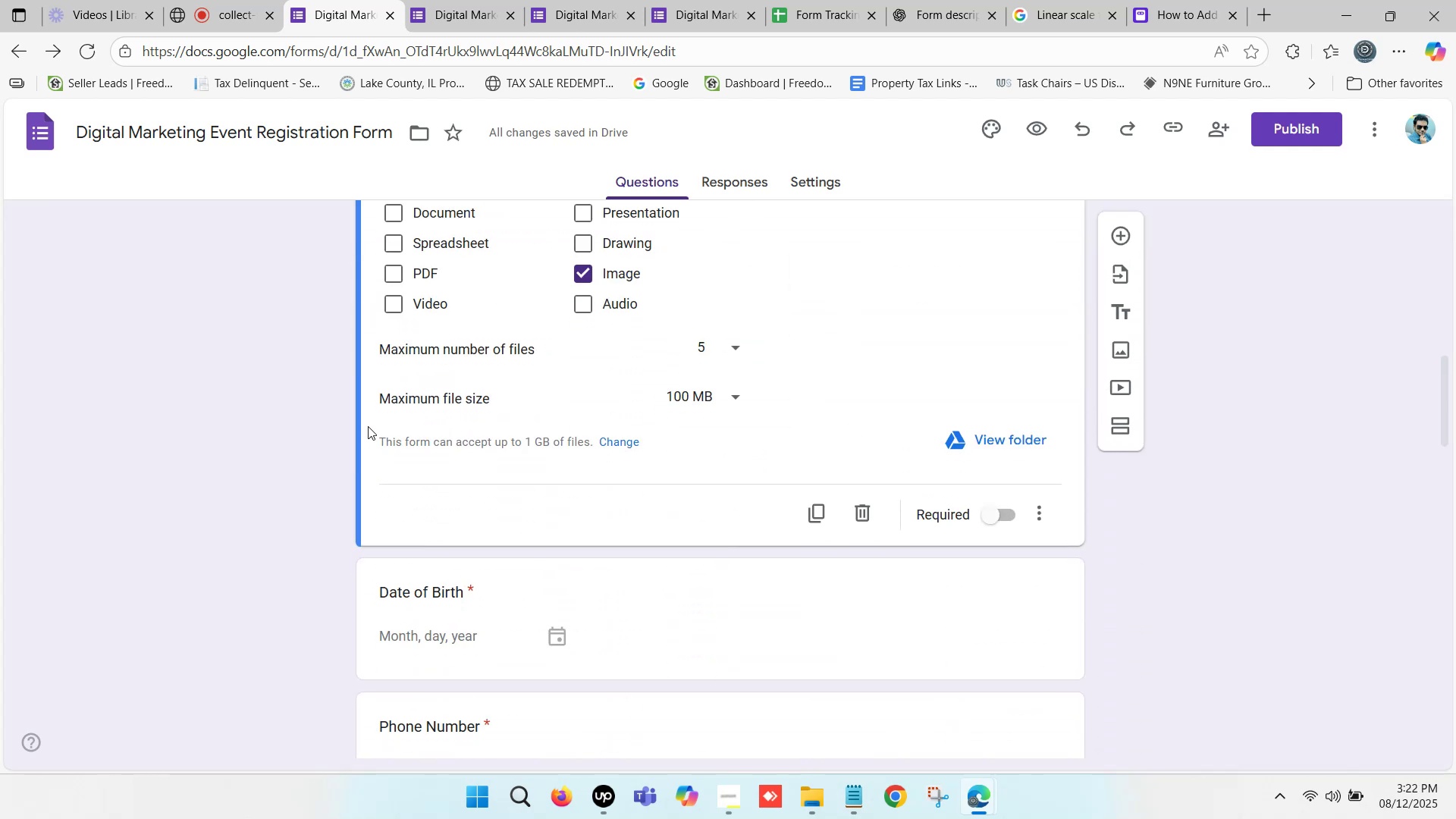 
scroll: coordinate [373, 425], scroll_direction: up, amount: 1.0
 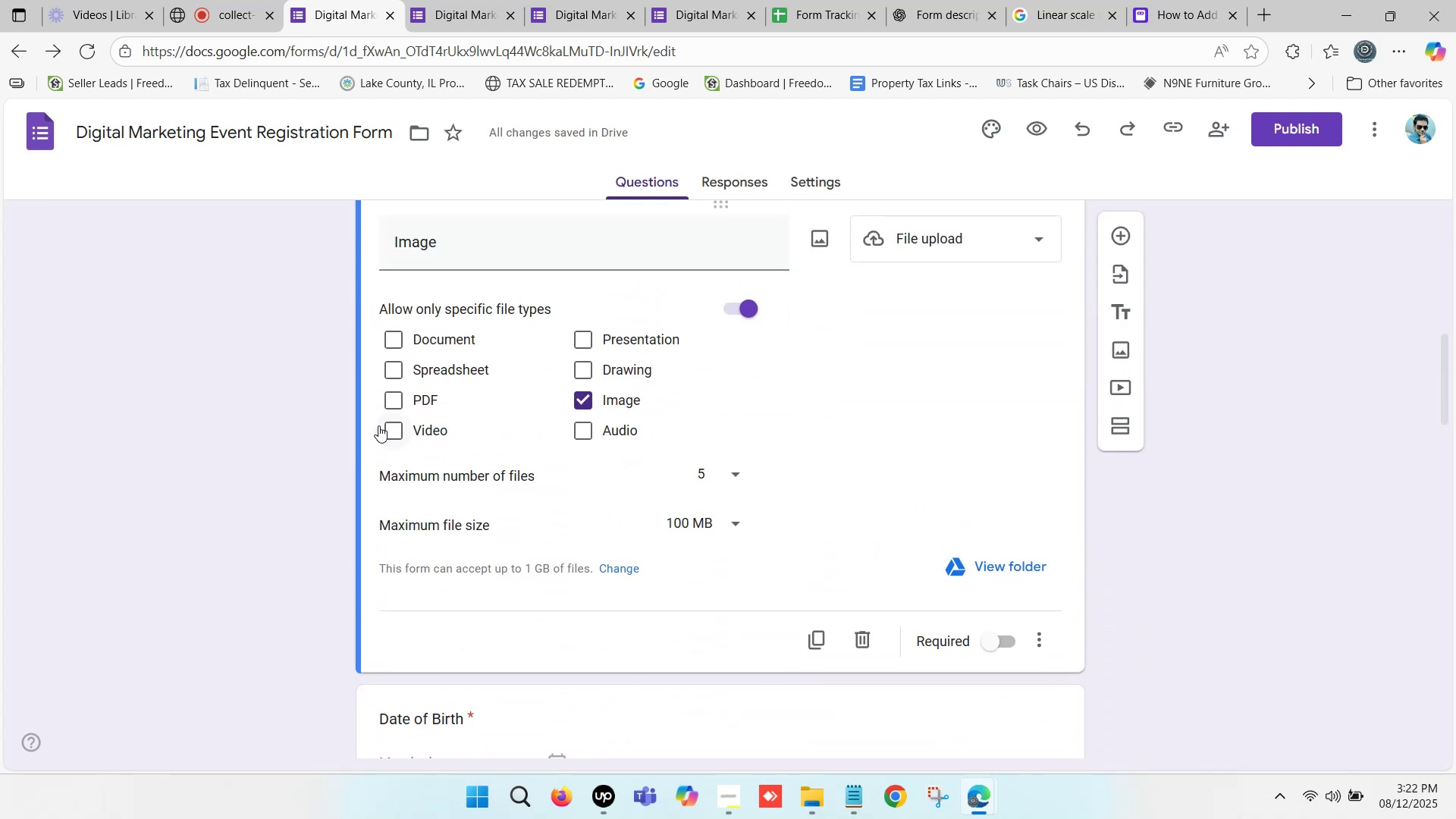 
scroll: coordinate [544, 425], scroll_direction: down, amount: 13.0
 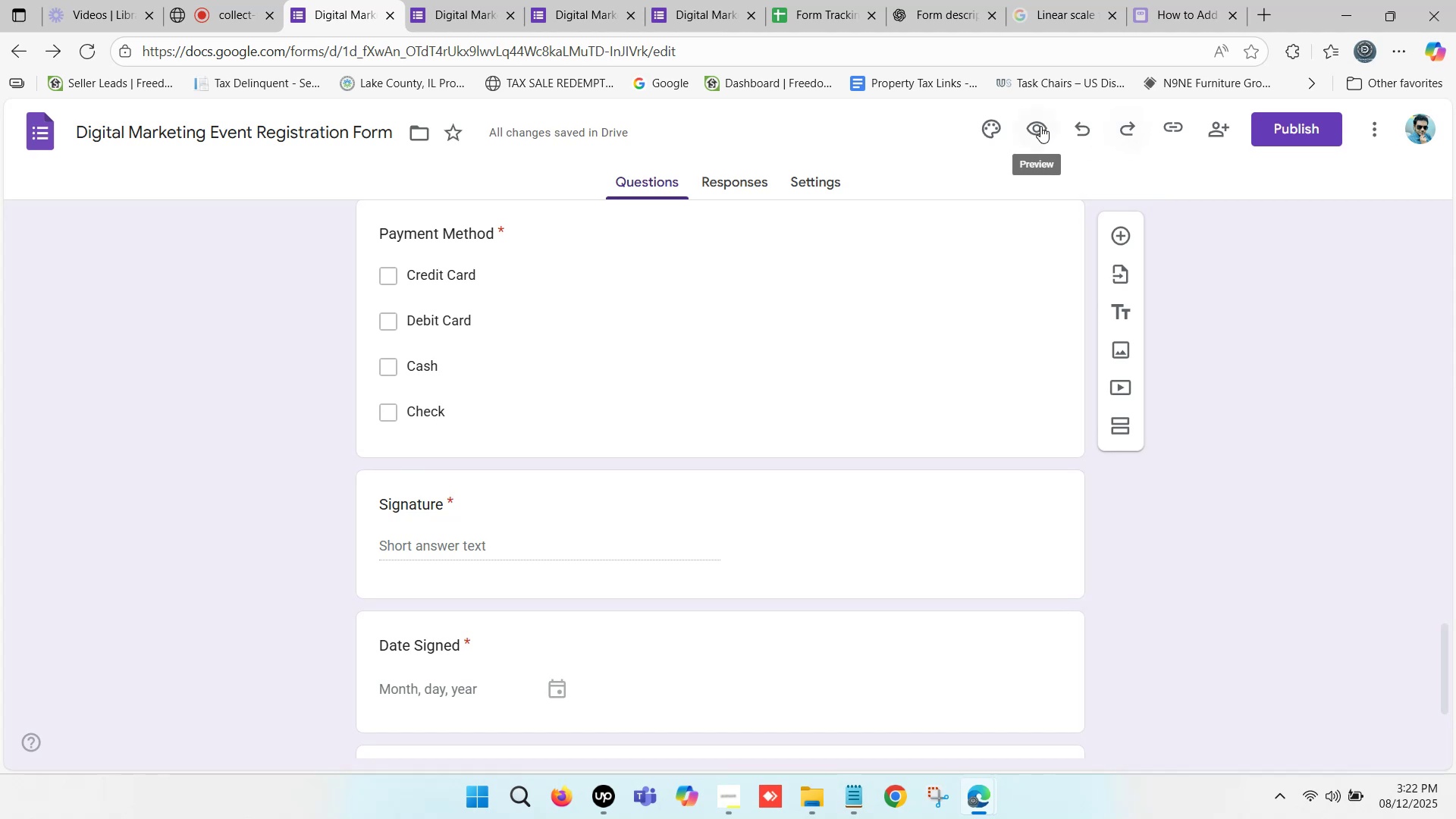 
left_click([1037, 124])
 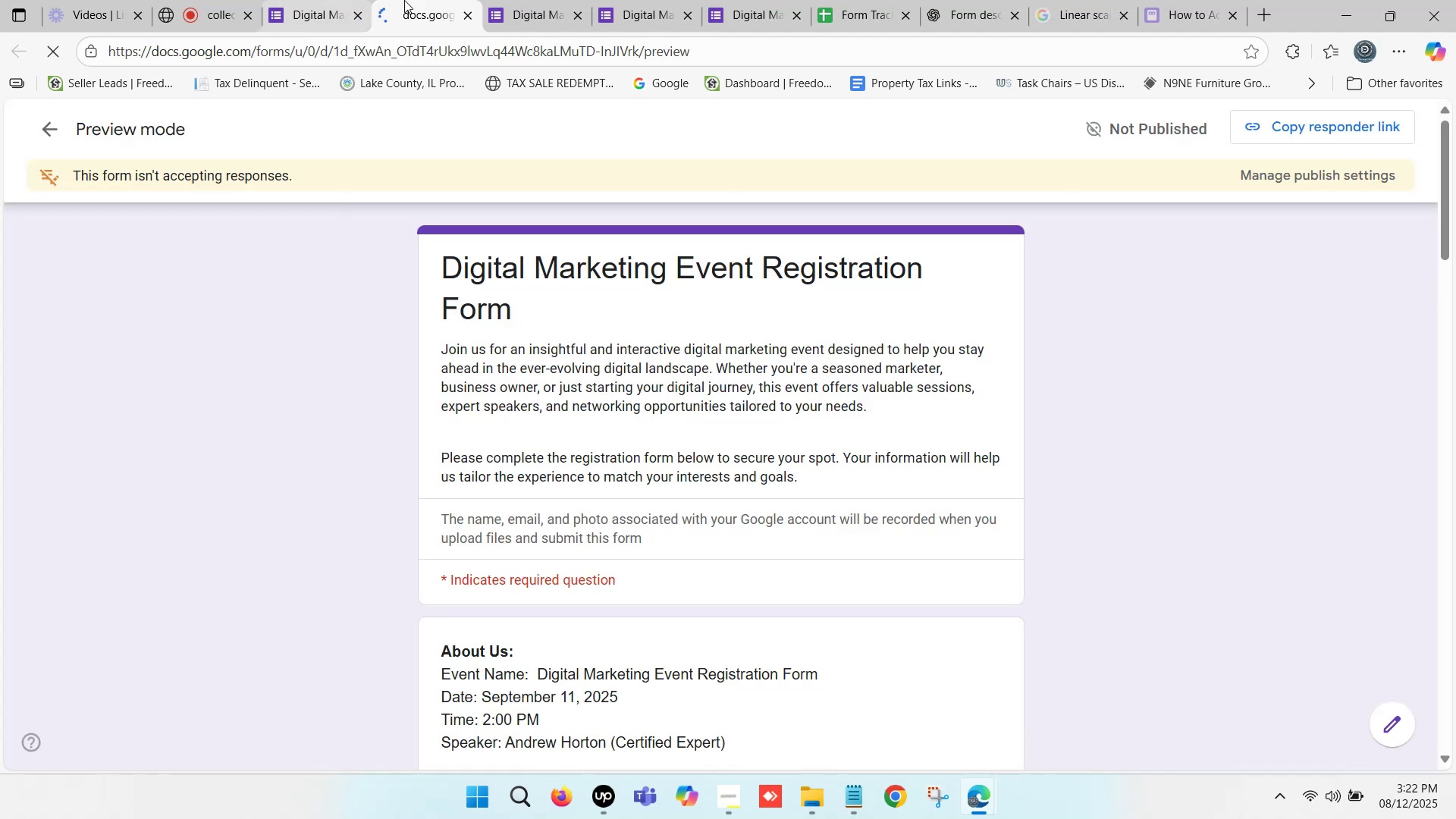 
left_click([439, 0])
 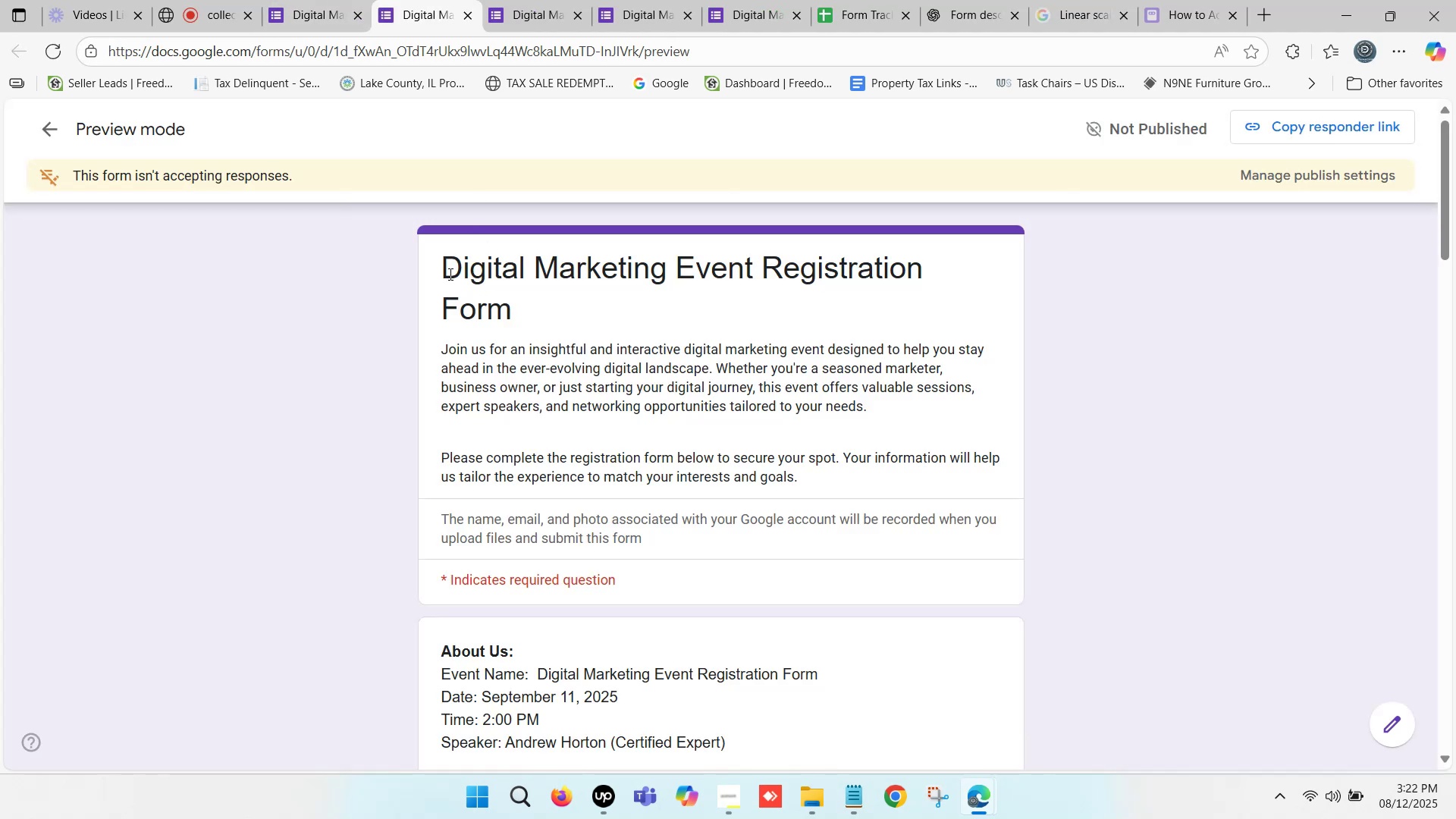 
left_click_drag(start_coordinate=[438, 262], to_coordinate=[502, 312])
 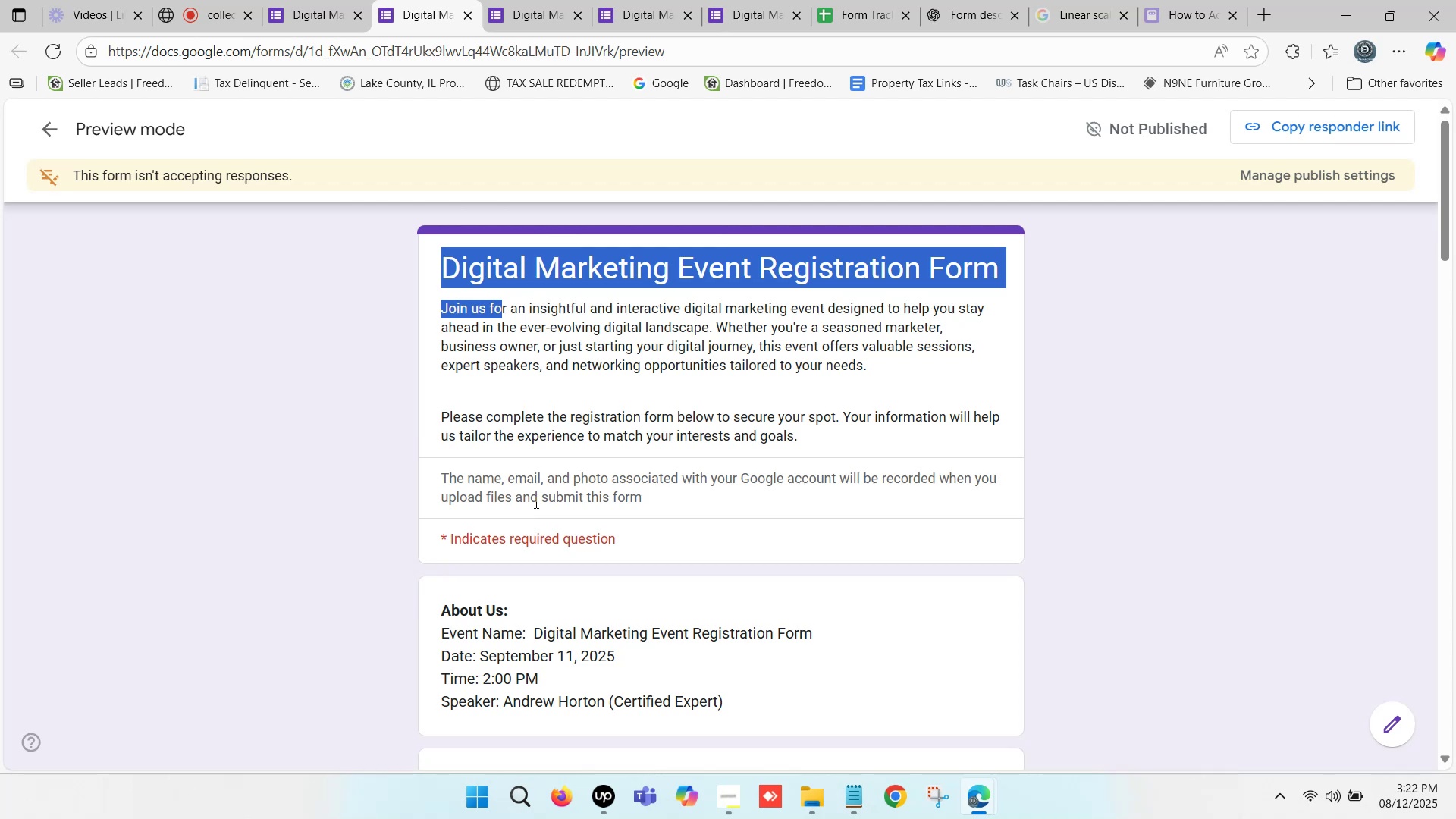 
wait(6.7)
 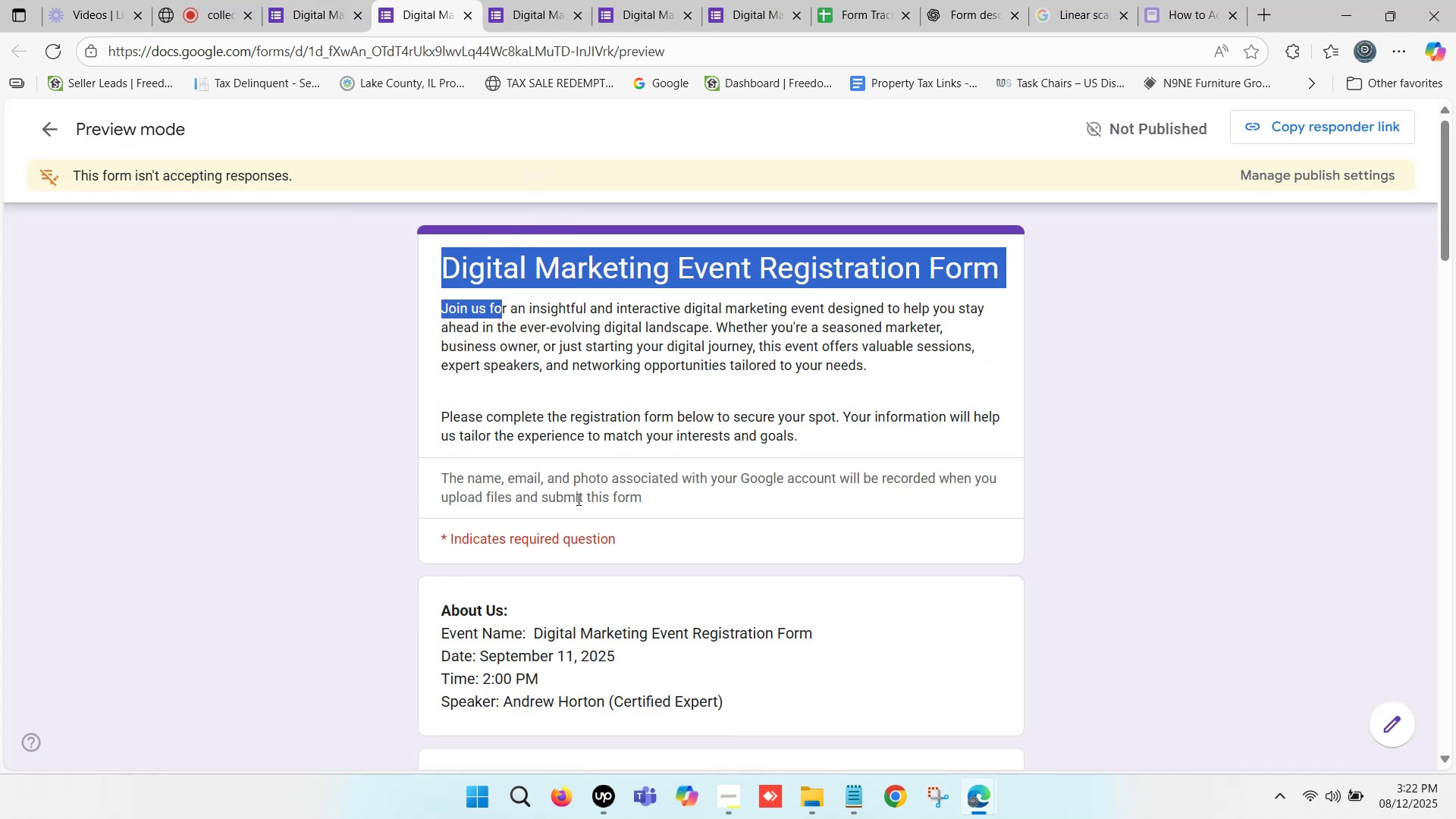 
scroll: coordinate [512, 394], scroll_direction: down, amount: 2.0
 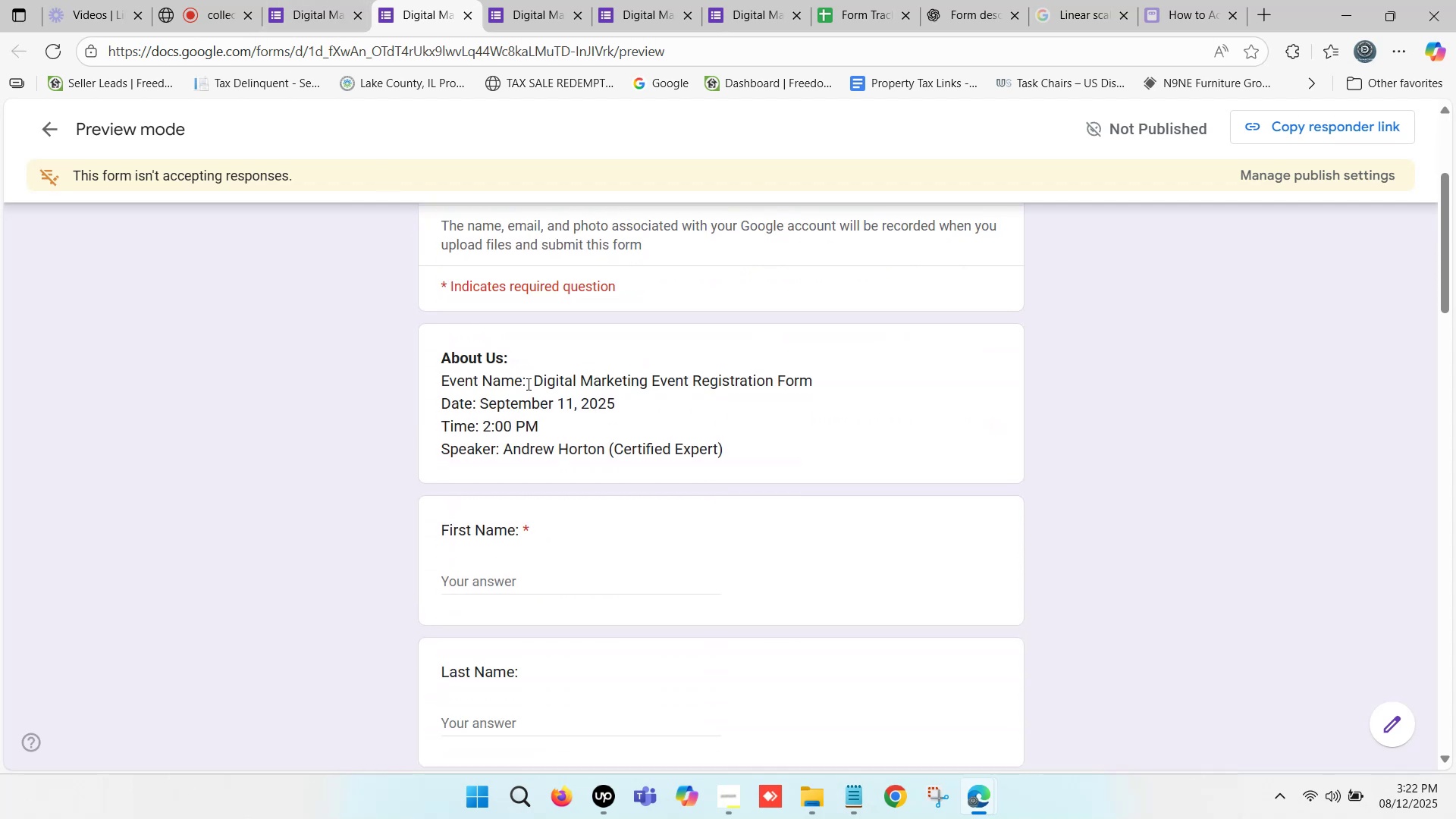 
left_click_drag(start_coordinate=[539, 380], to_coordinate=[572, 381])
 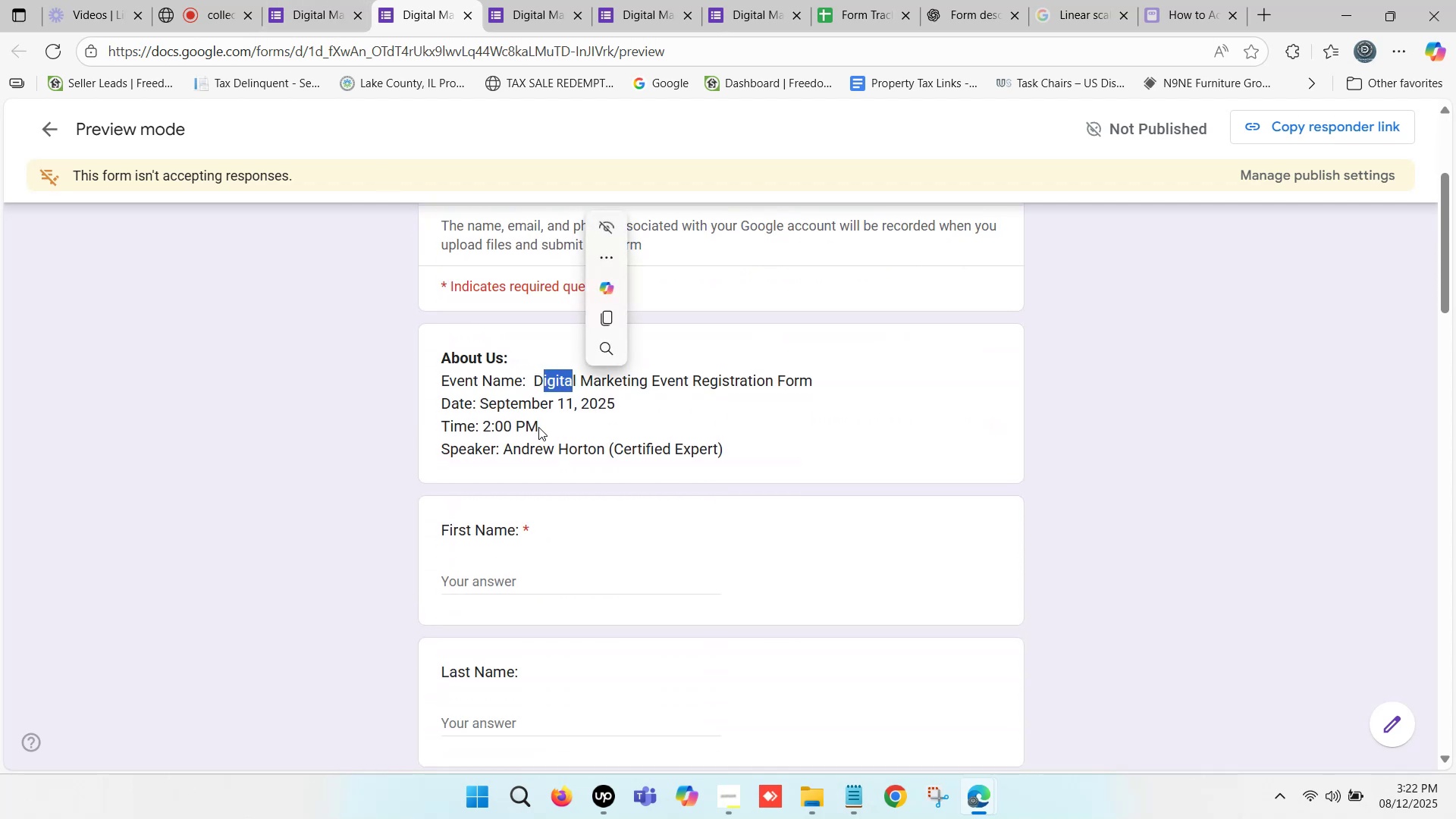 
scroll: coordinate [518, 420], scroll_direction: down, amount: 8.0
 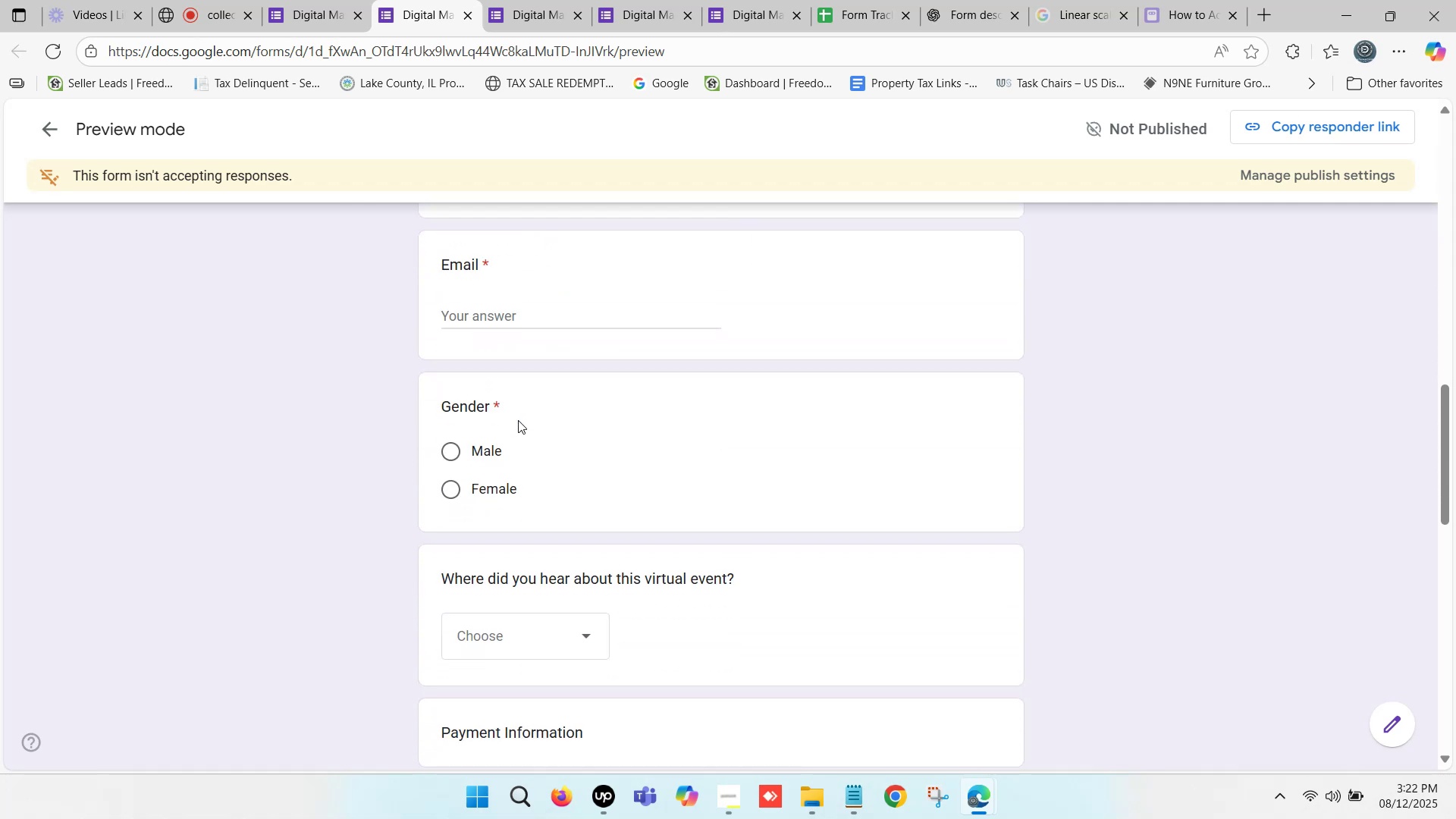 
scroll: coordinate [518, 413], scroll_direction: up, amount: 3.0
 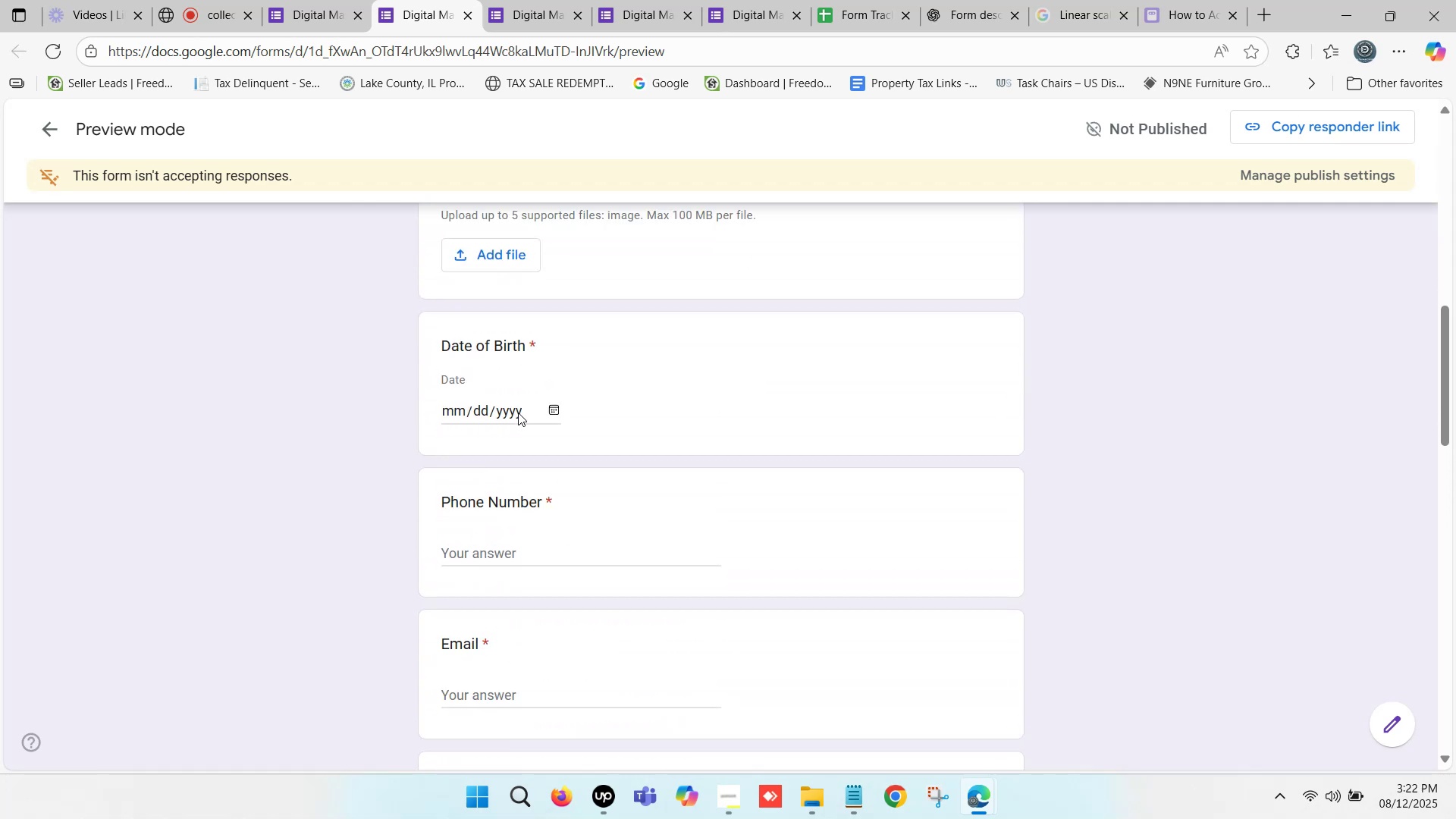 
scroll: coordinate [562, 335], scroll_direction: down, amount: 6.0
 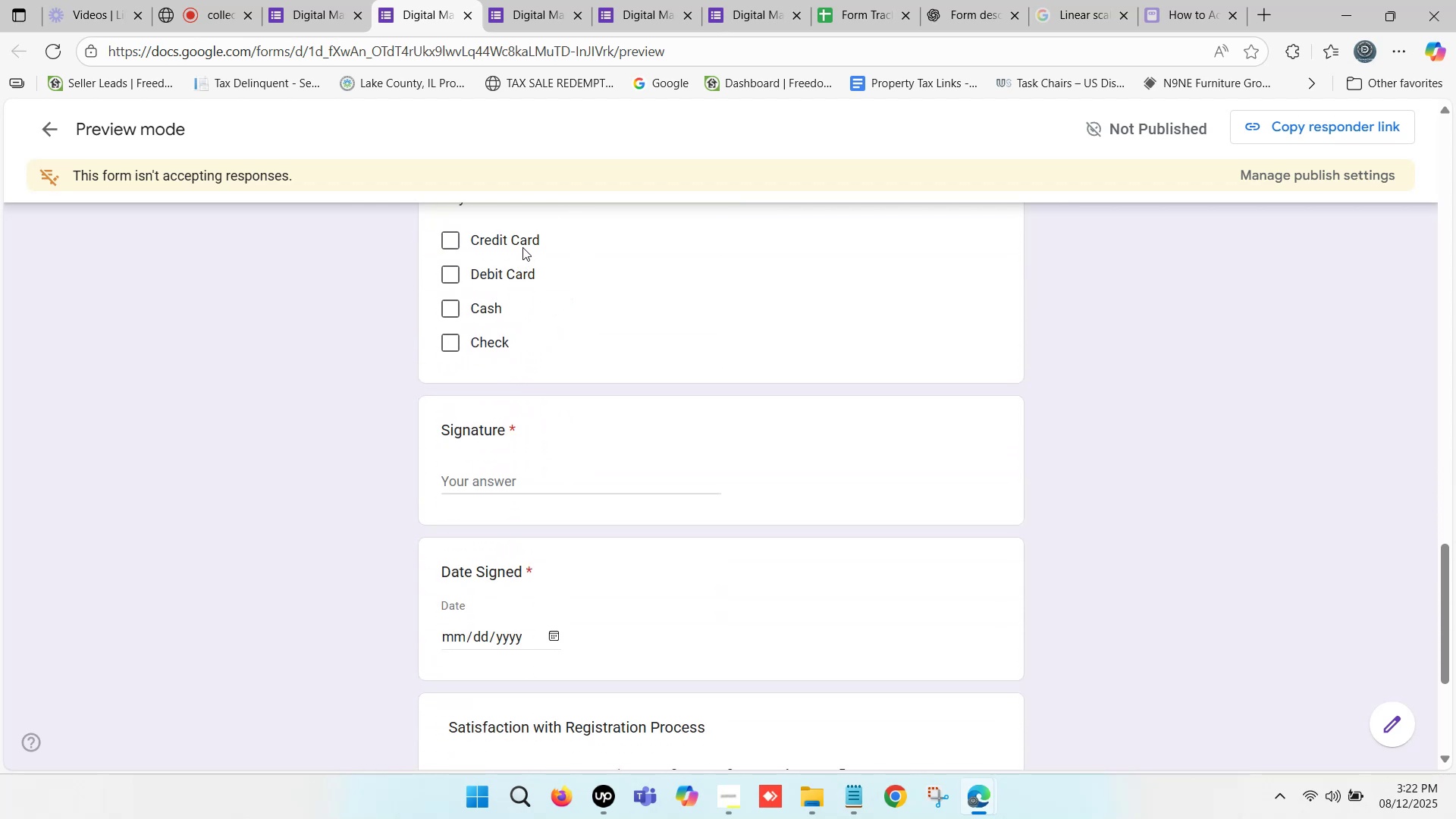 
scroll: coordinate [551, 451], scroll_direction: down, amount: 3.0
 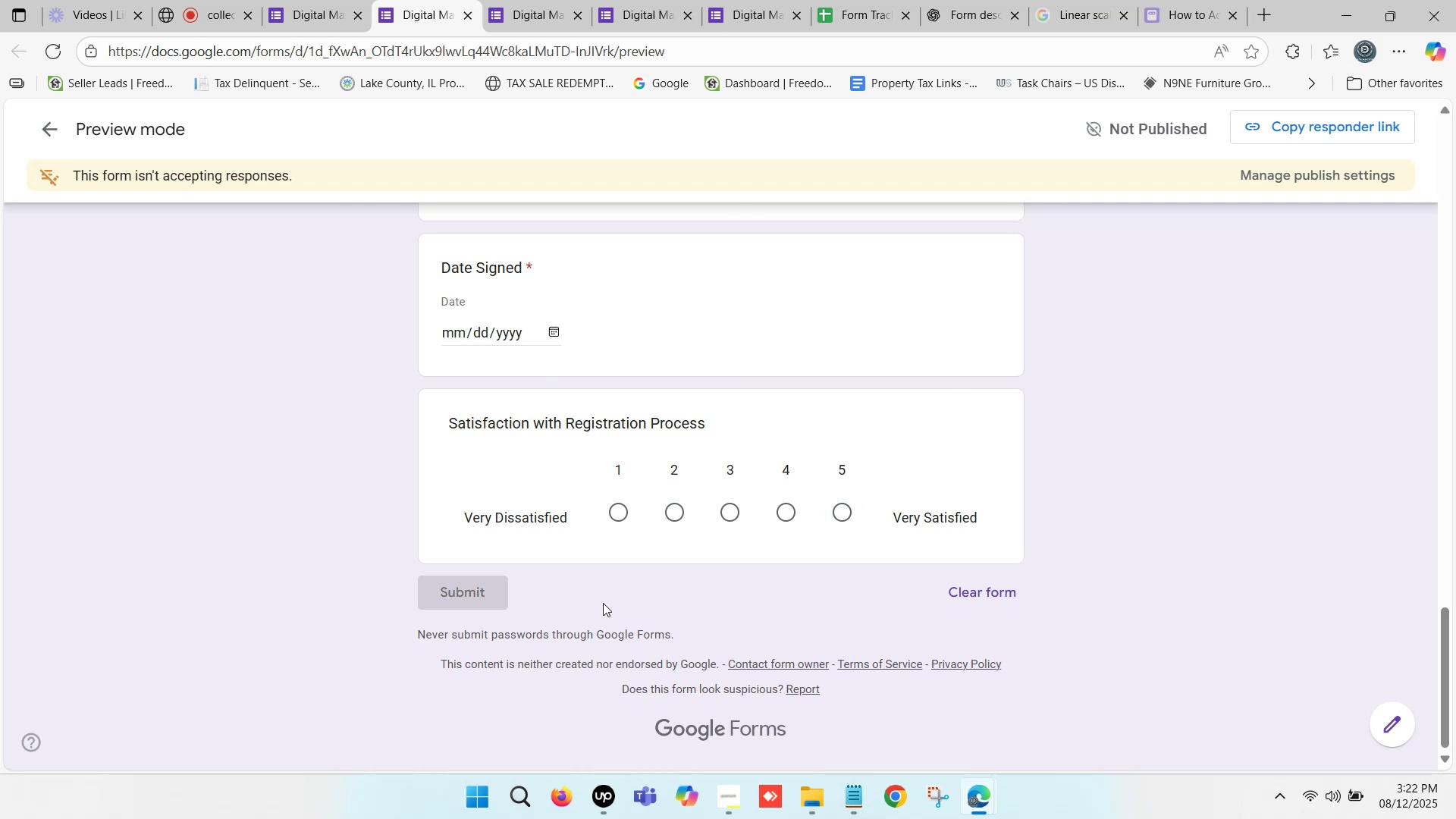 
wait(7.19)
 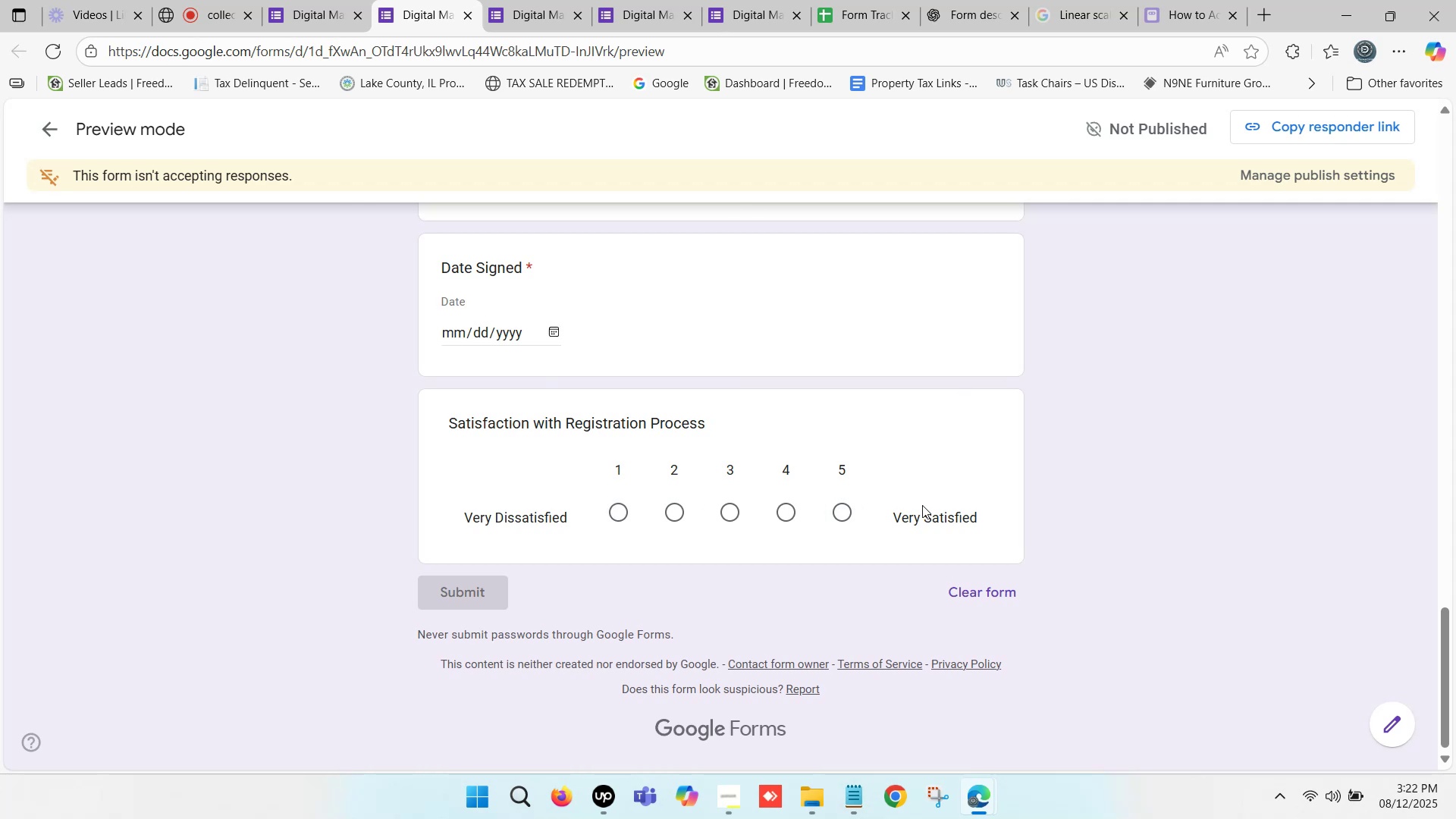 
left_click([616, 504])
 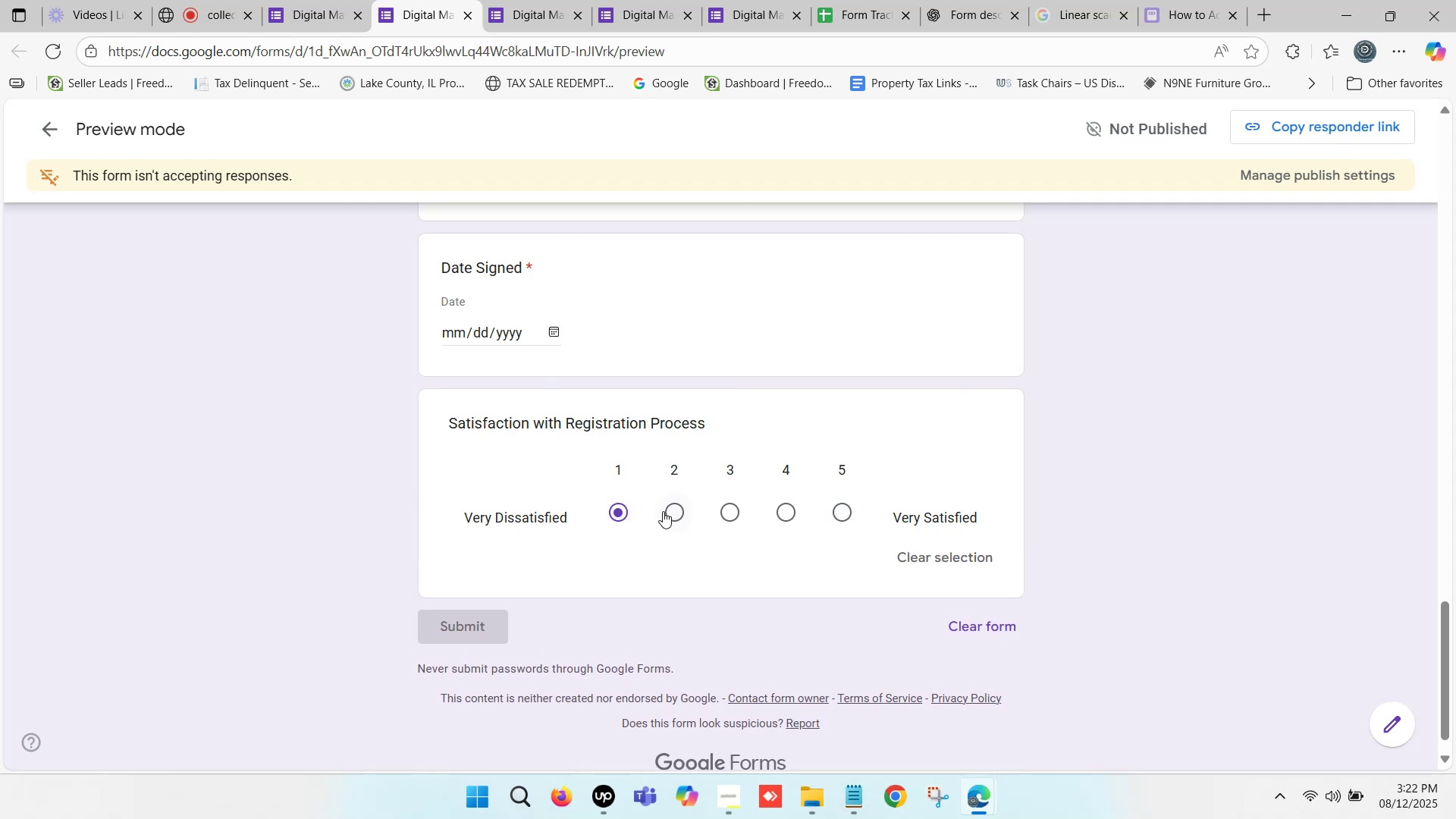 
left_click([673, 509])
 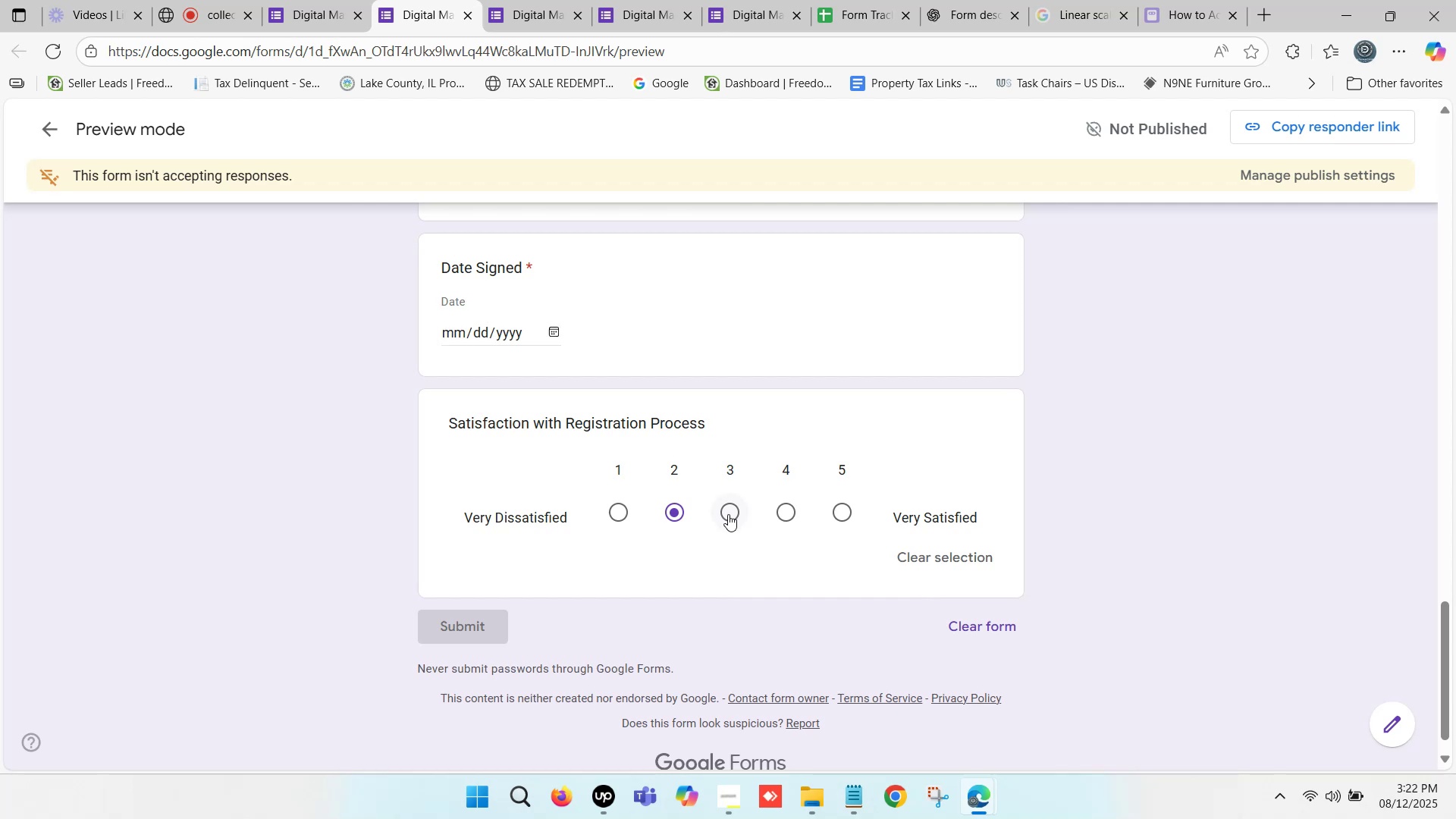 
left_click([728, 510])
 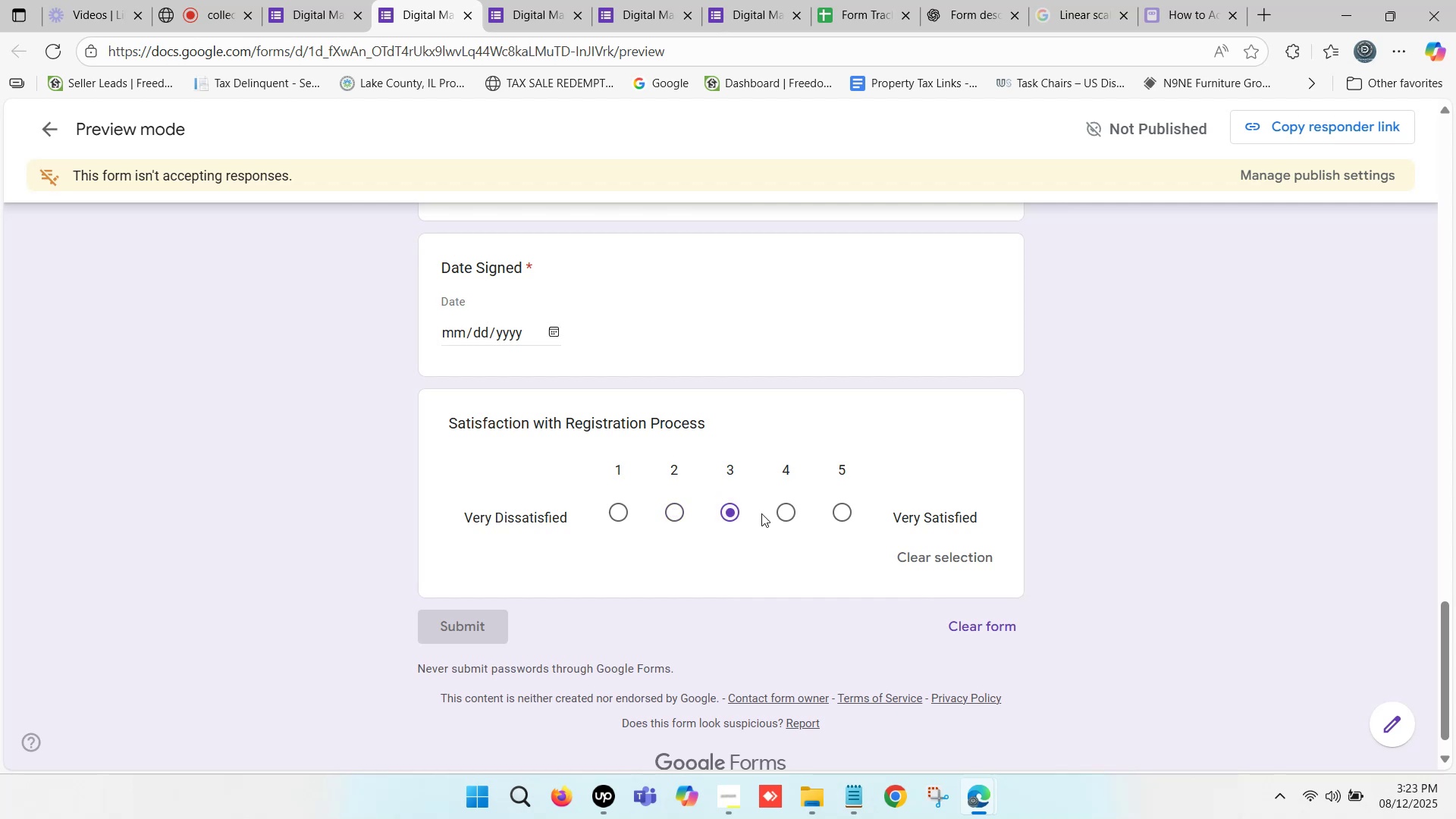 
left_click([772, 508])
 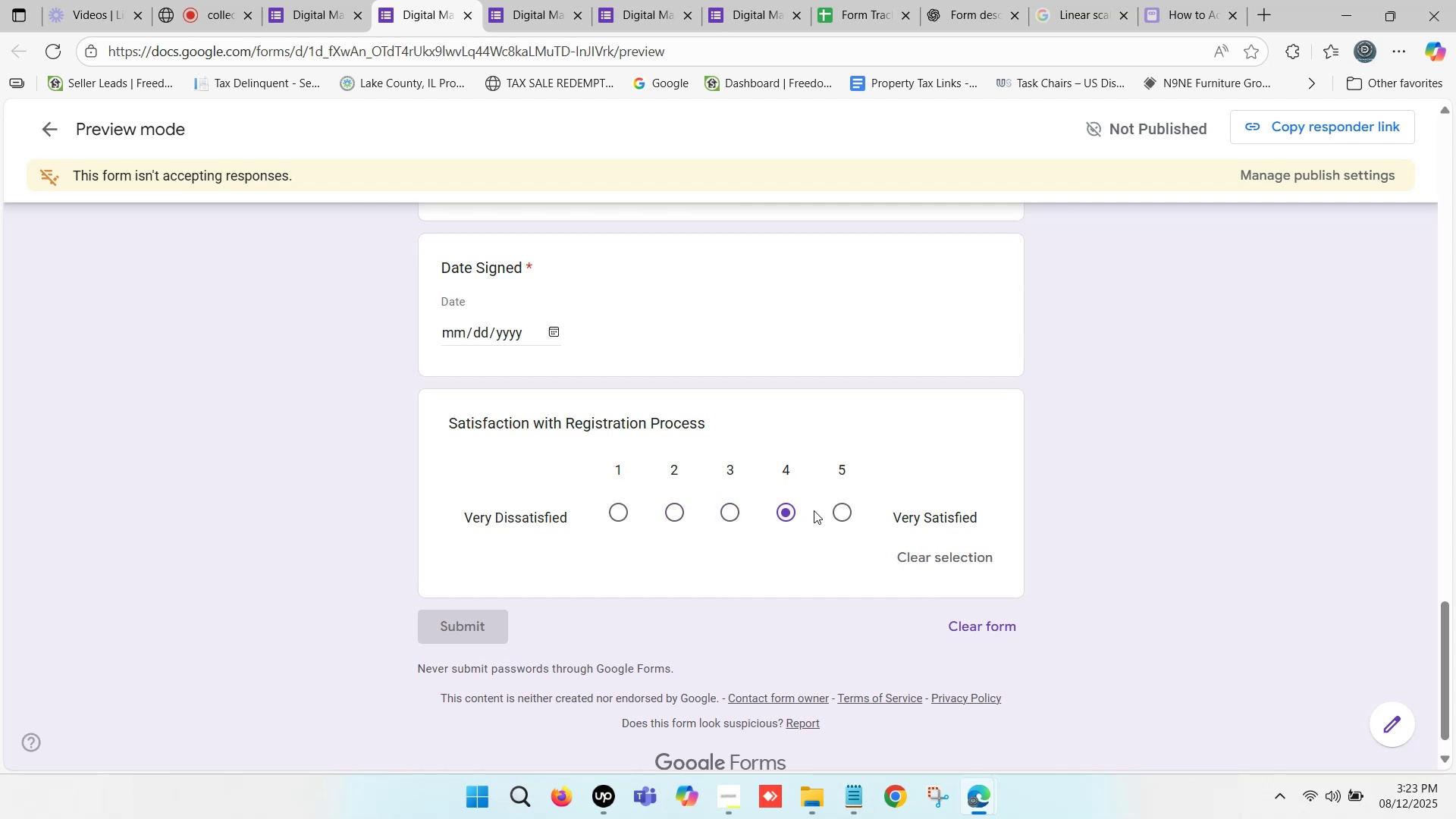 
left_click_drag(start_coordinate=[839, 504], to_coordinate=[839, 499])
 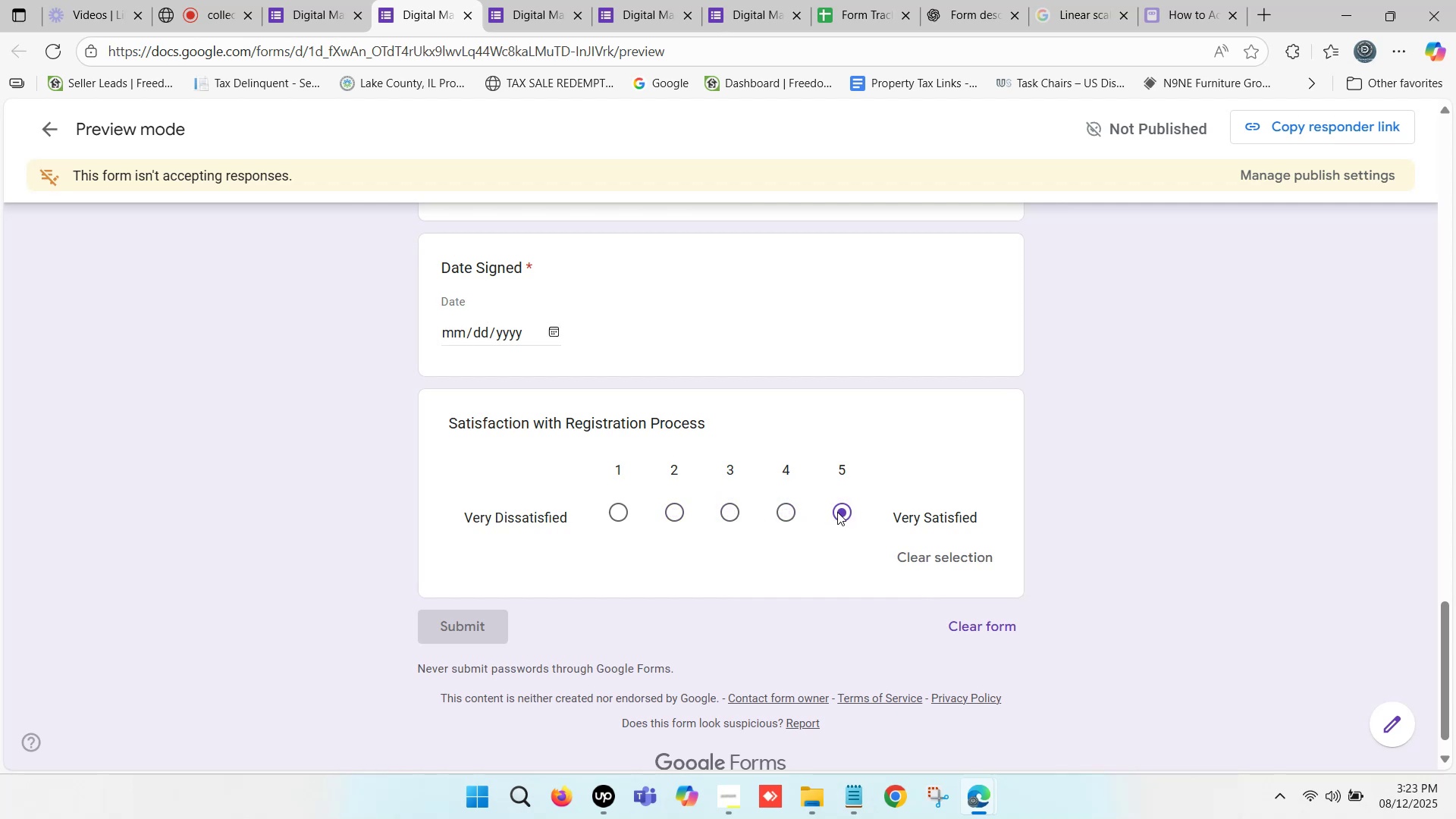 
left_click([915, 521])
 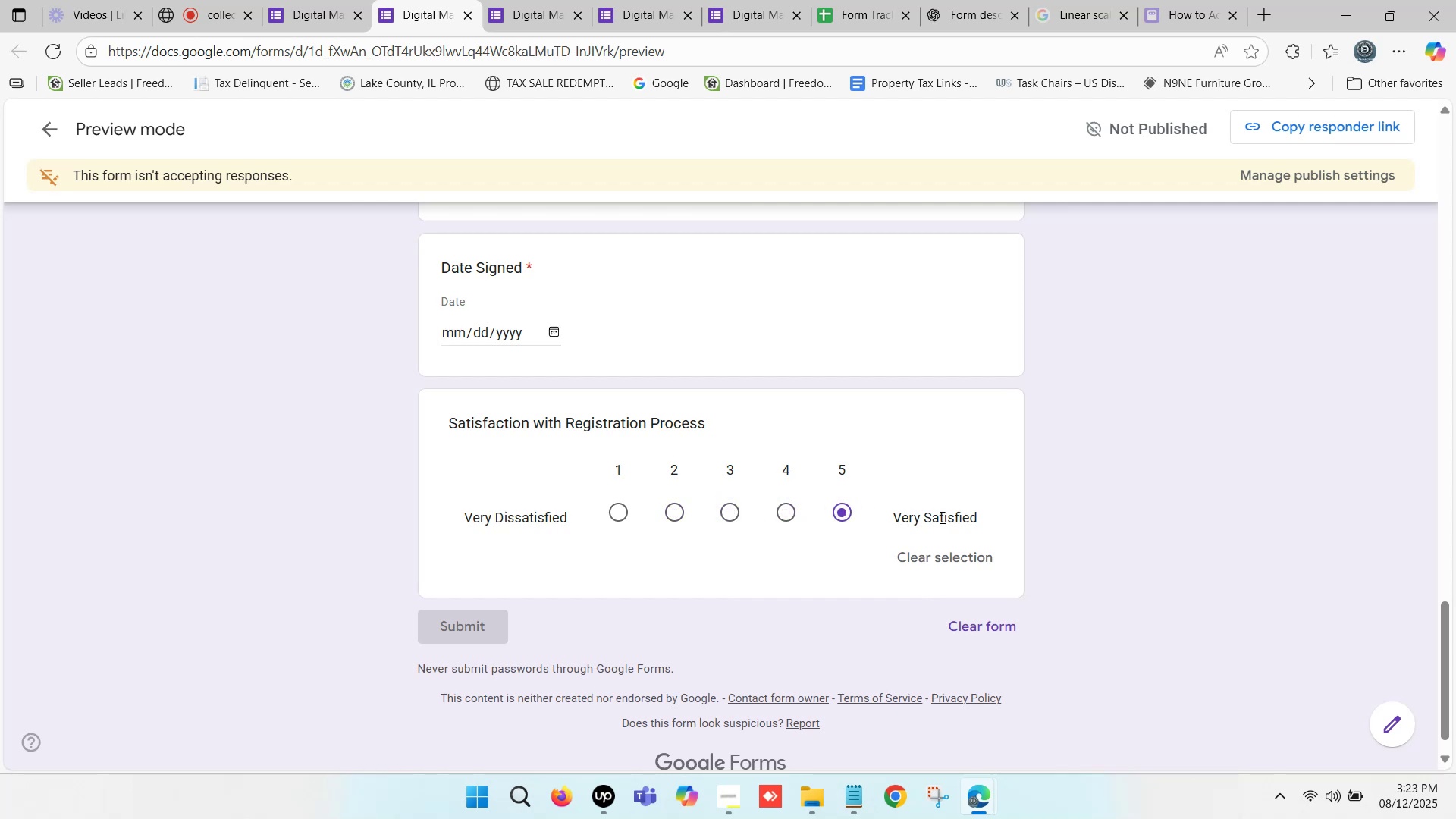 
left_click_drag(start_coordinate=[895, 519], to_coordinate=[976, 517])
 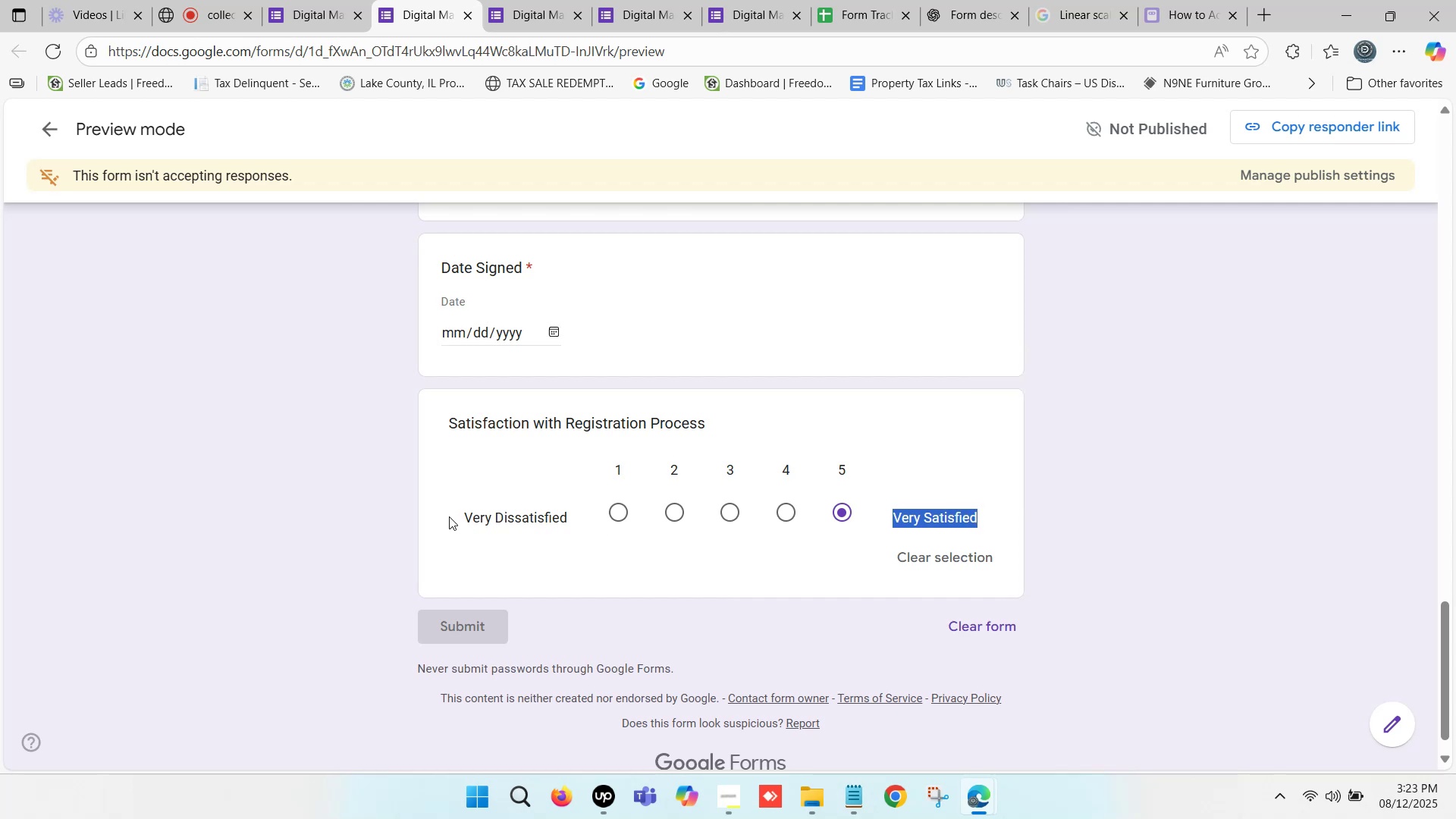 
left_click_drag(start_coordinate=[447, 516], to_coordinate=[548, 519])
 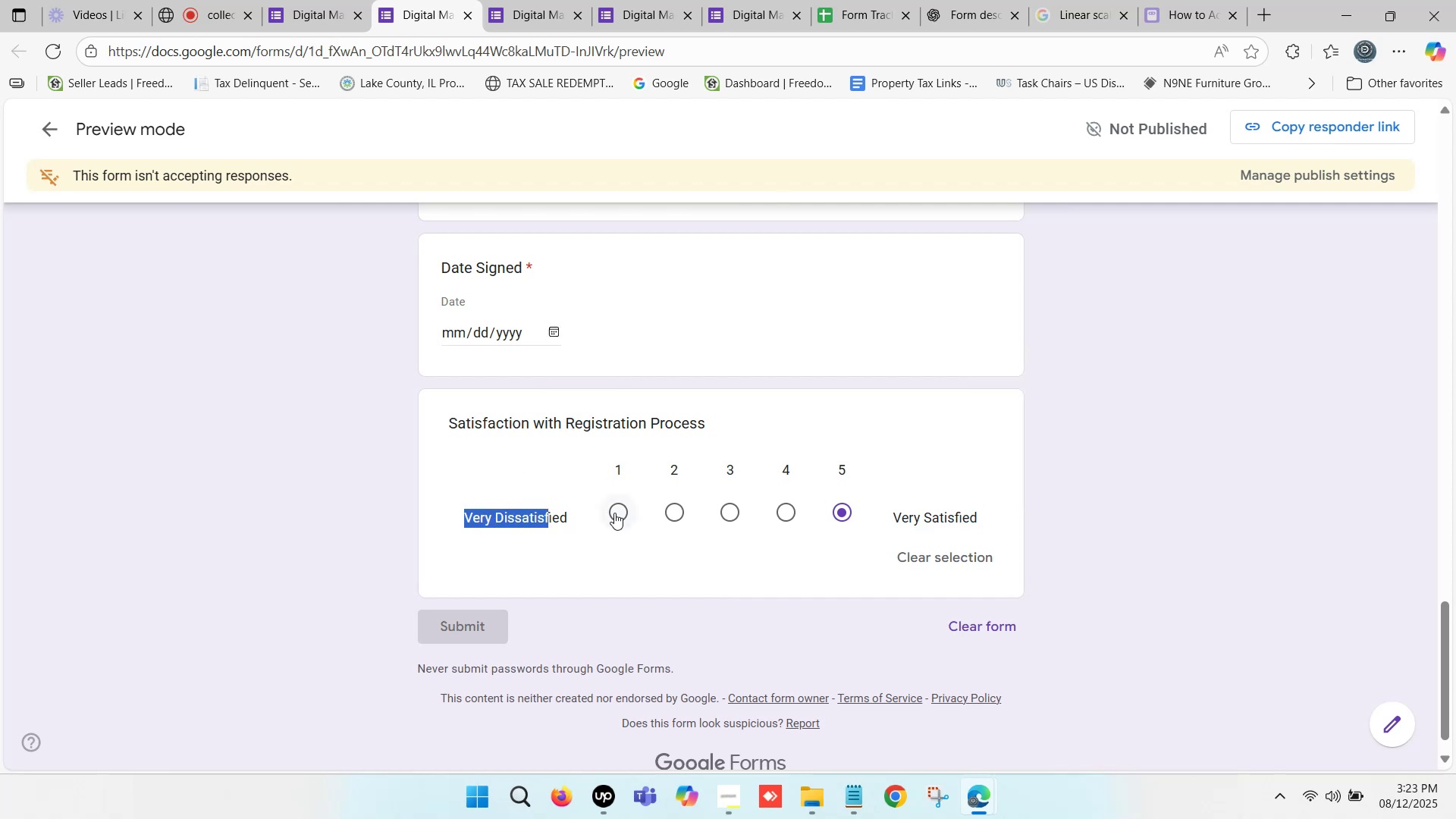 
left_click([615, 512])
 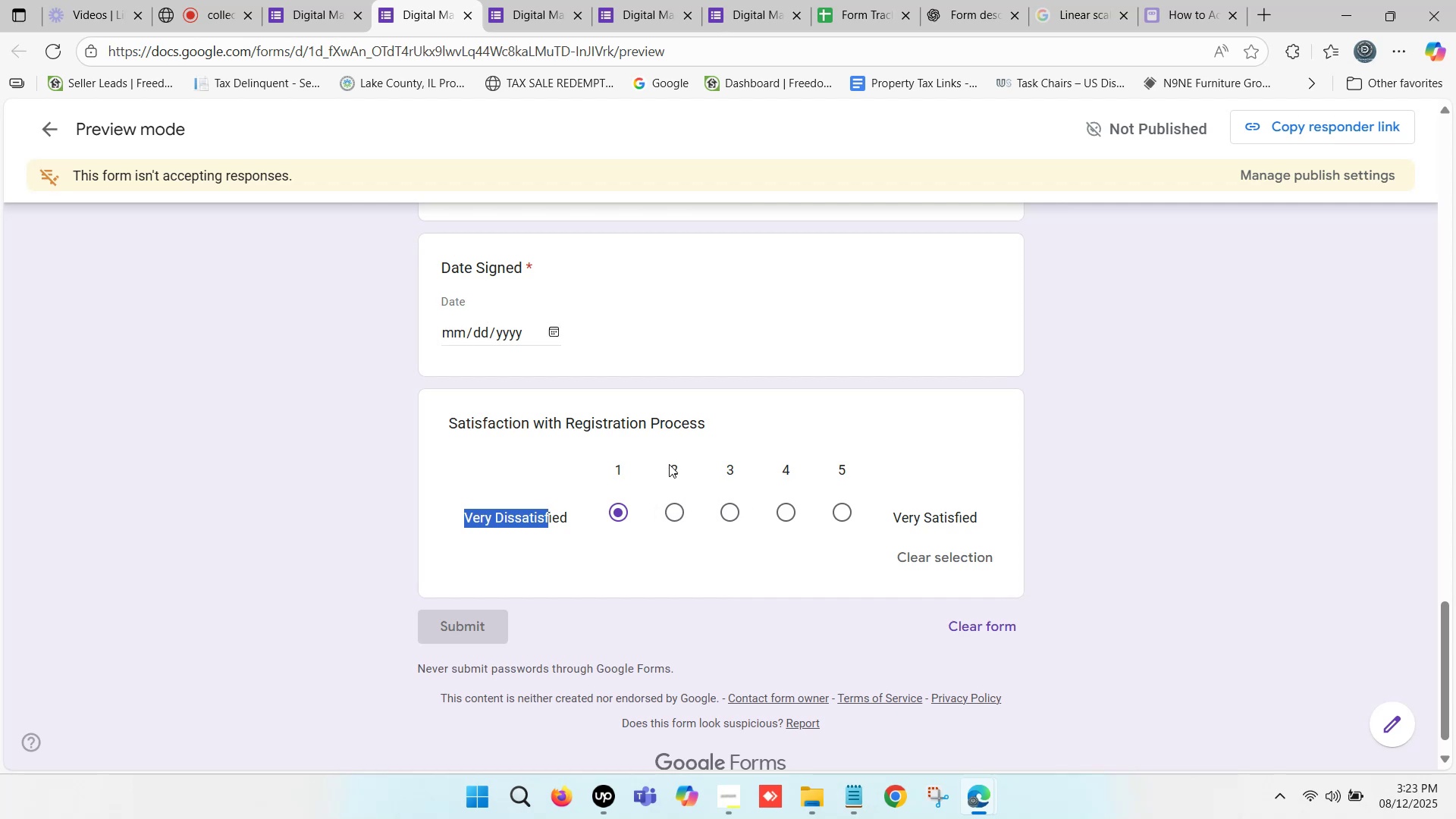 
wait(7.6)
 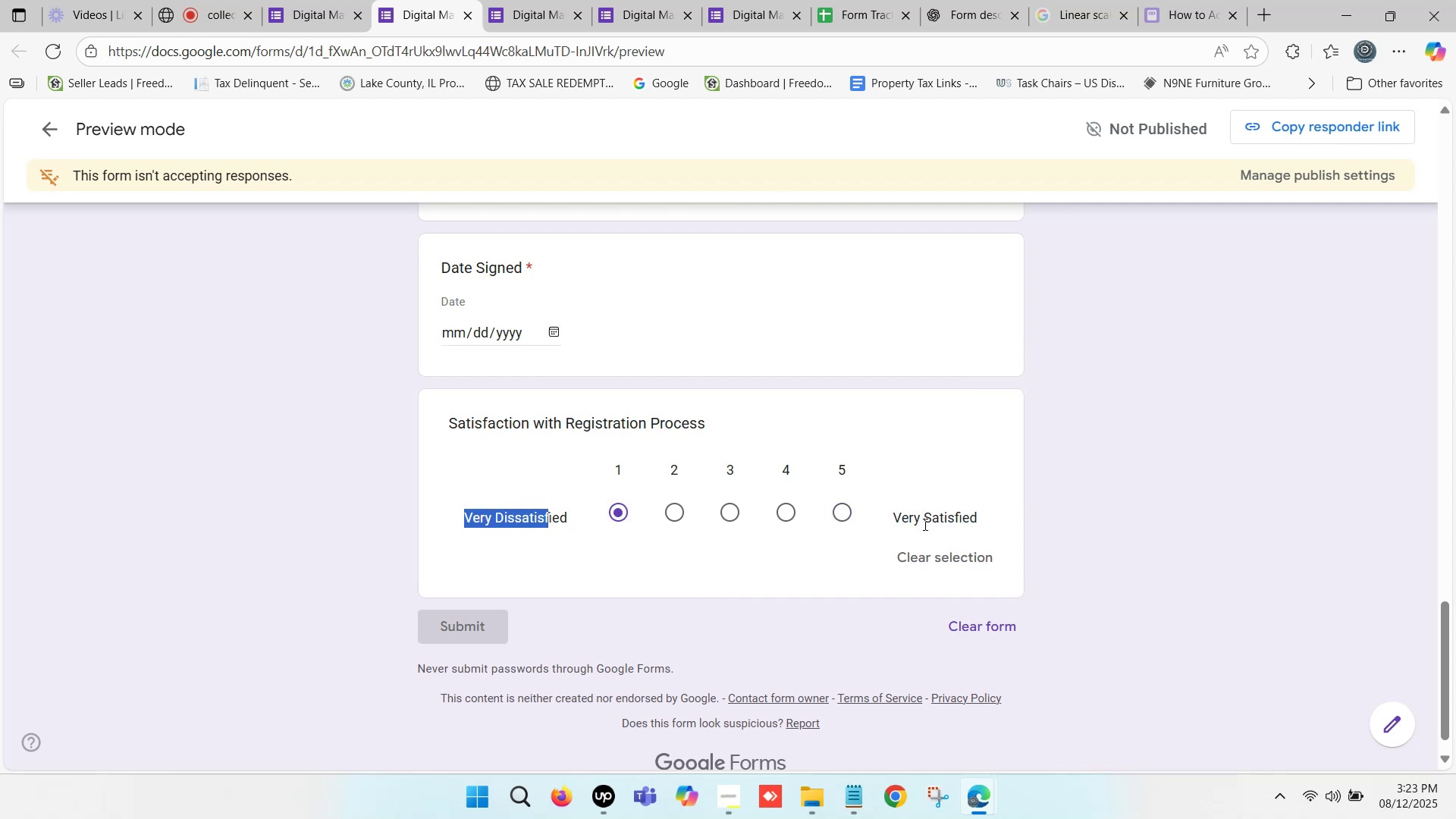 
scroll: coordinate [602, 463], scroll_direction: down, amount: 3.0
 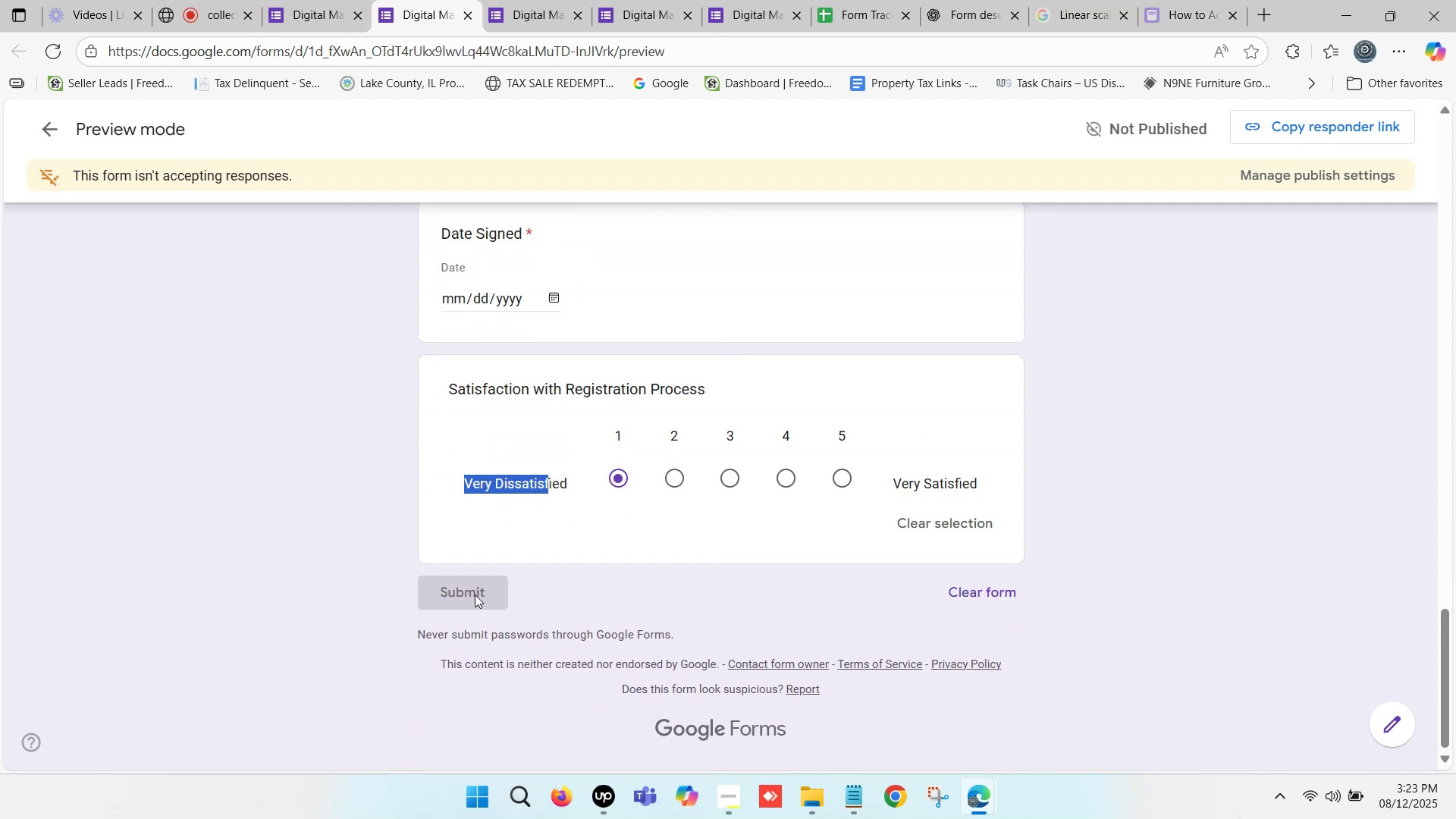 
scroll: coordinate [755, 517], scroll_direction: up, amount: 2.0
 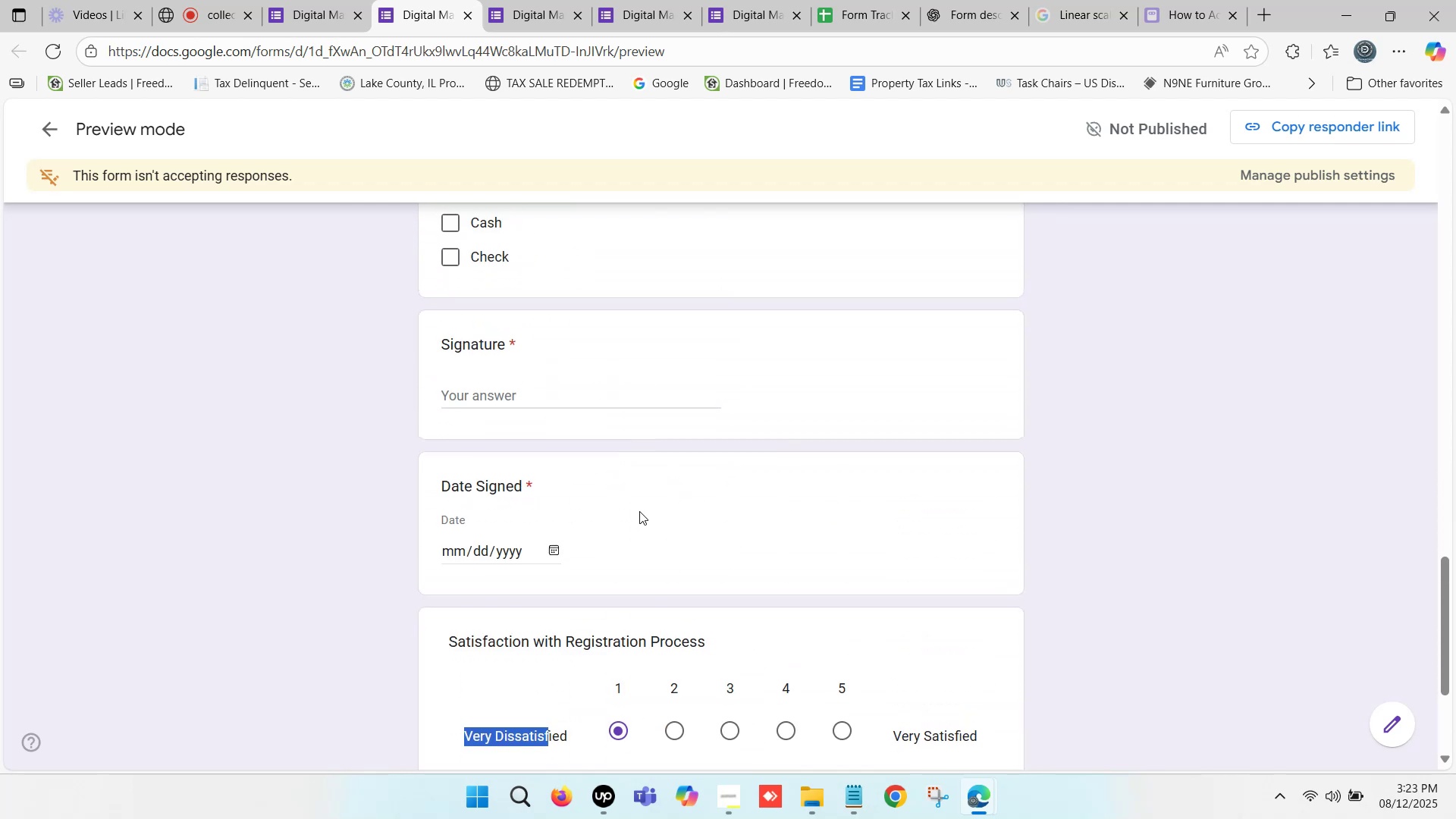 
scroll: coordinate [598, 511], scroll_direction: down, amount: 1.0
 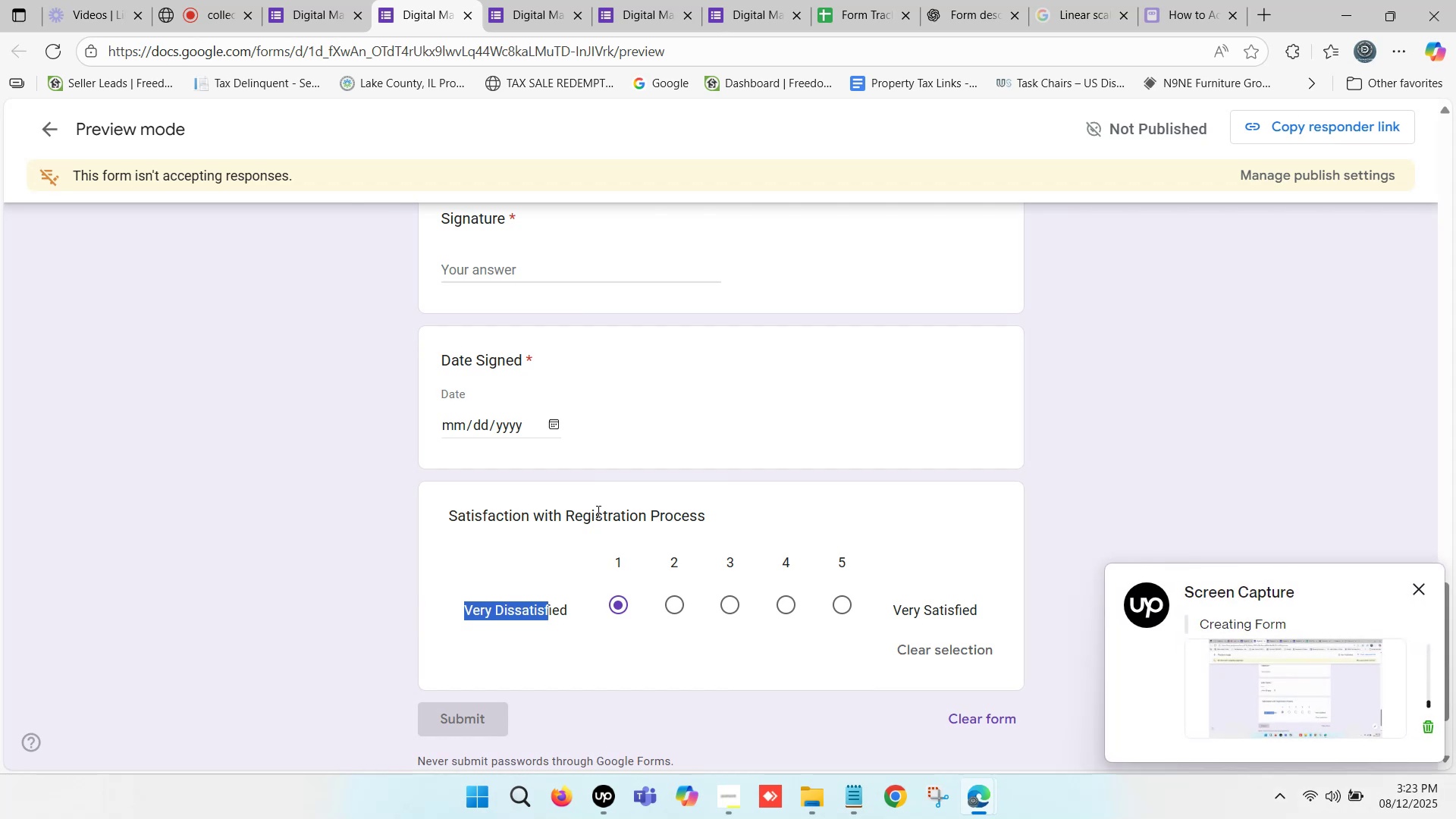 
wait(11.48)
 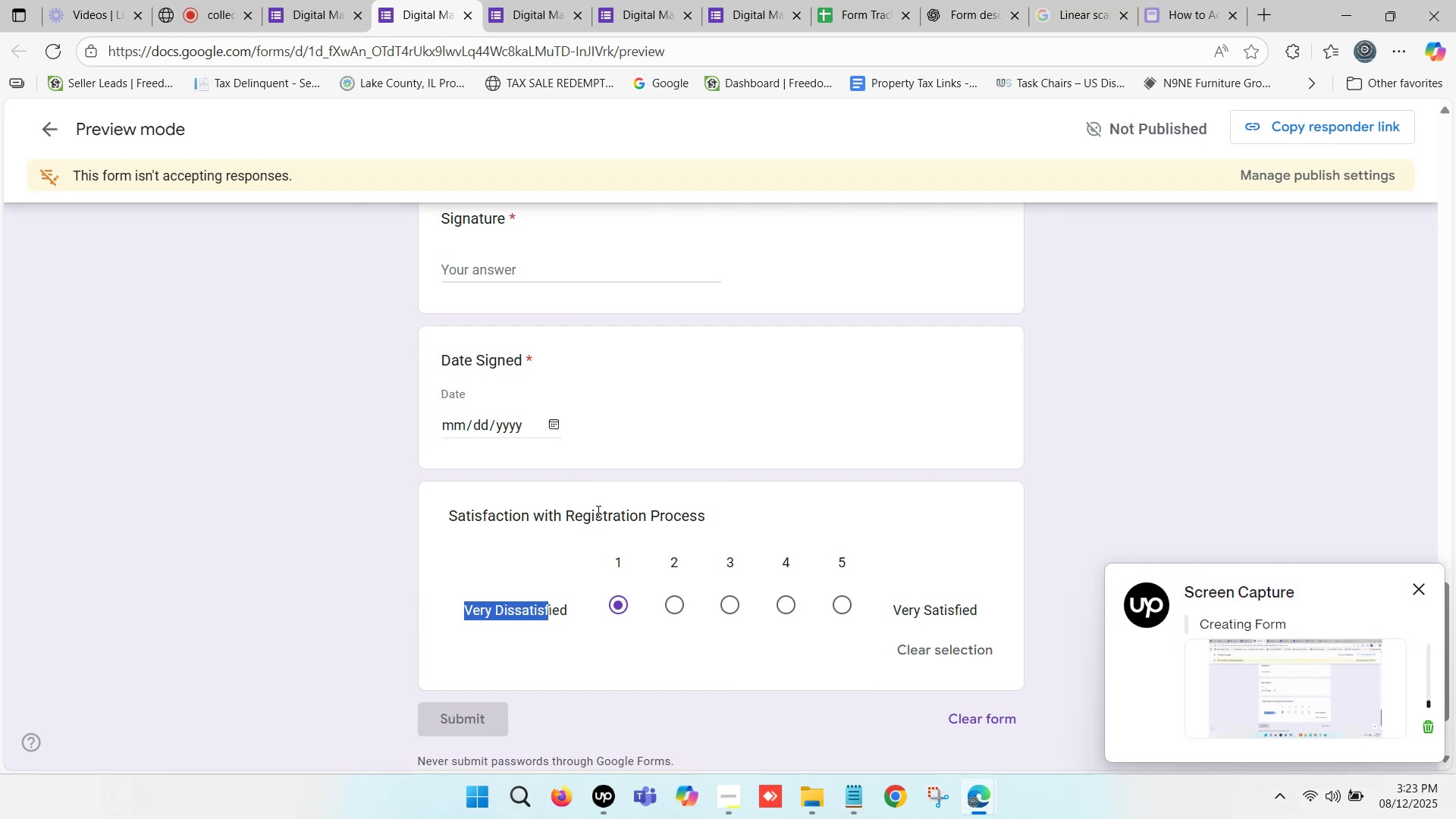 
scroll: coordinate [537, 455], scroll_direction: up, amount: 25.0
 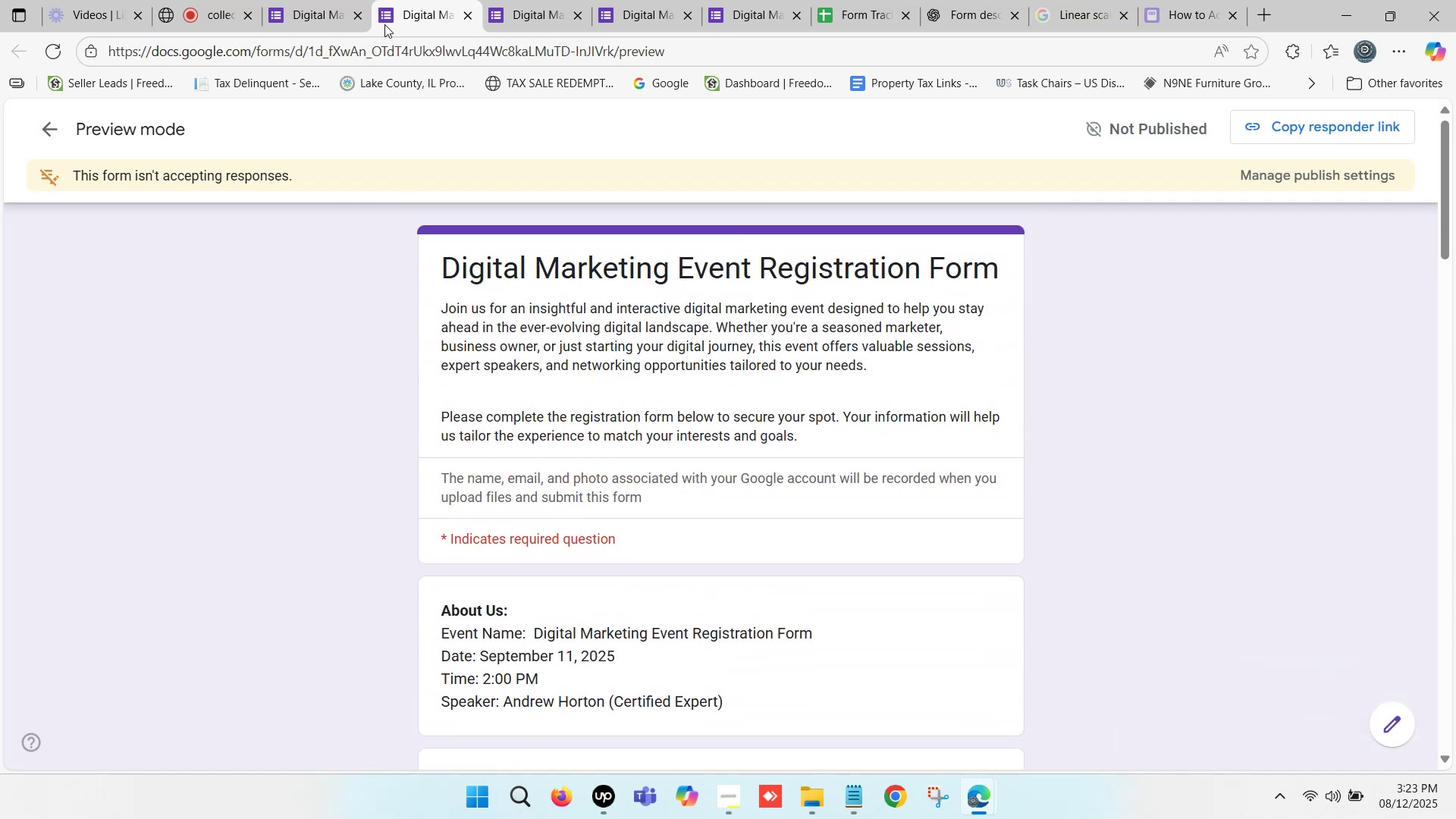 
left_click([295, 0])
 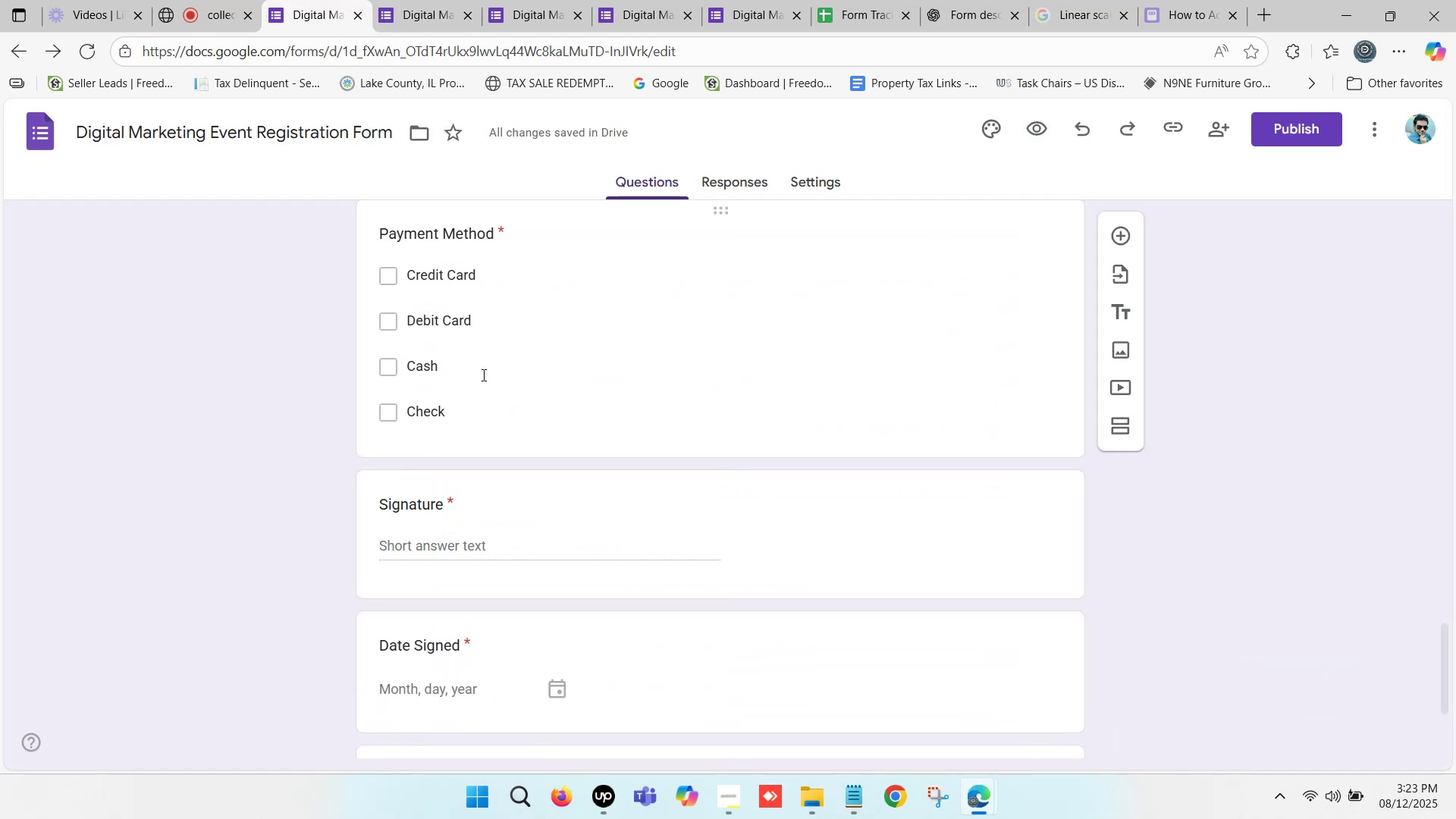 
scroll: coordinate [485, 388], scroll_direction: down, amount: 4.0
 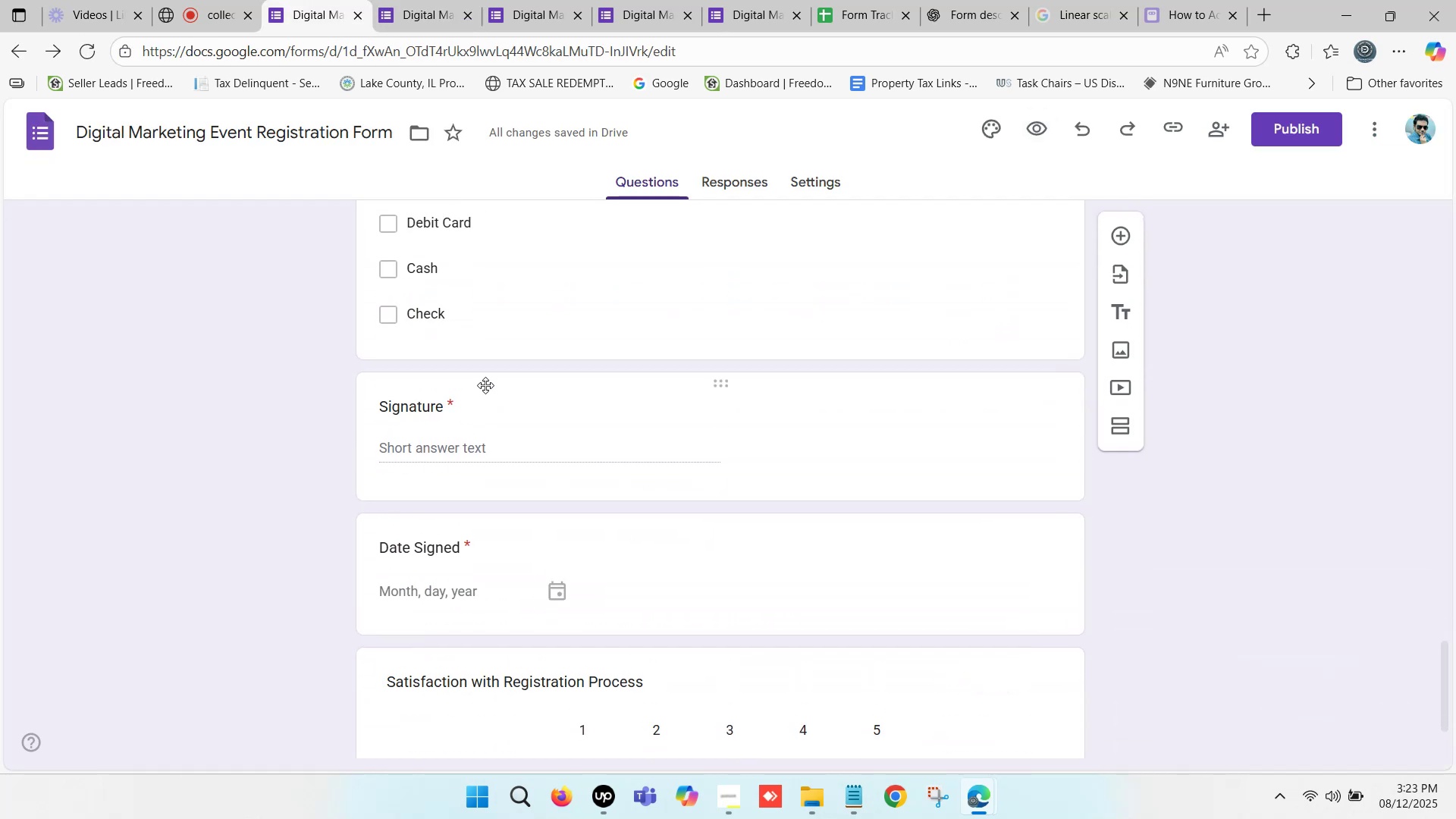 
scroll: coordinate [482, 423], scroll_direction: up, amount: 5.0
 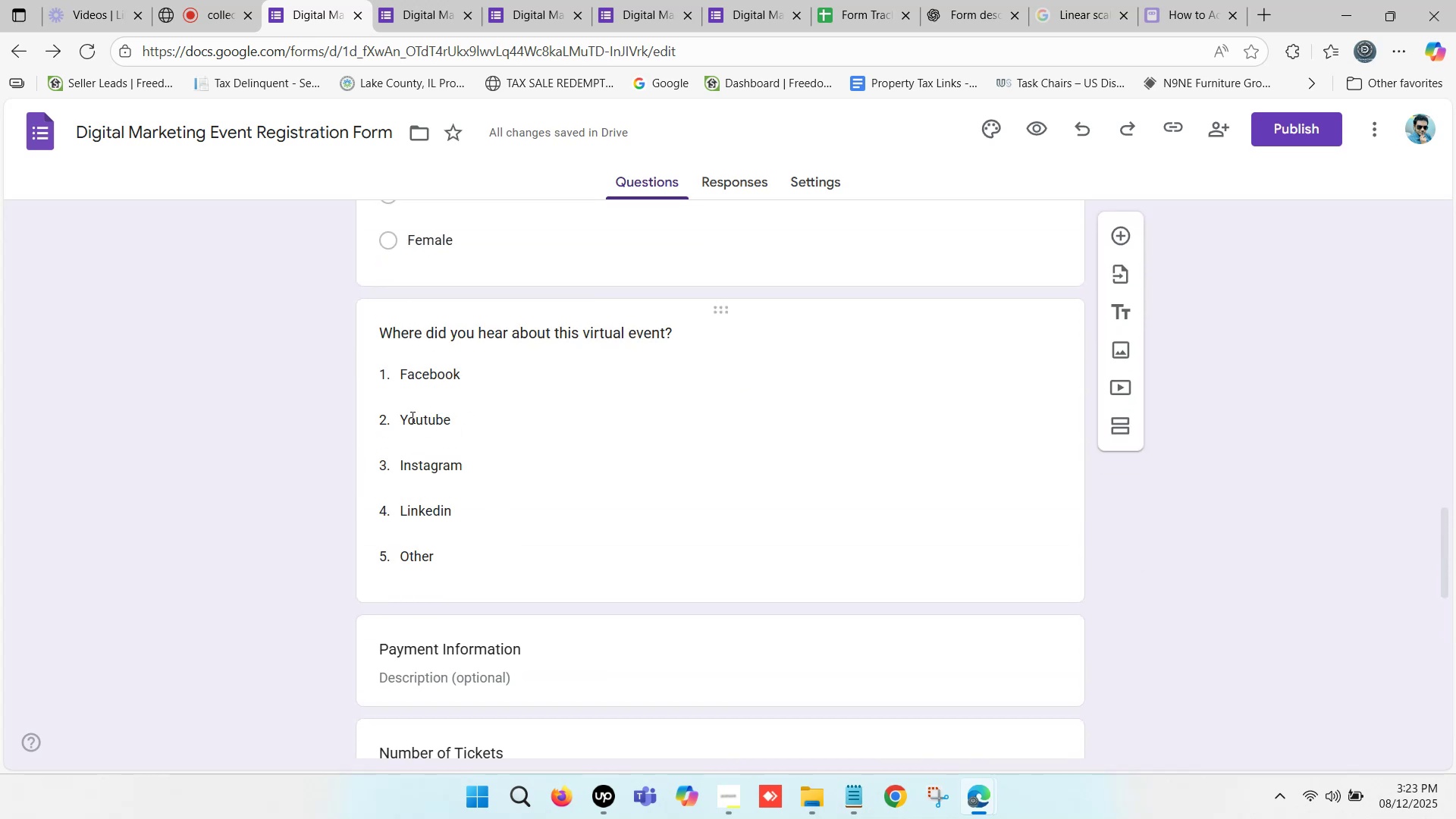 
scroll: coordinate [462, 467], scroll_direction: up, amount: 17.0
 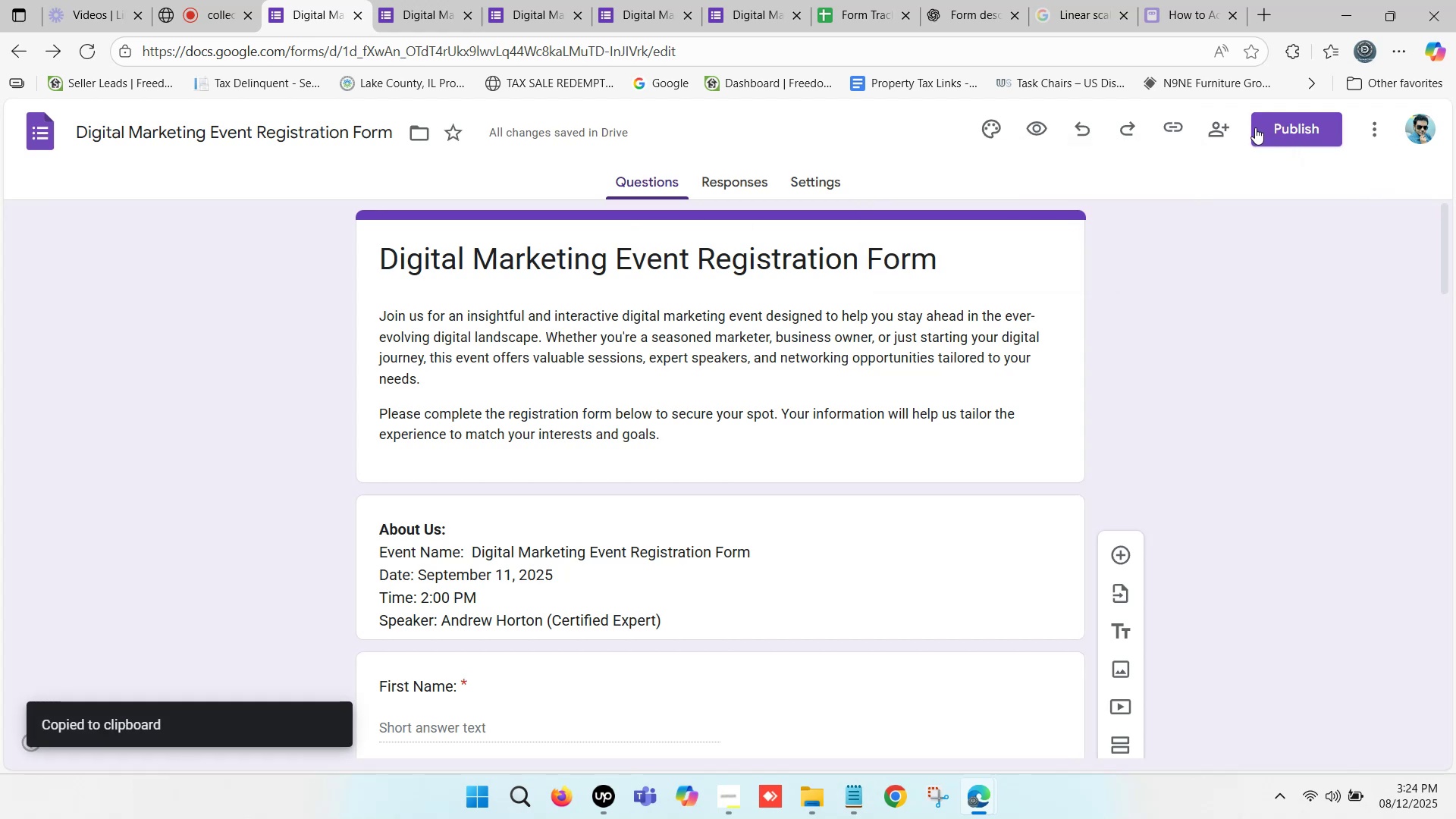 
wait(17.87)
 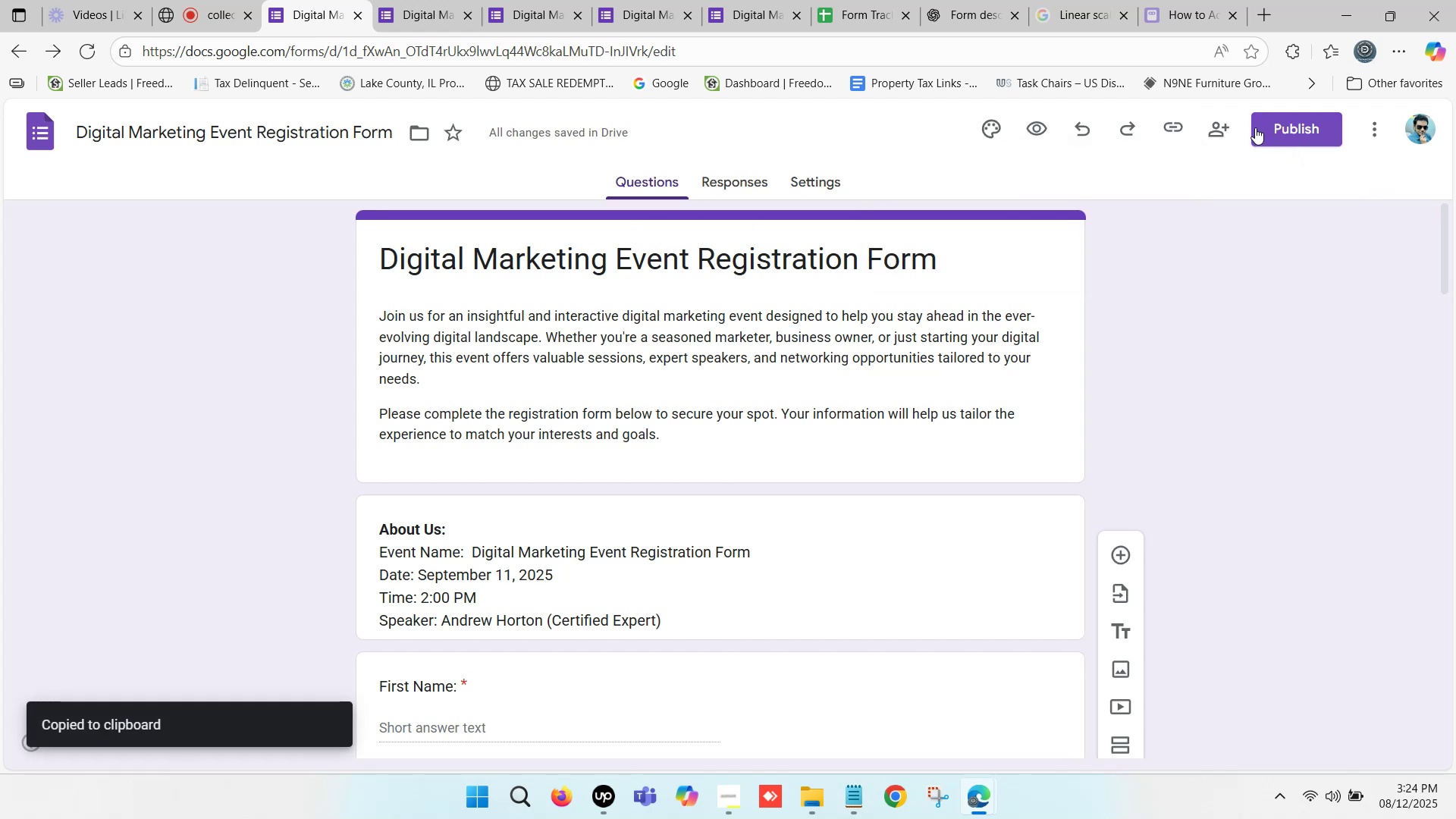 
left_click([1287, 133])
 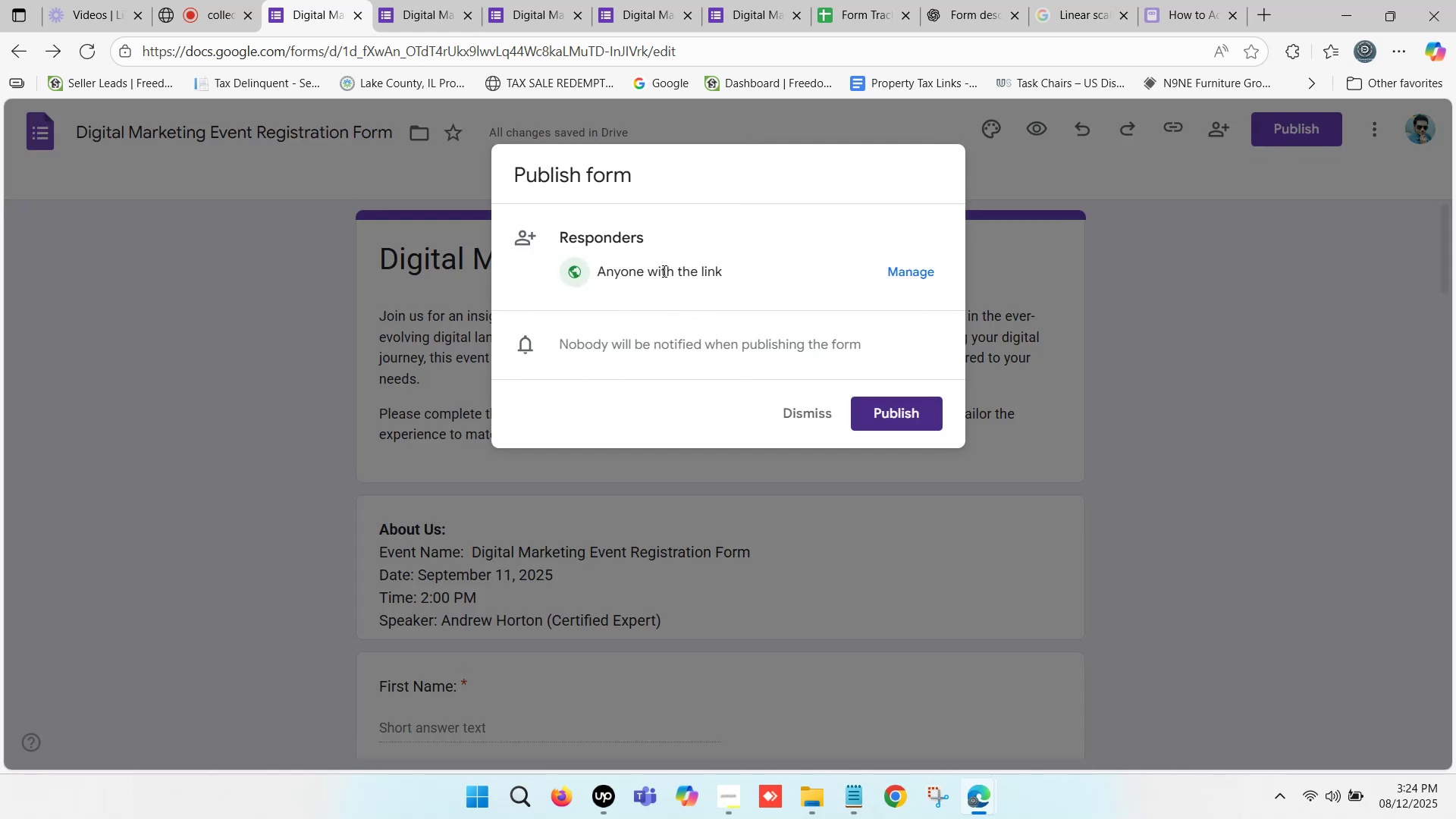 
wait(7.88)
 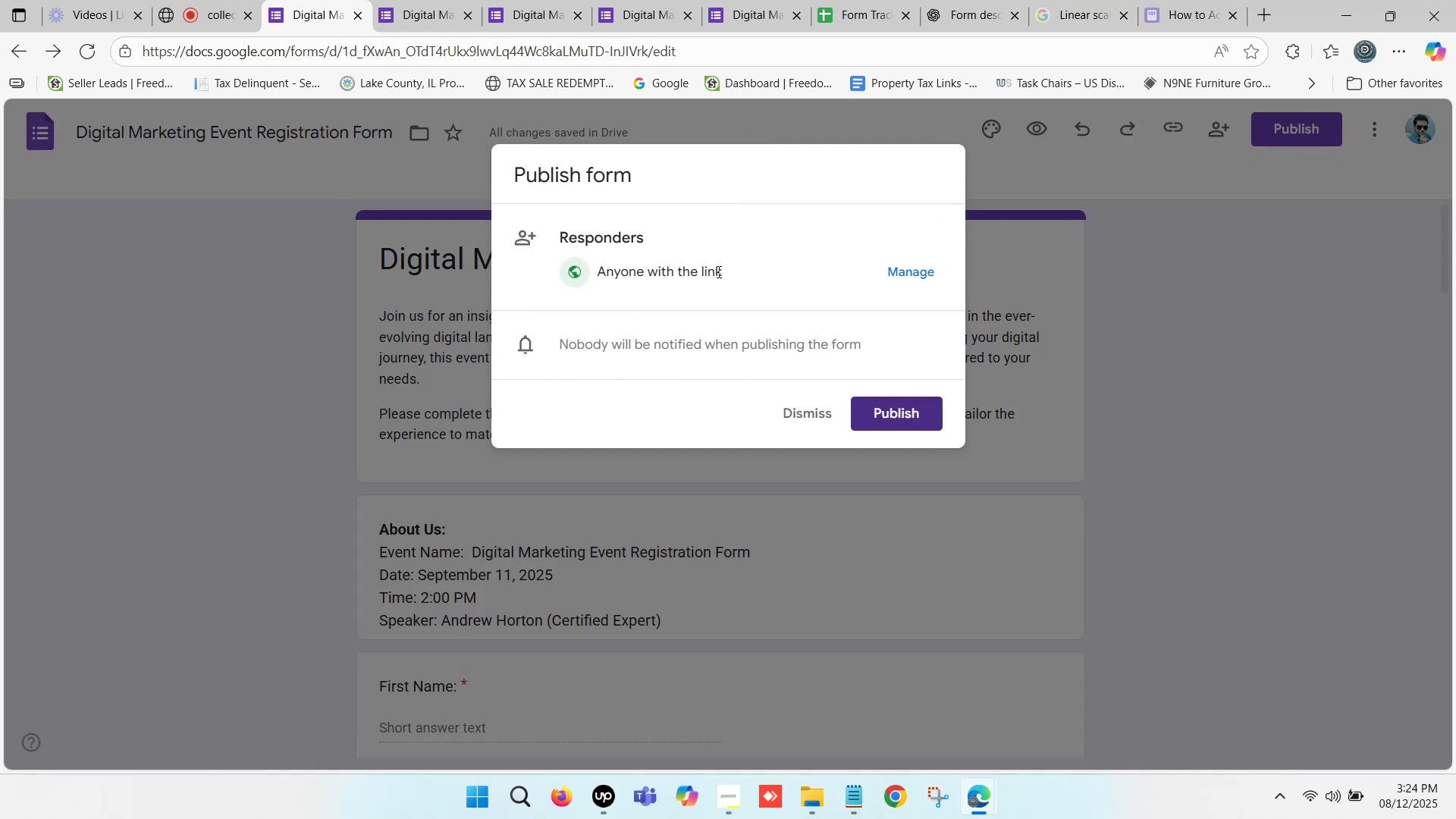 
left_click([904, 410])
 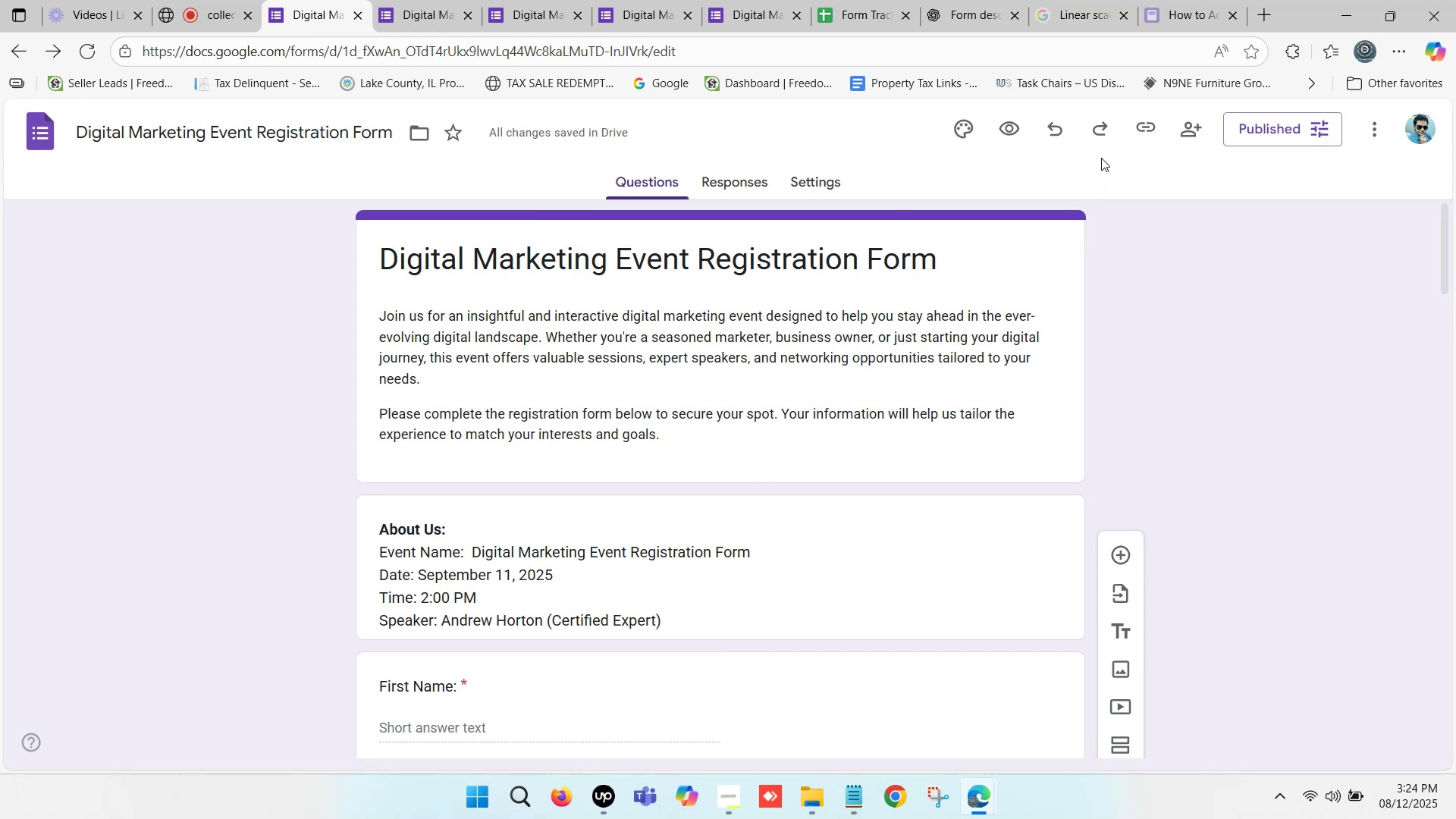 
left_click([1137, 121])
 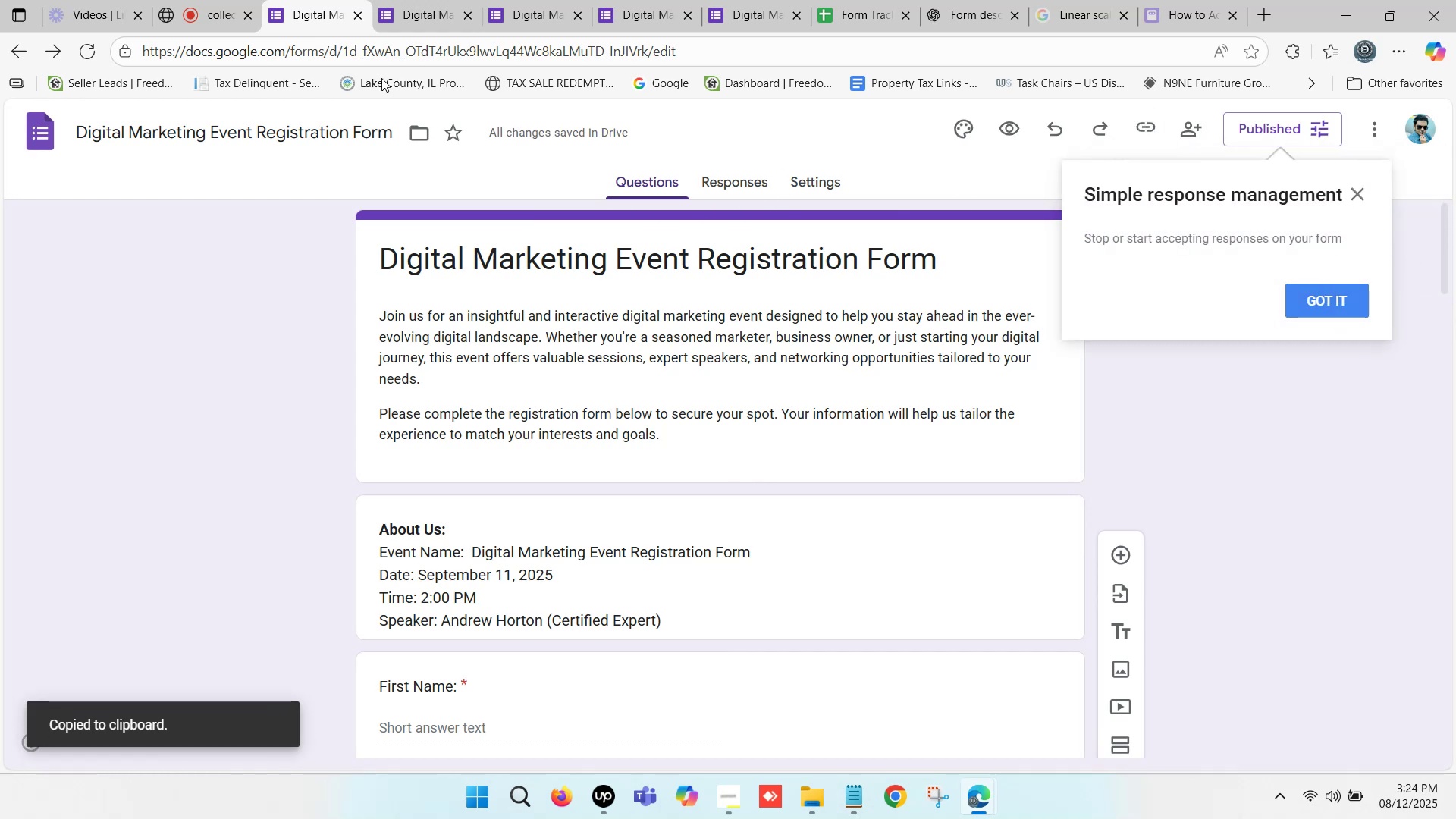 
wait(7.84)
 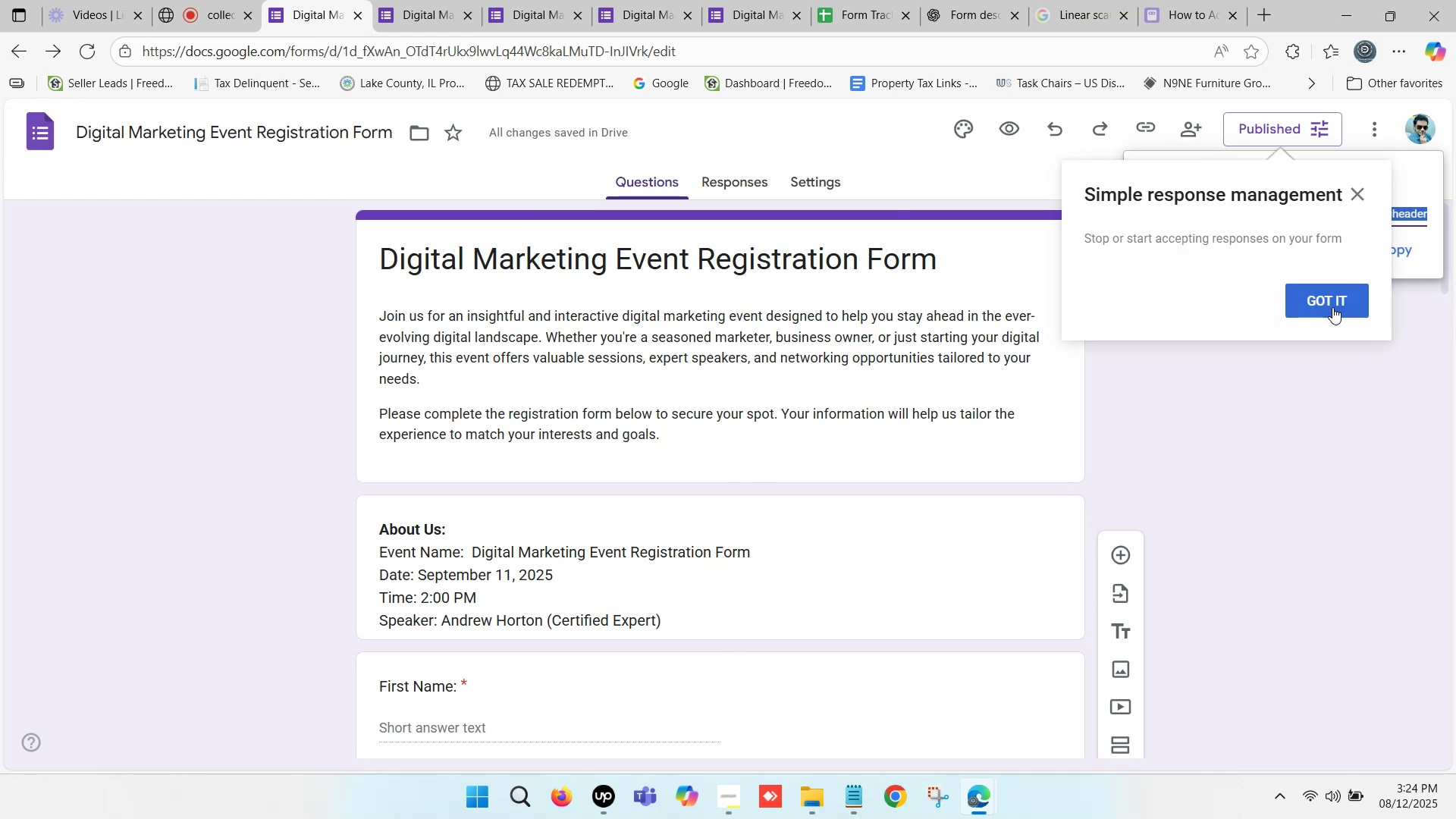 
left_click([842, 0])
 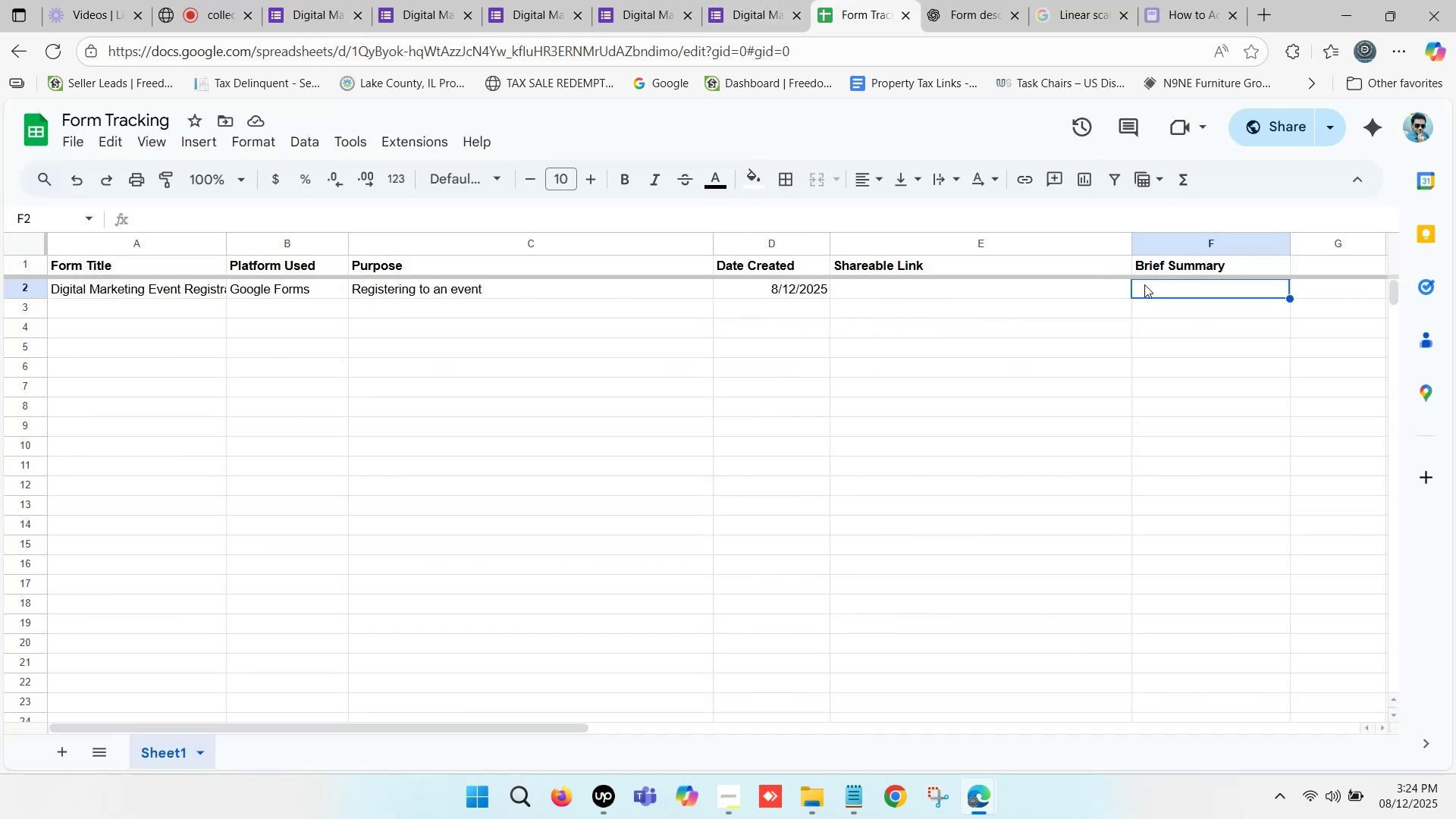 
double_click([975, 290])
 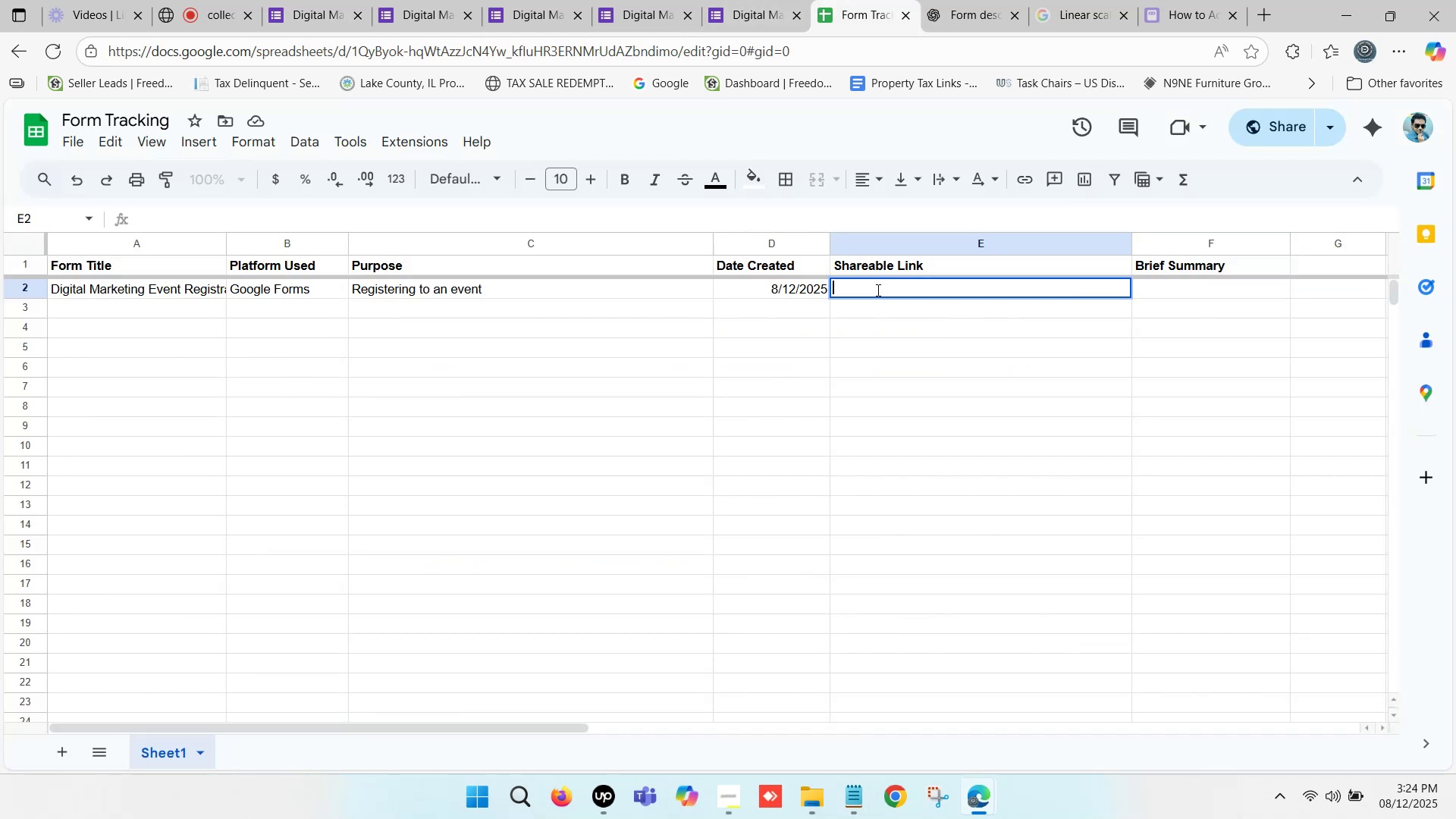 
key(Control+V)
 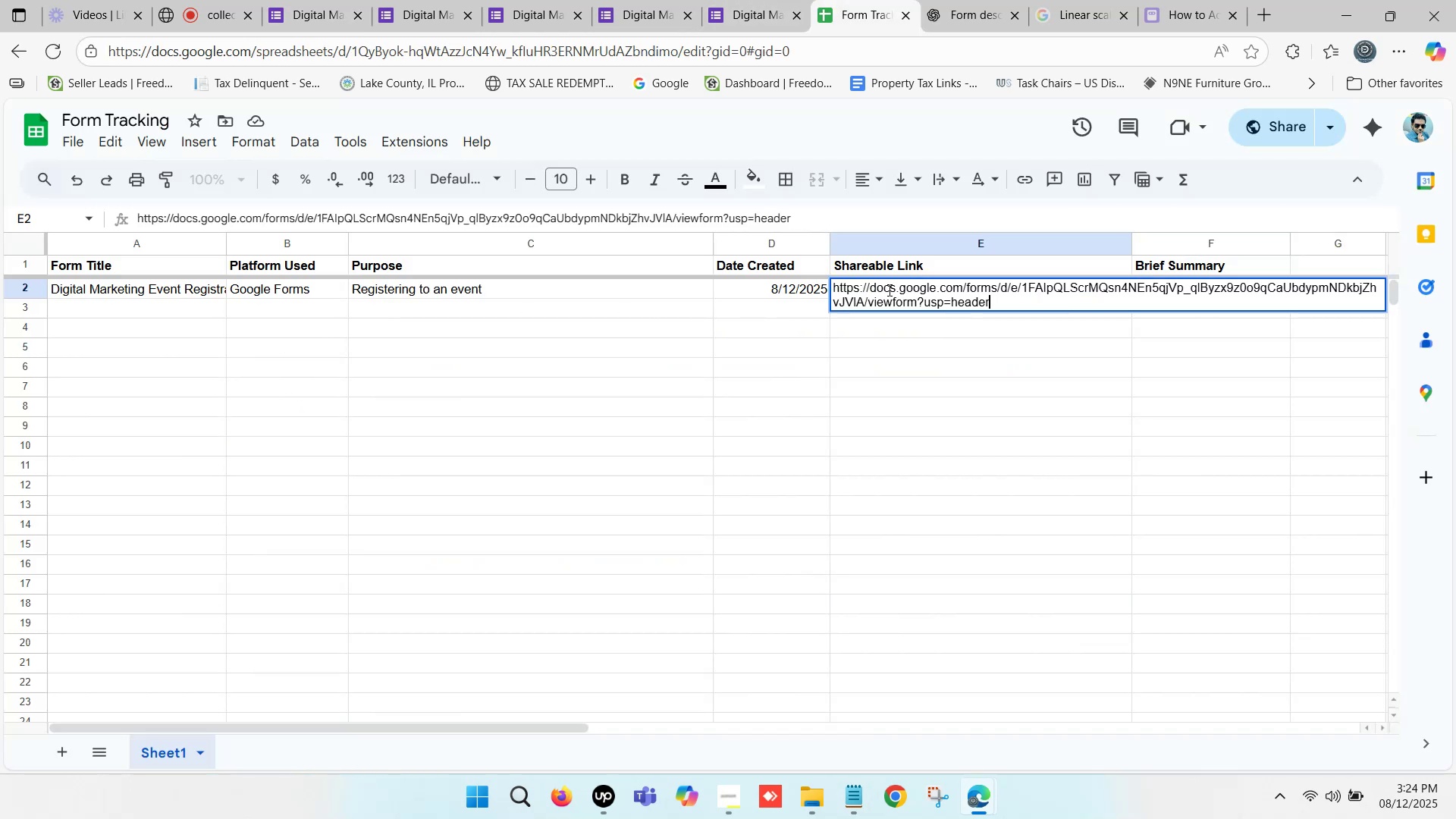 
left_click([884, 435])
 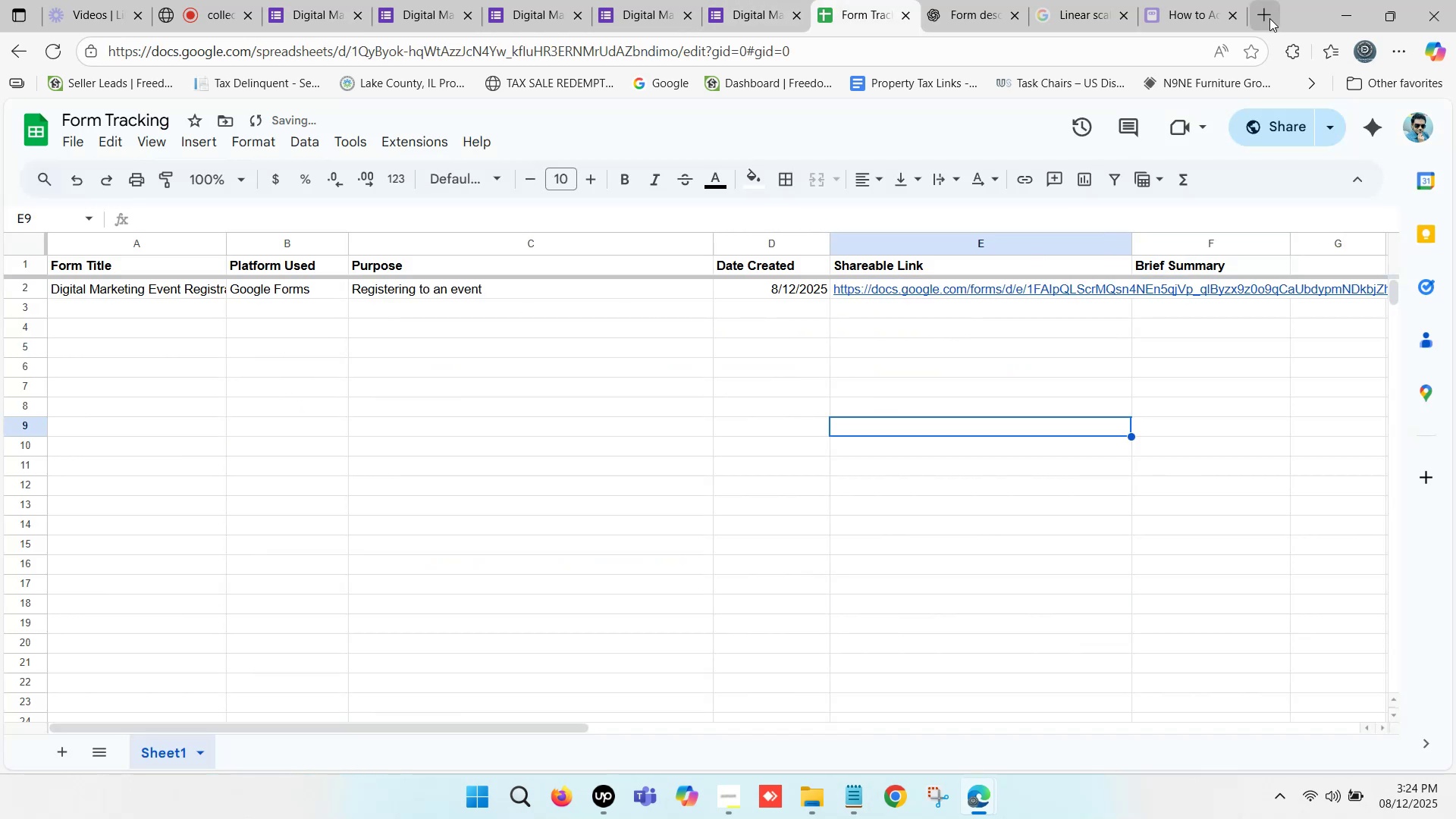 
key(Control+V)
 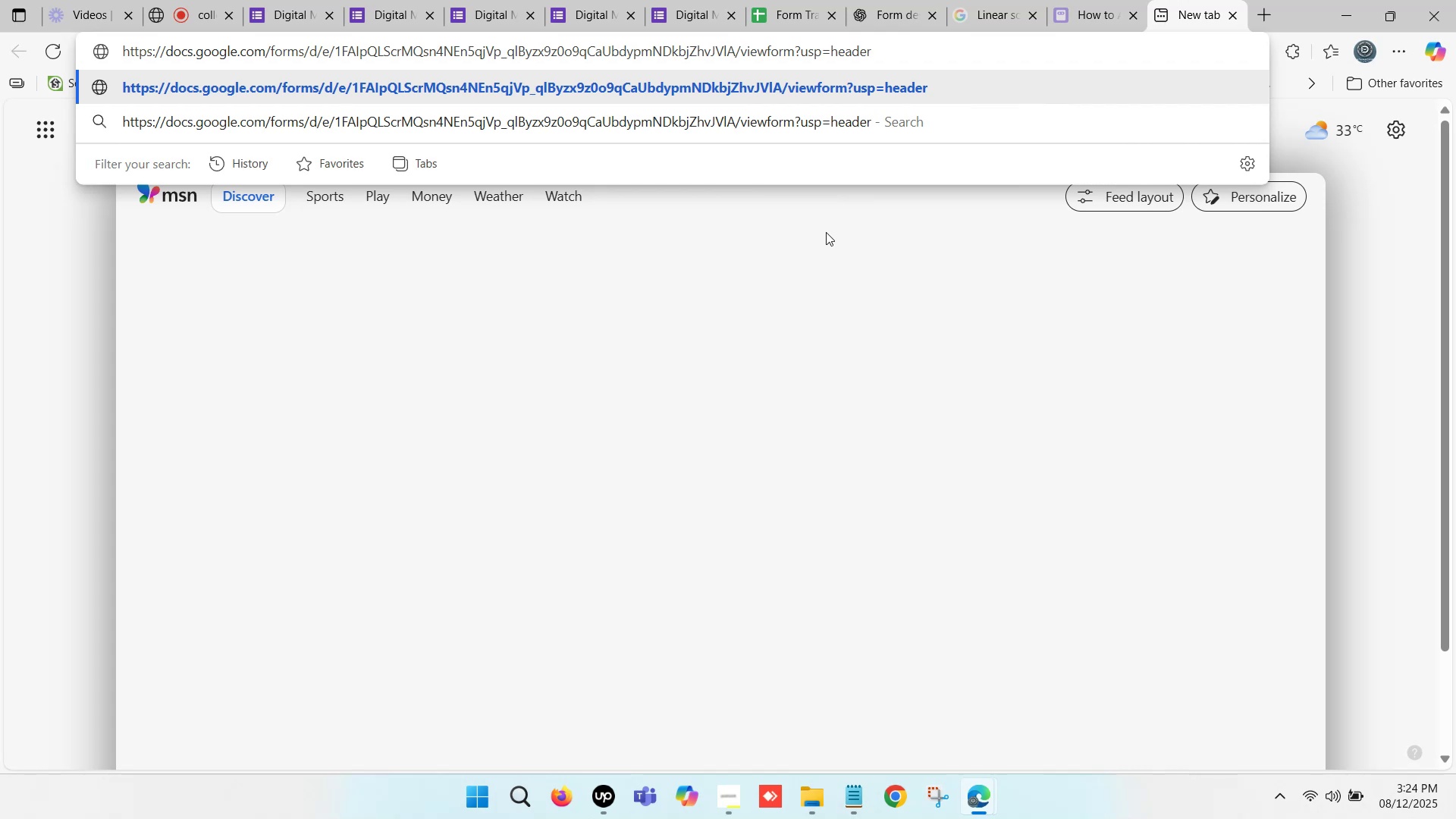 
key(Enter)
 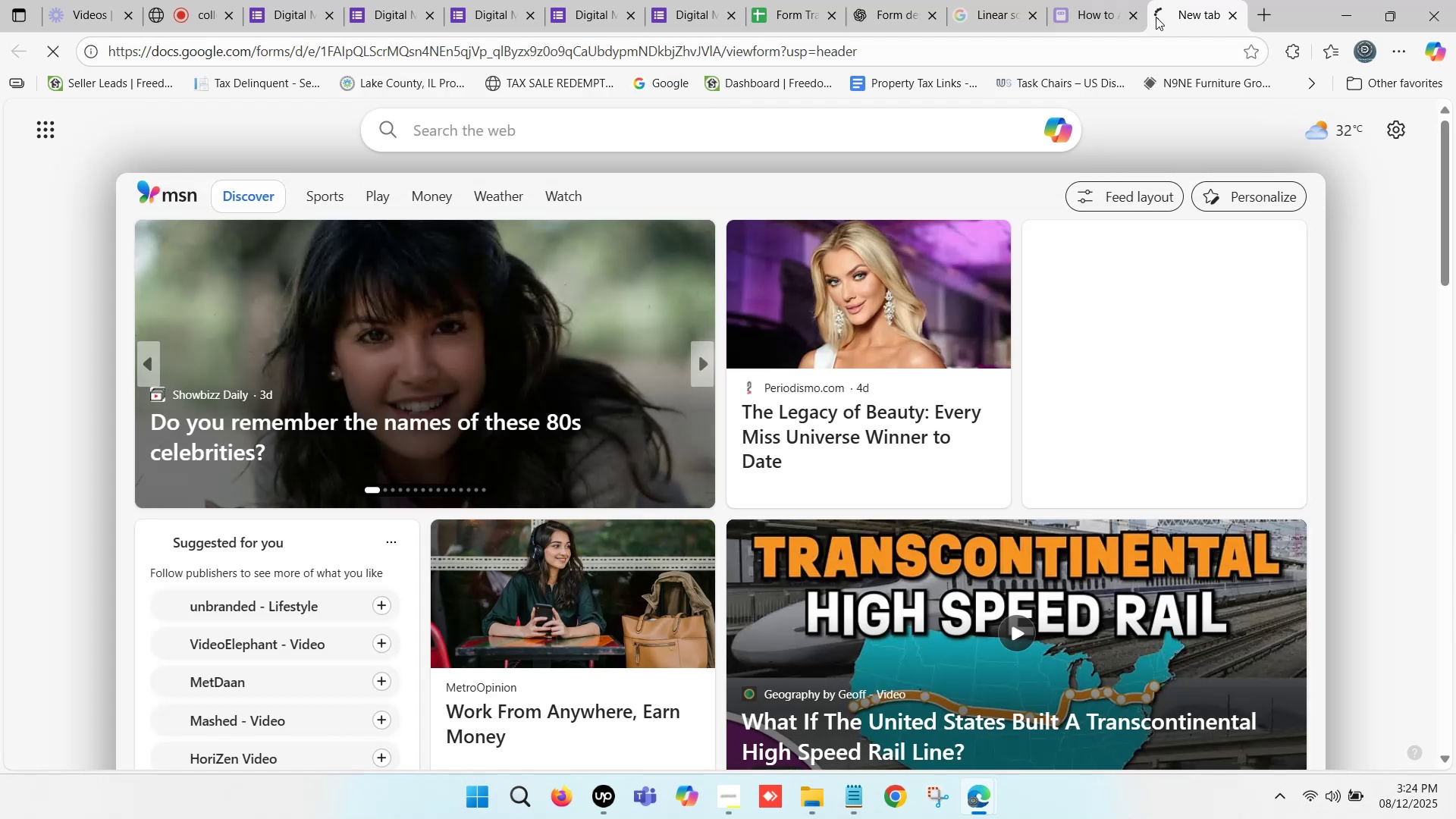 
left_click([1178, 0])
 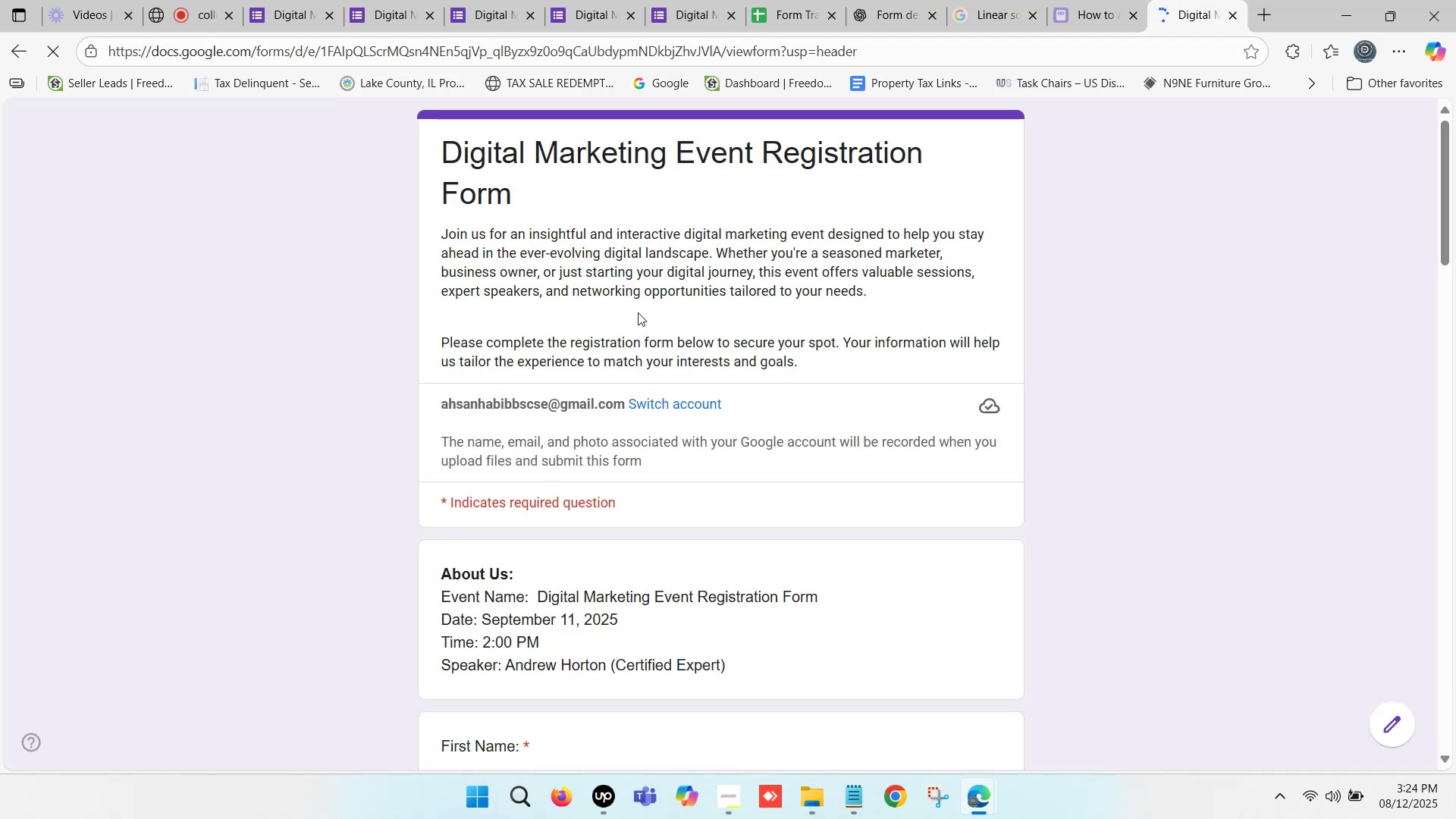 
scroll: coordinate [617, 369], scroll_direction: down, amount: 4.0
 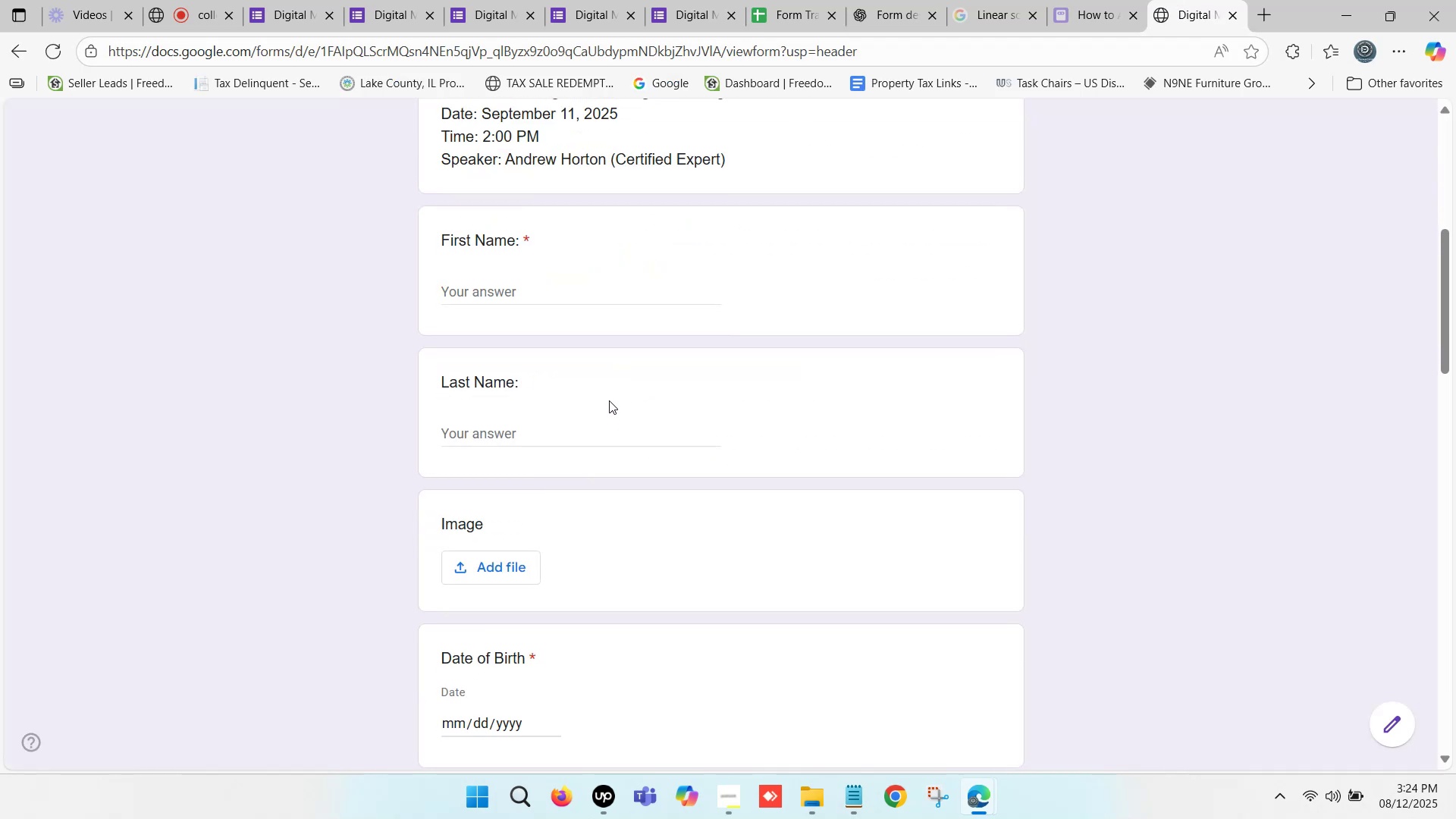 
scroll: coordinate [573, 417], scroll_direction: up, amount: 3.0
 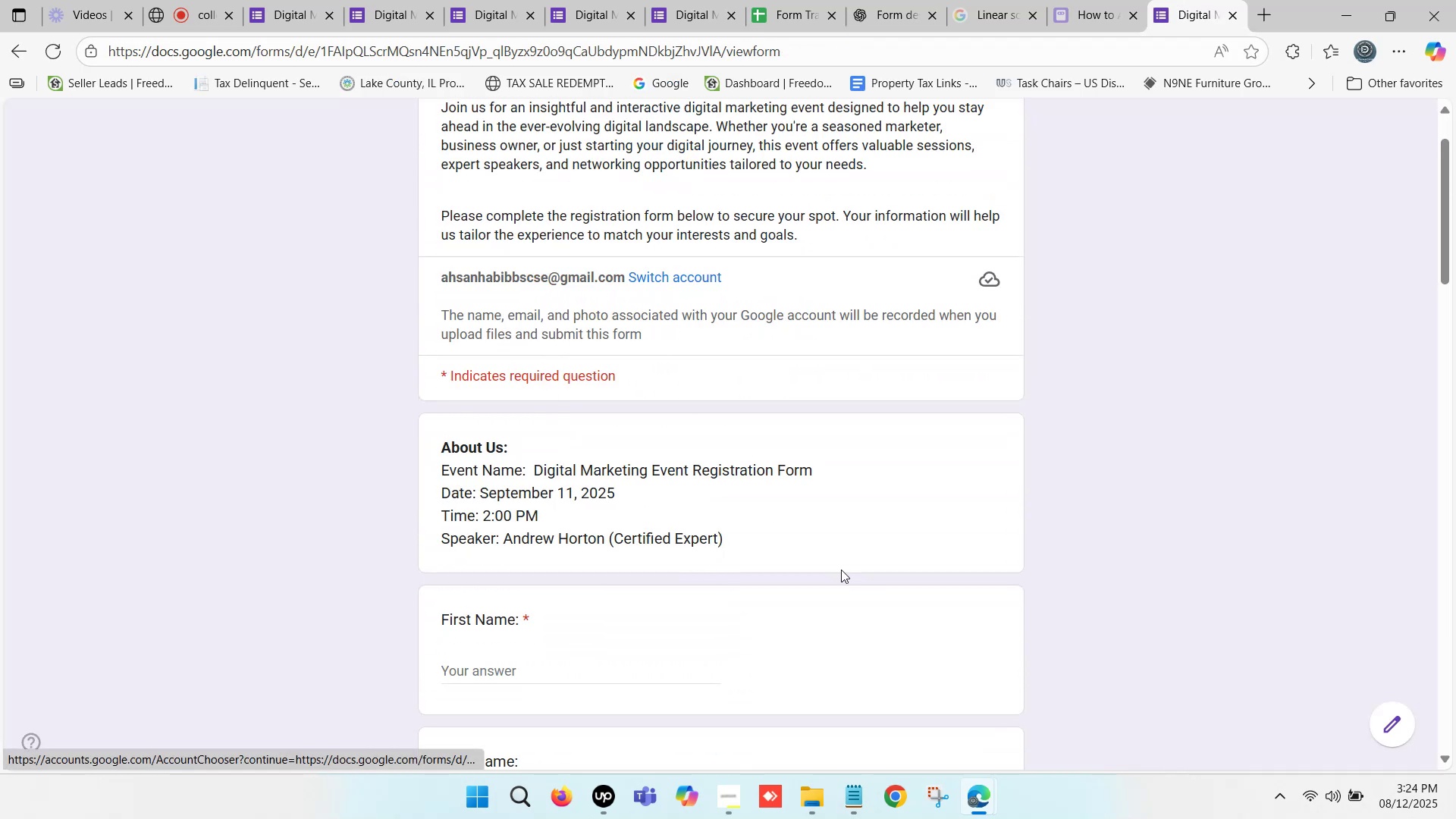 
left_click([888, 795])
 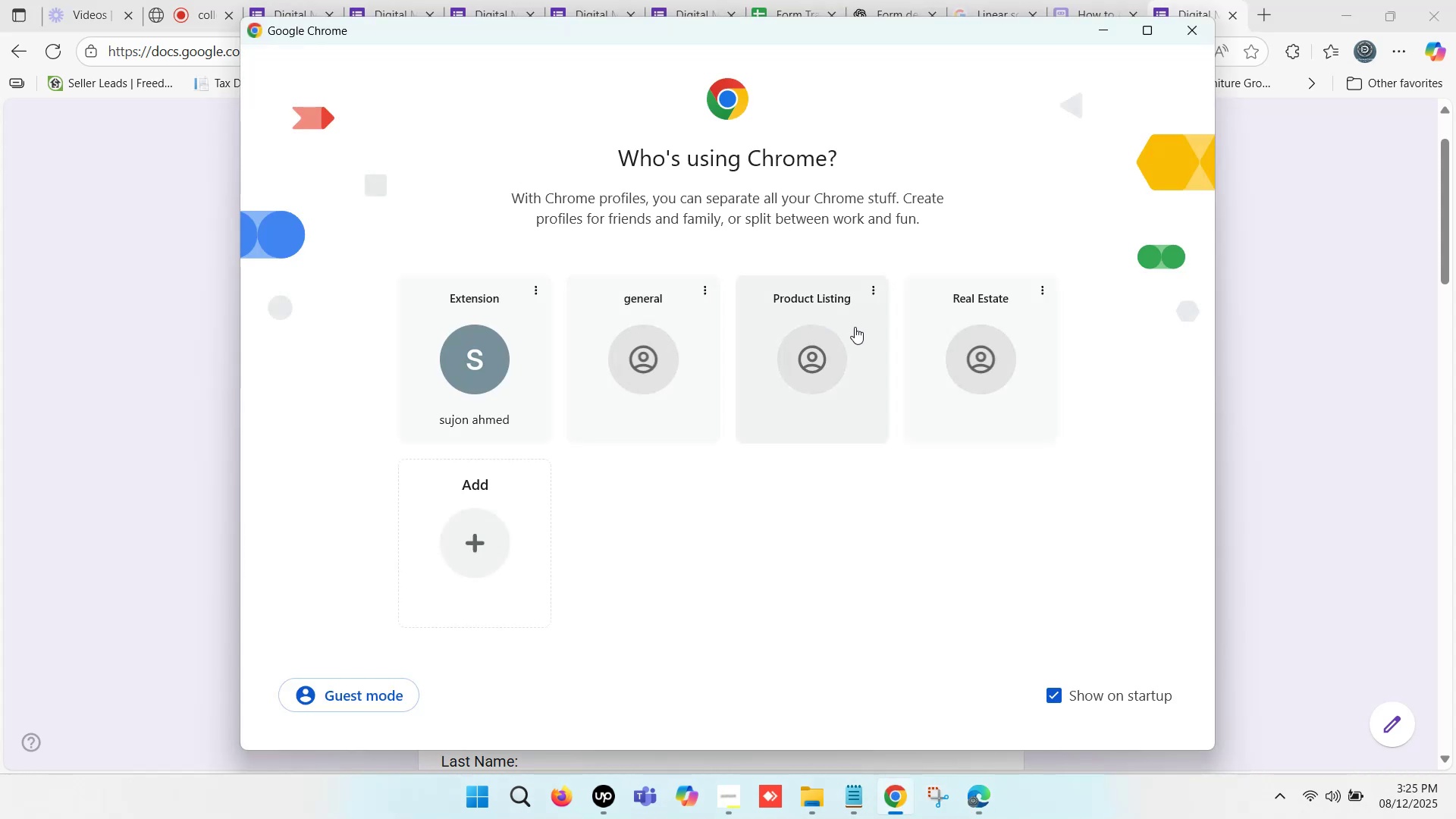 
wait(6.55)
 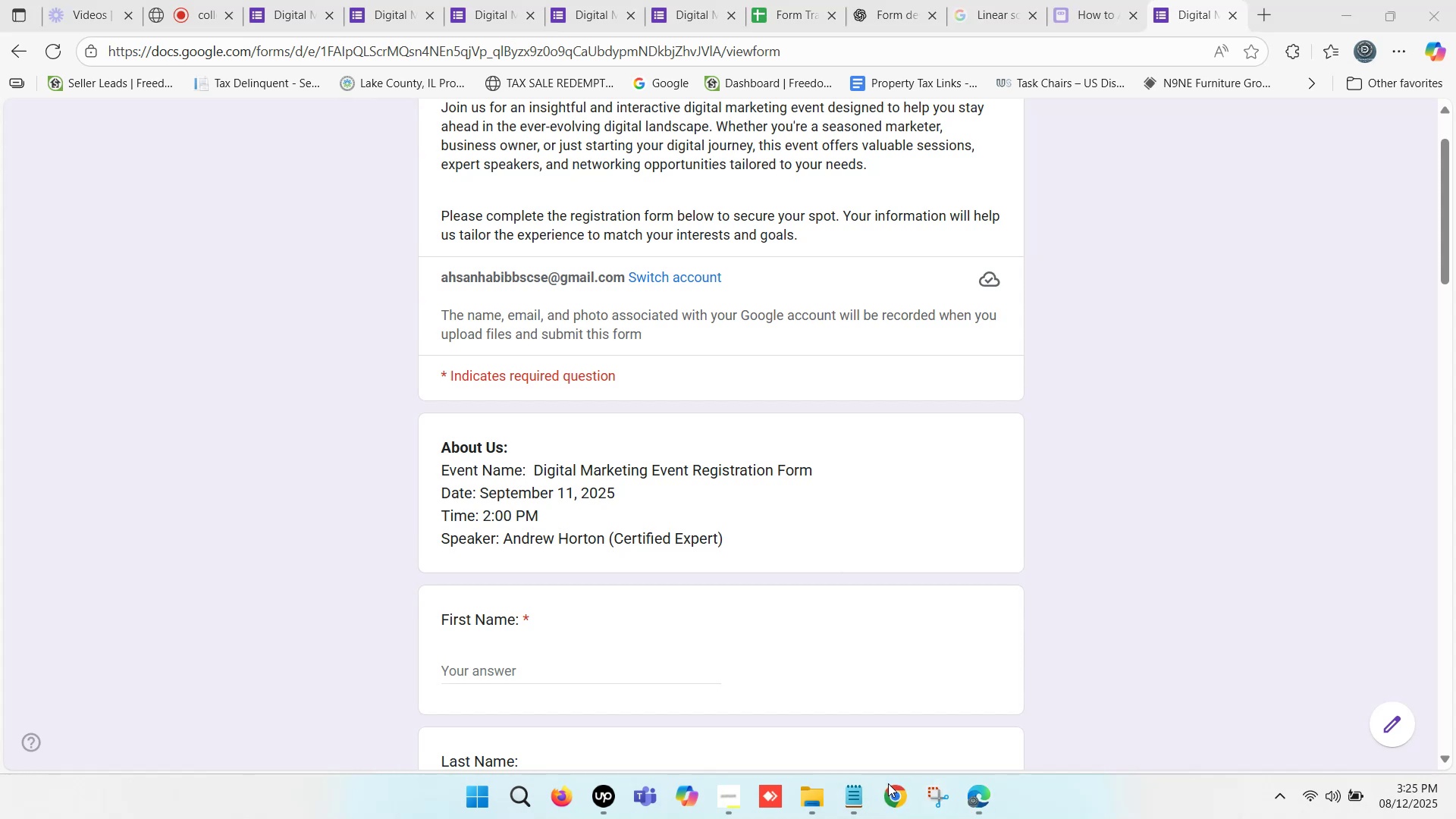 
left_click([477, 546])
 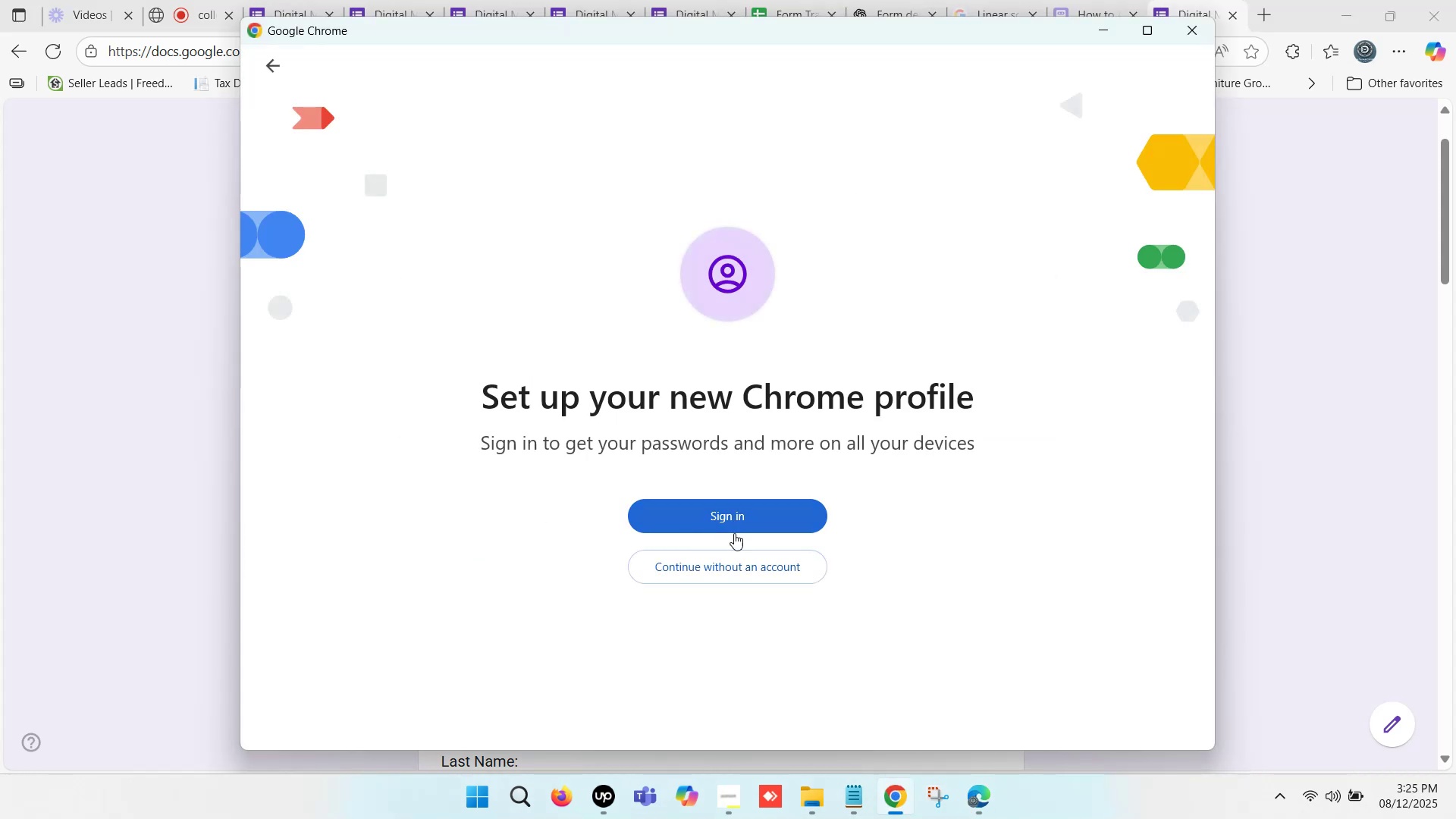 
left_click([739, 568])
 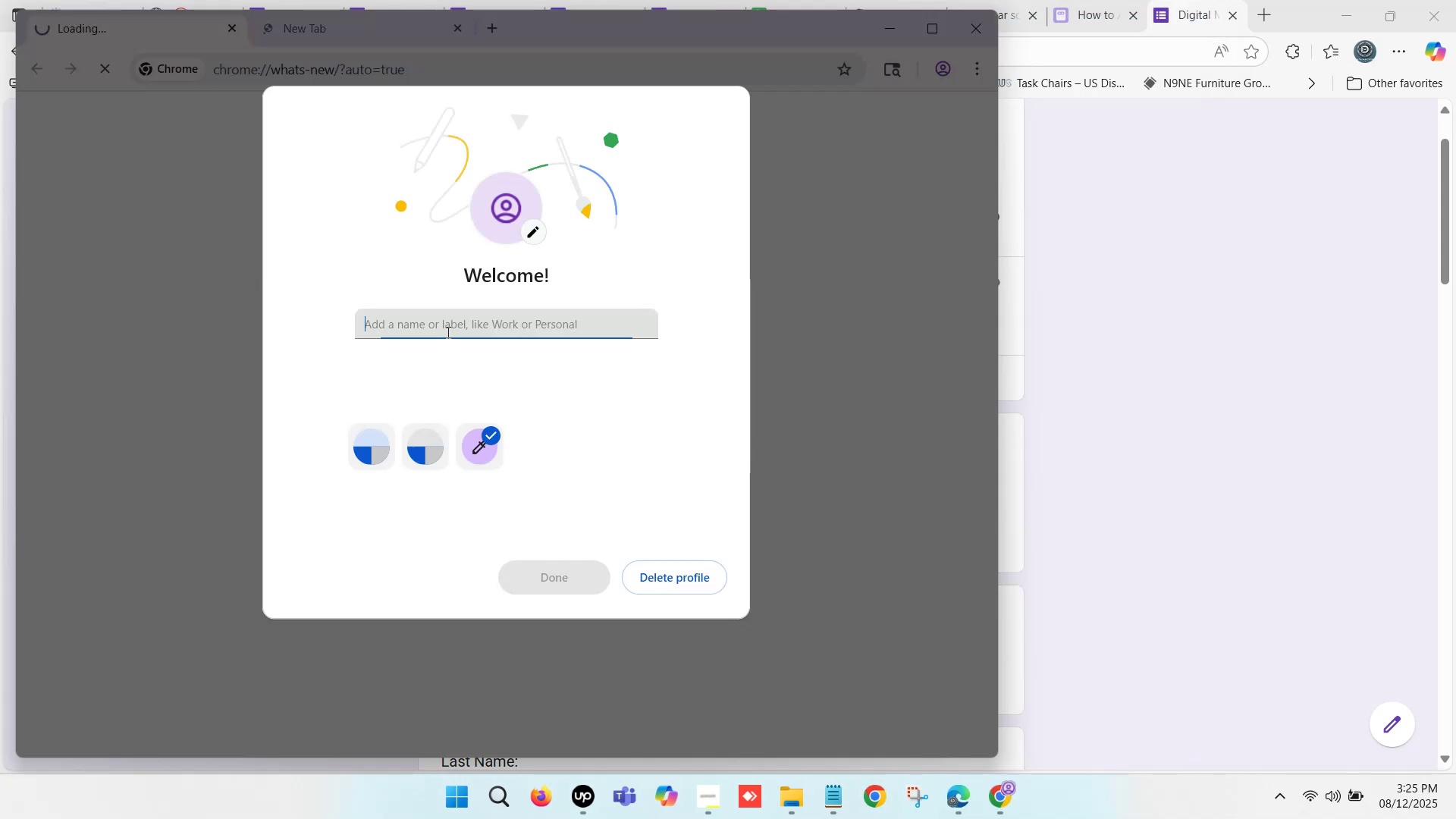 
type(ff)
 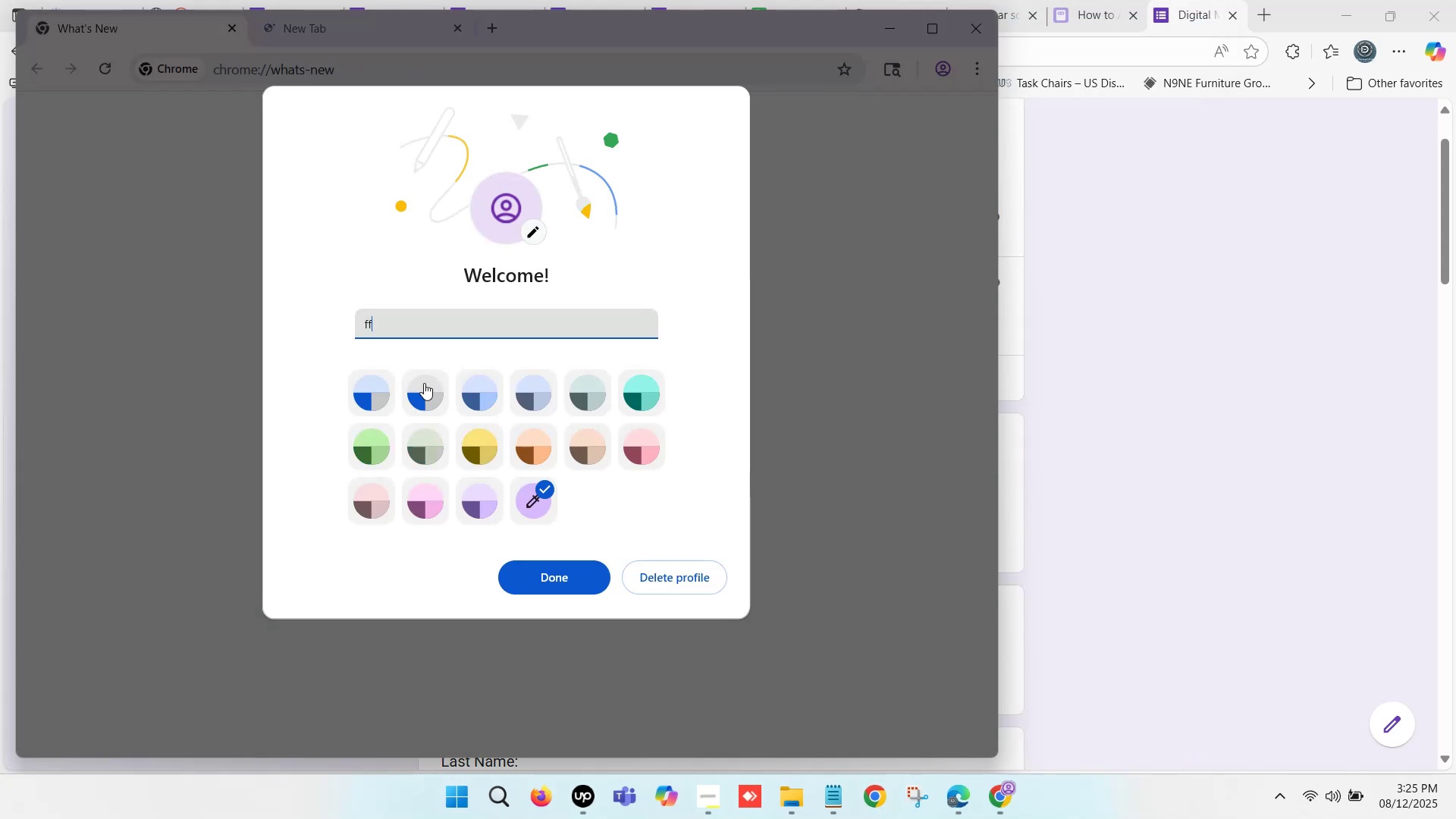 
left_click([421, 391])
 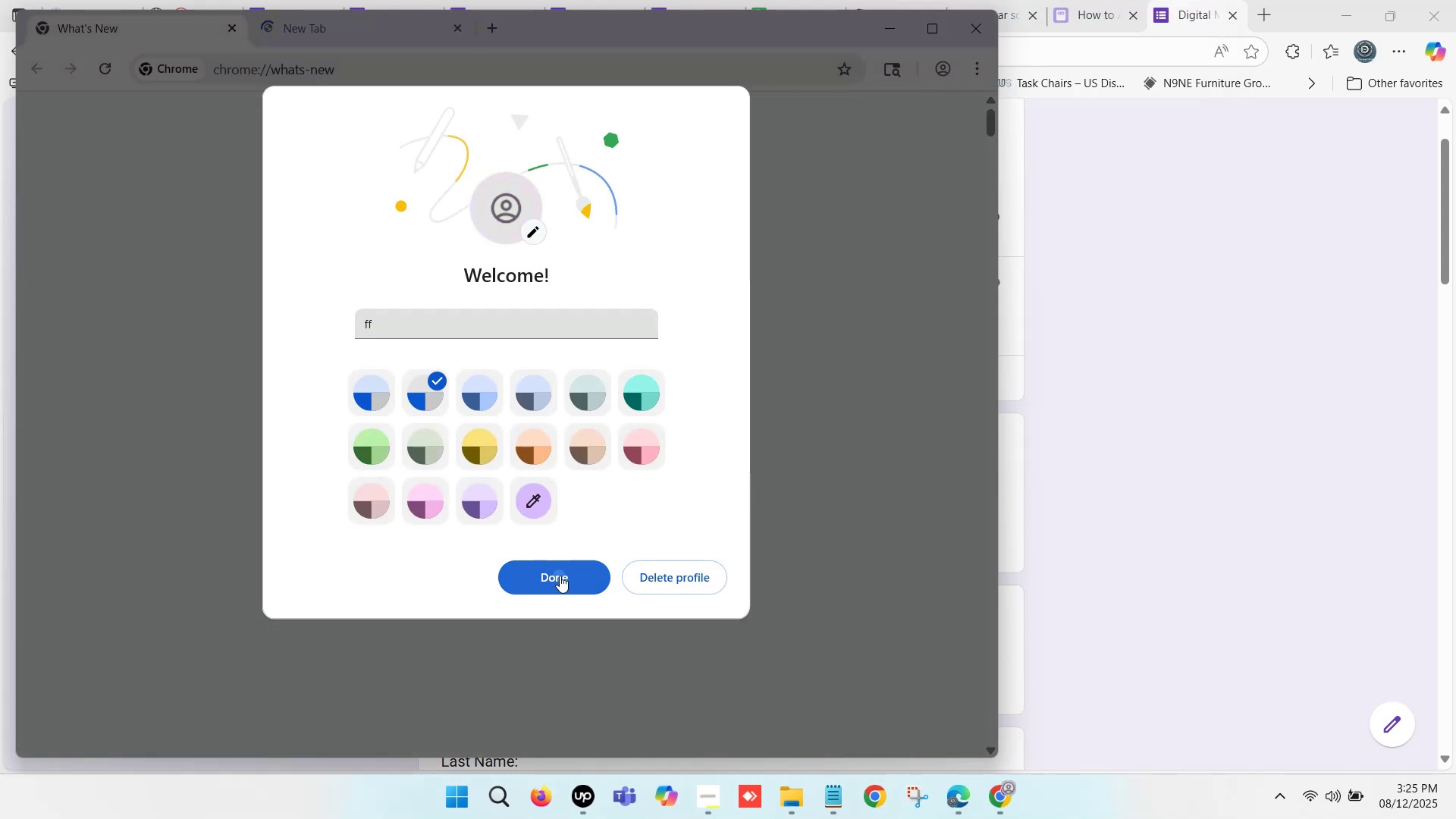 
left_click([934, 30])
 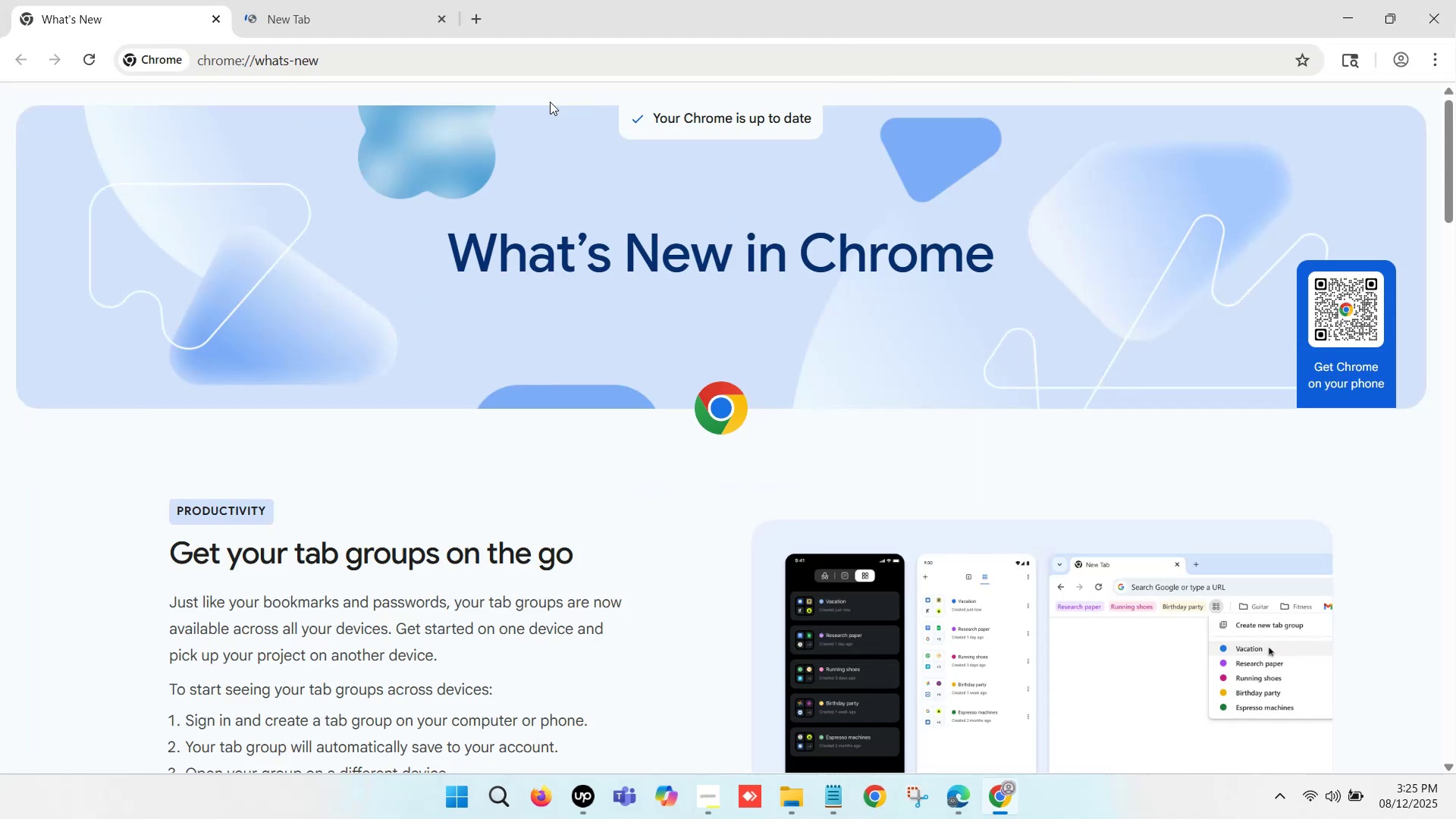 
left_click([325, 55])
 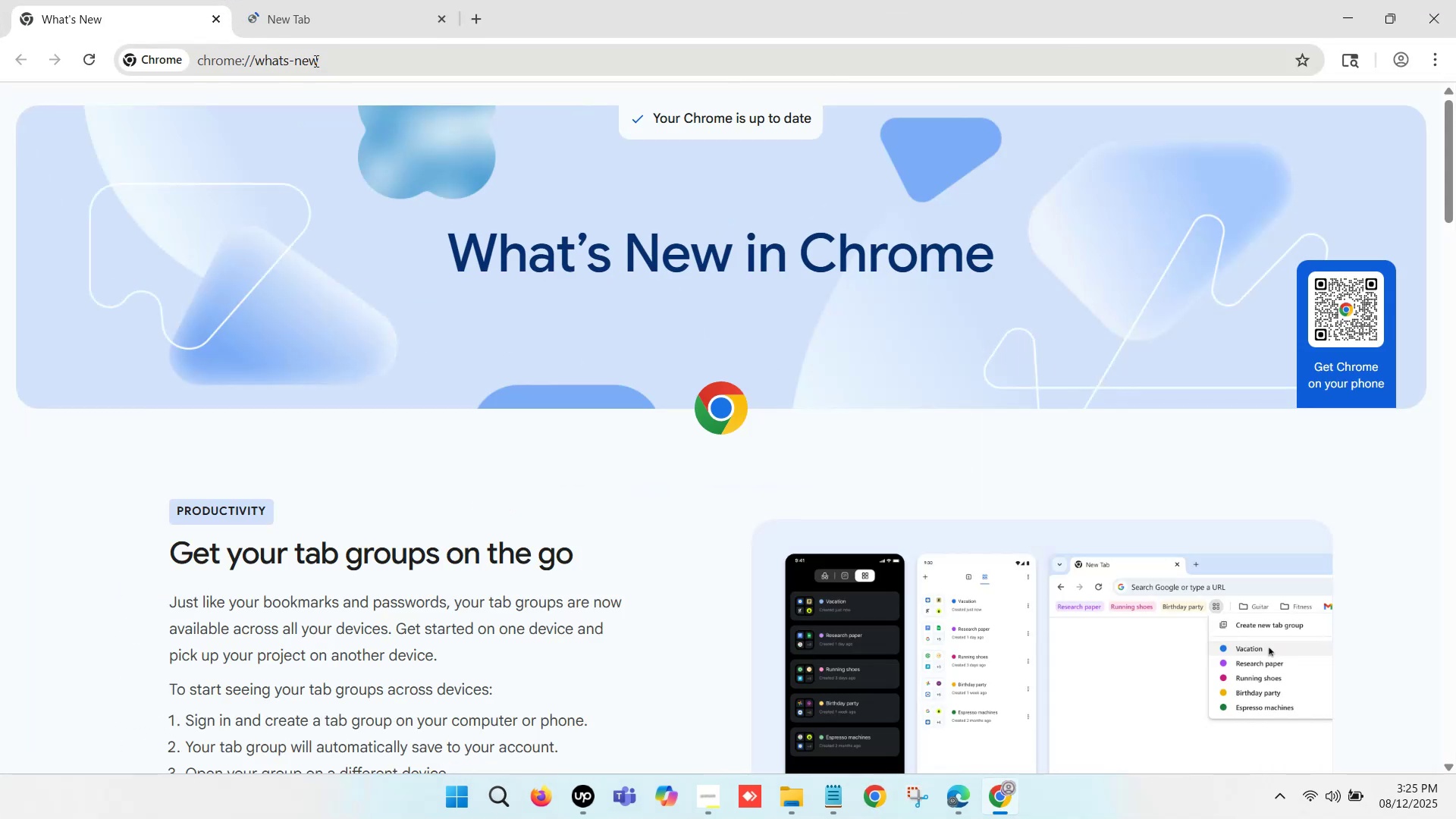 
key(Control+ControlLeft)
 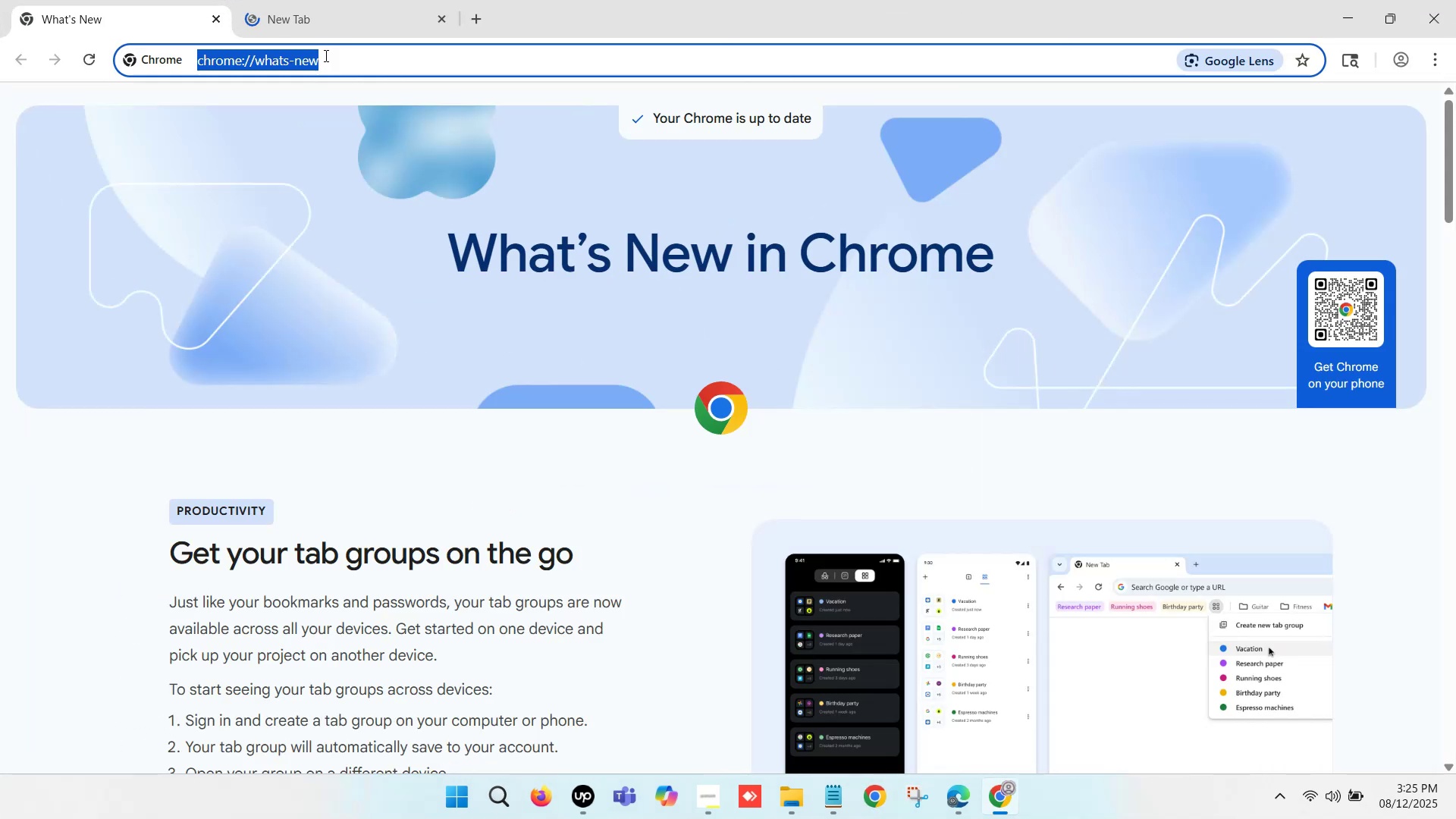 
key(Control+V)
 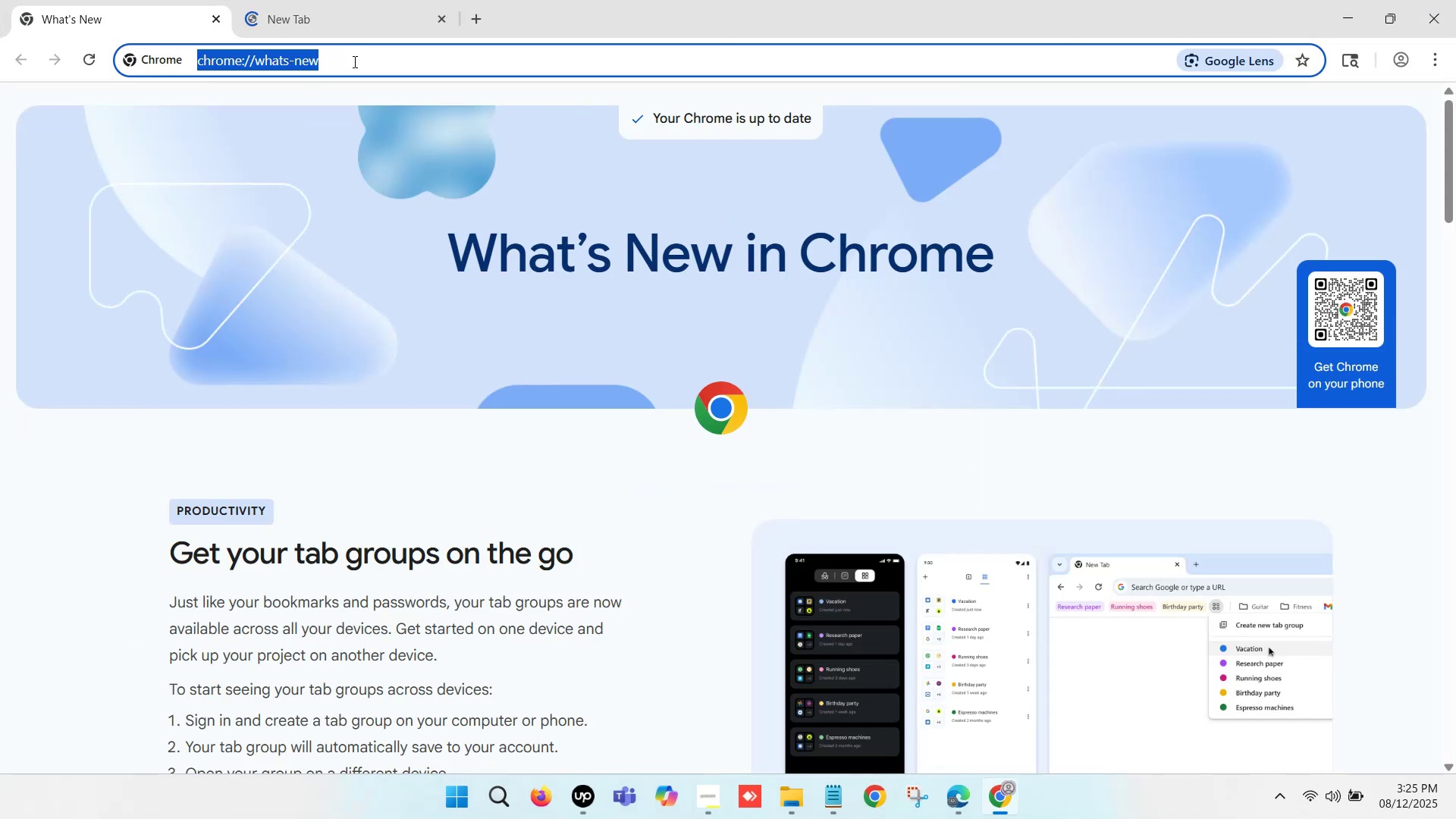 
key(Control+V)
 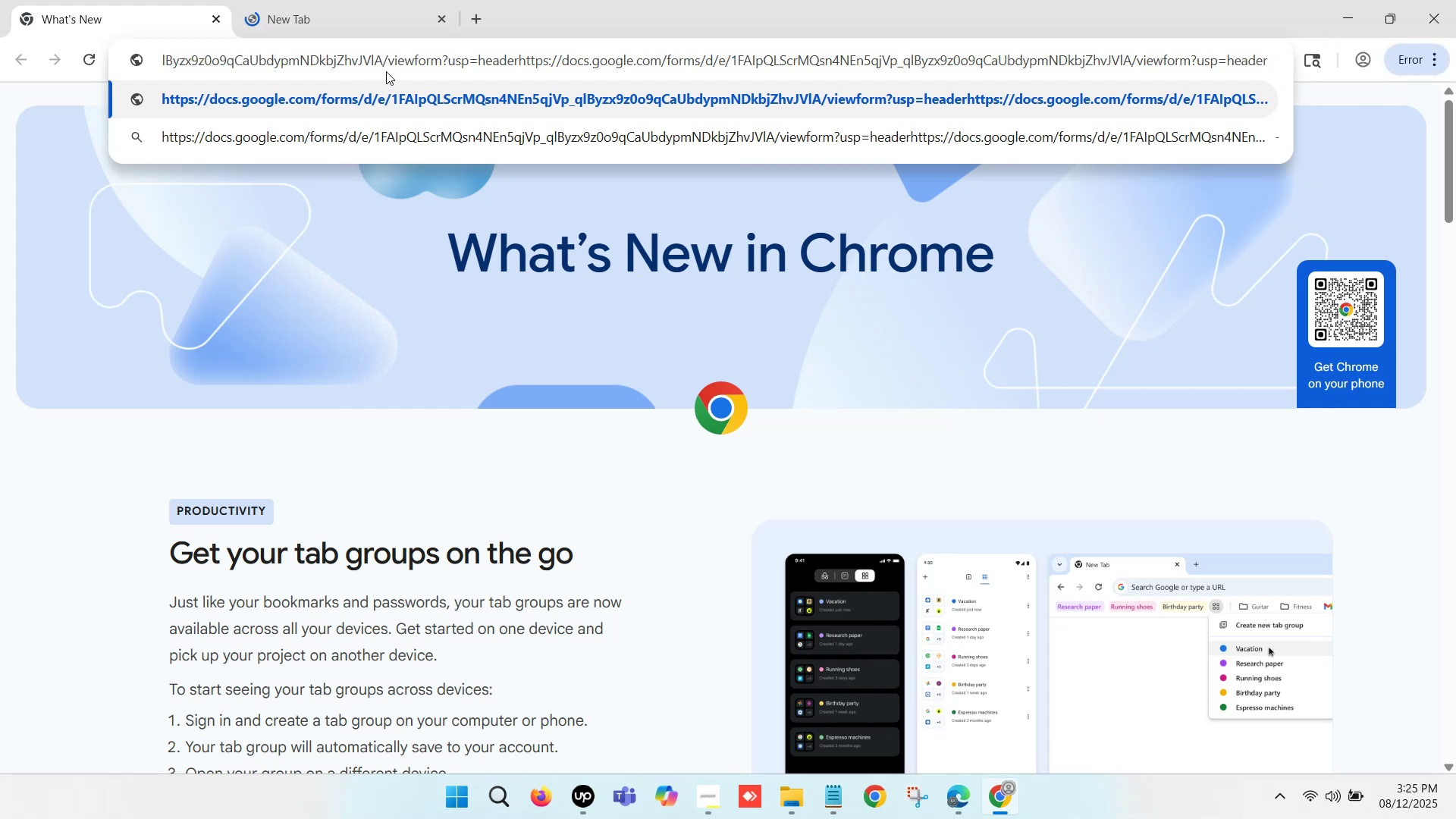 
left_click([893, 673])
 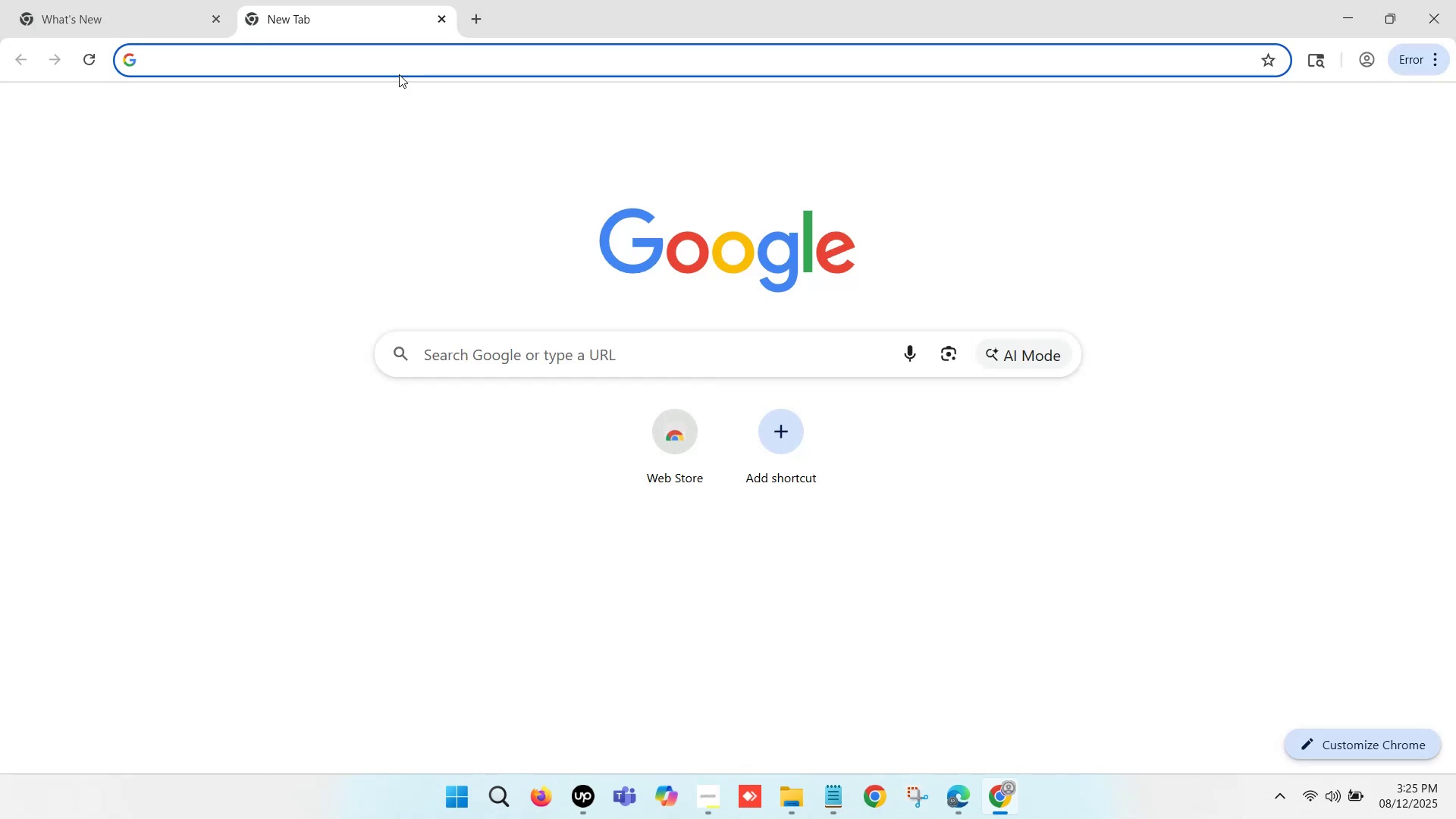 
left_click([407, 61])
 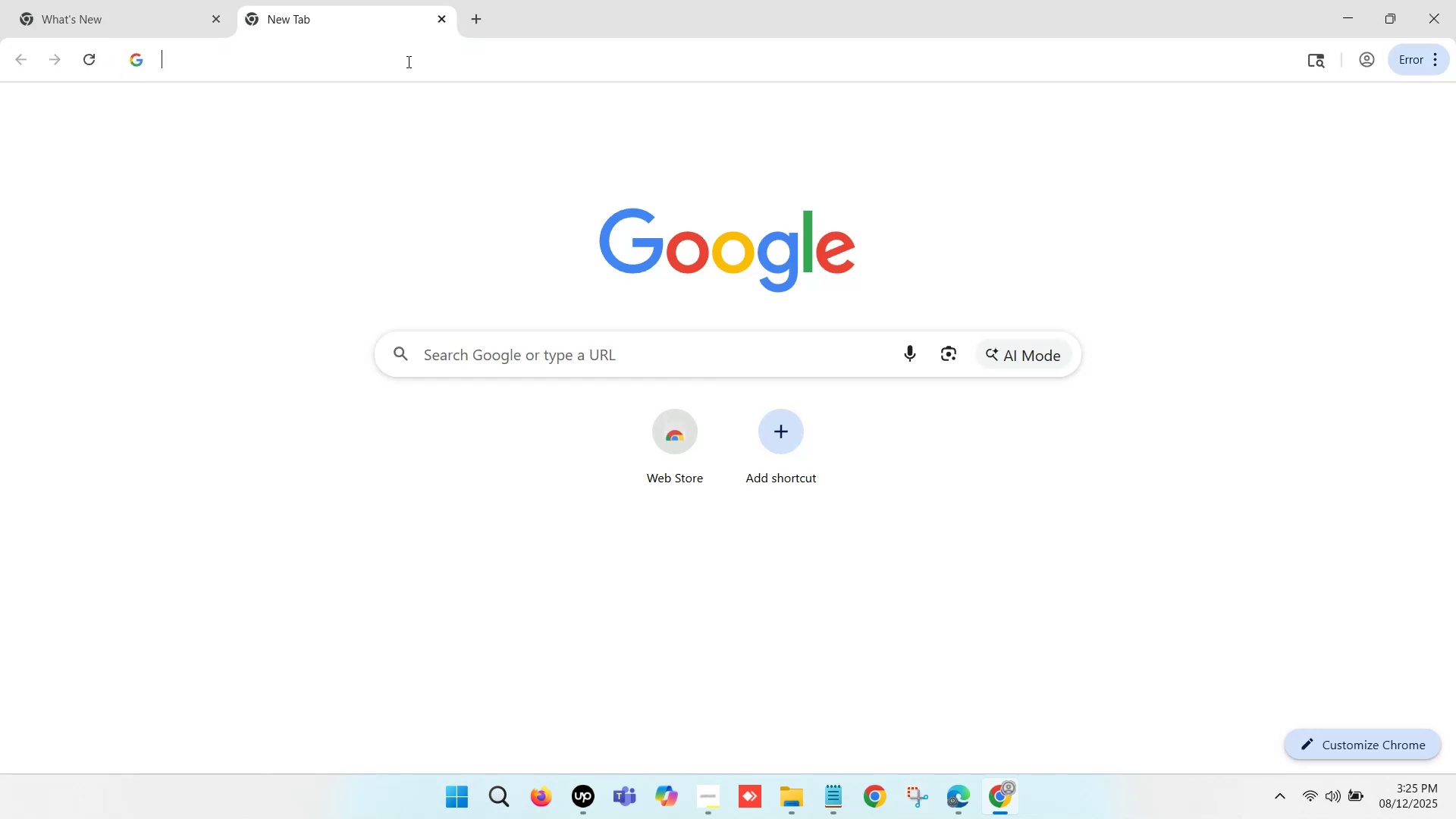 
key(Control+ControlLeft)
 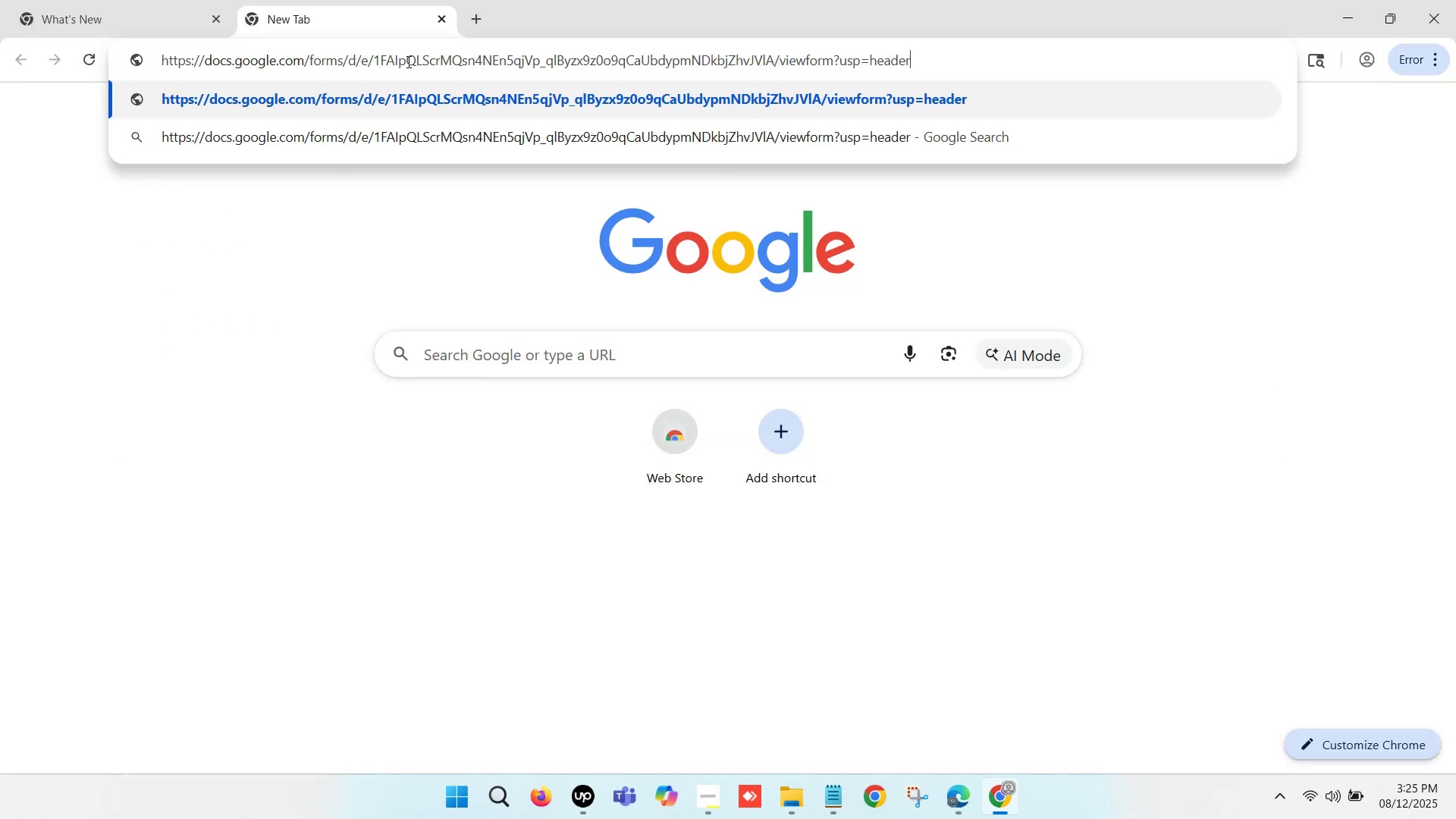 
key(Control+V)
 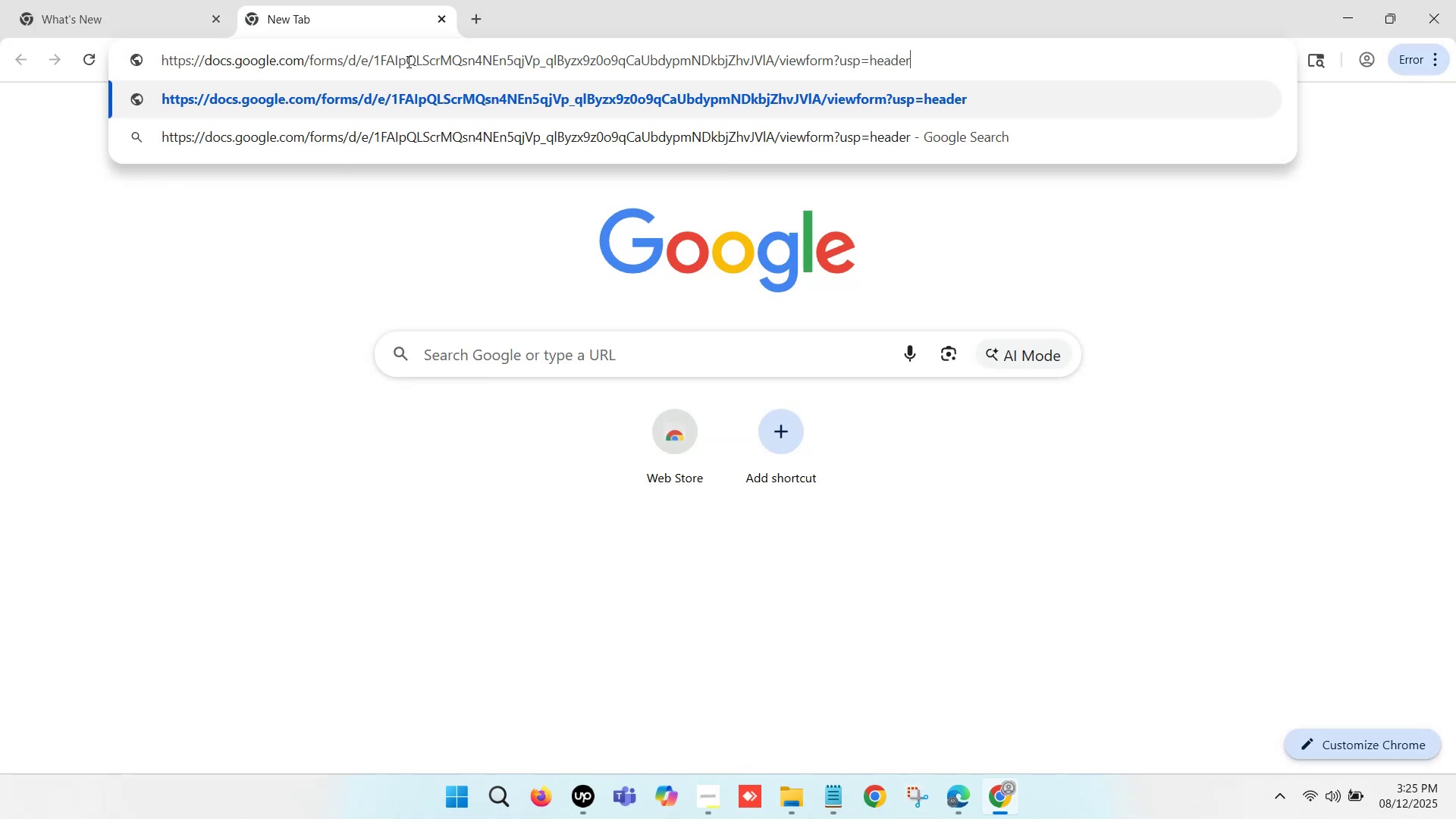 
key(Enter)
 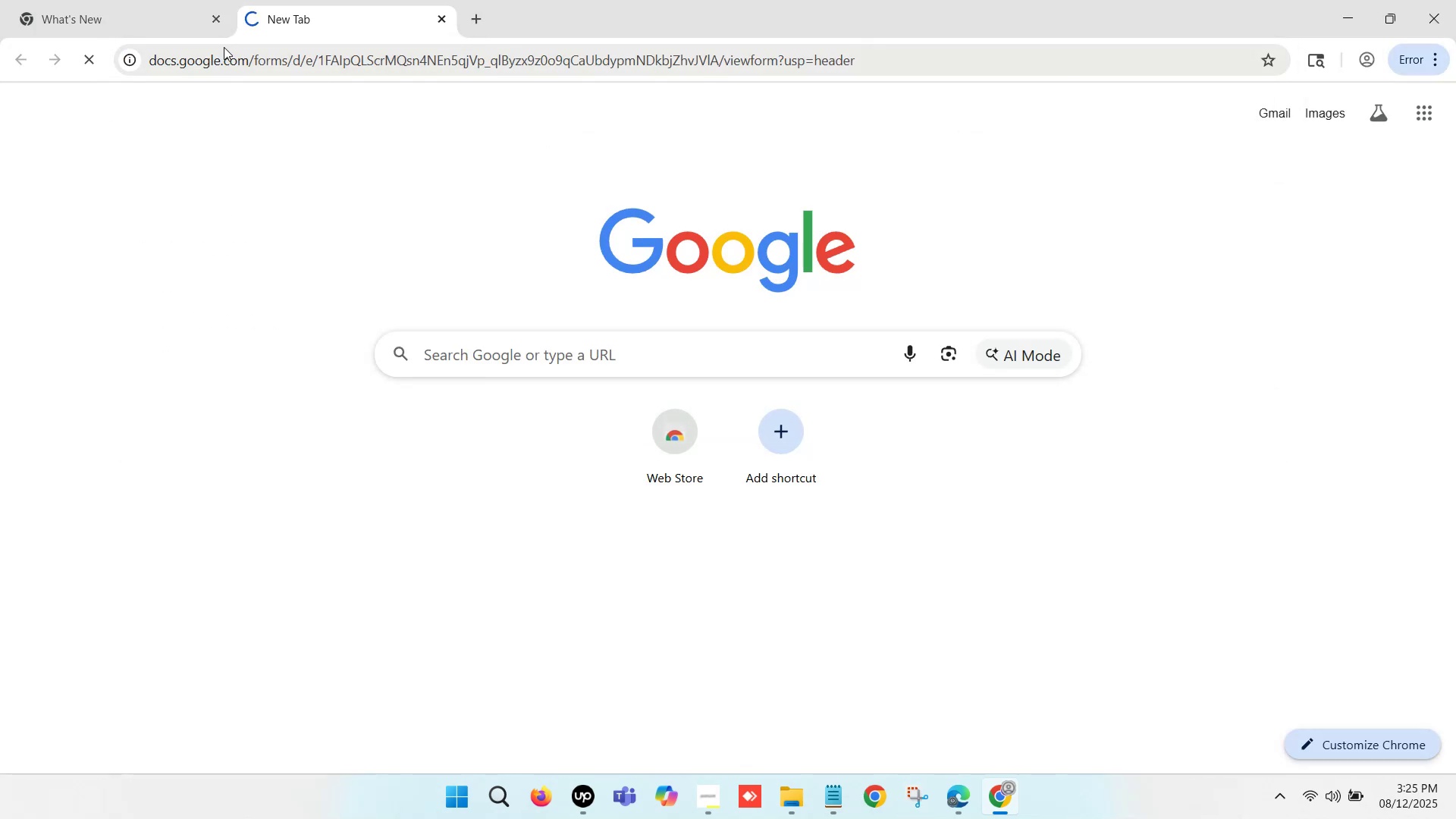 
left_click([203, 0])
 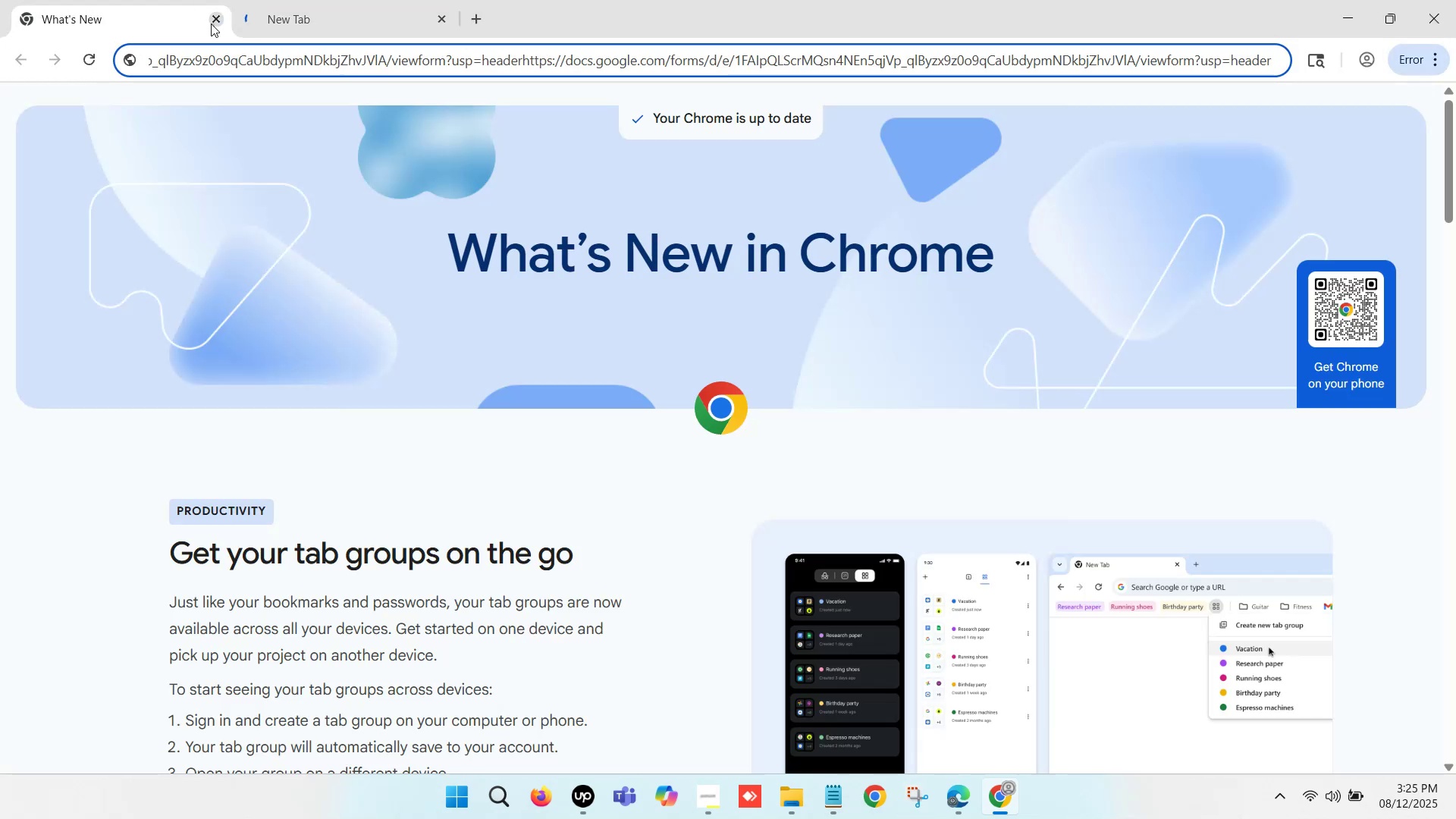 
double_click([169, 0])
 